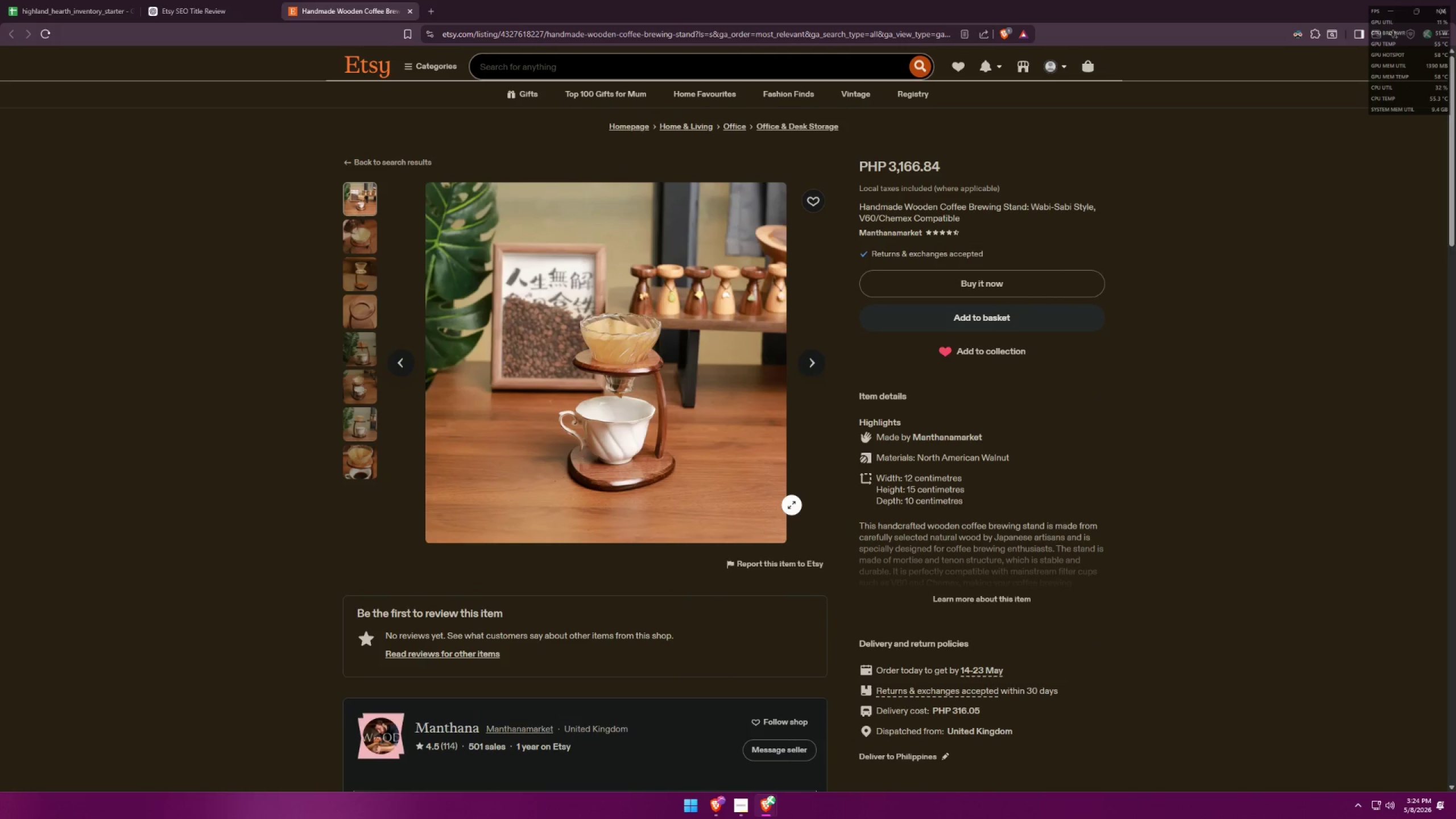 
scroll: coordinate [848, 473], scroll_direction: down, amount: 27.0
 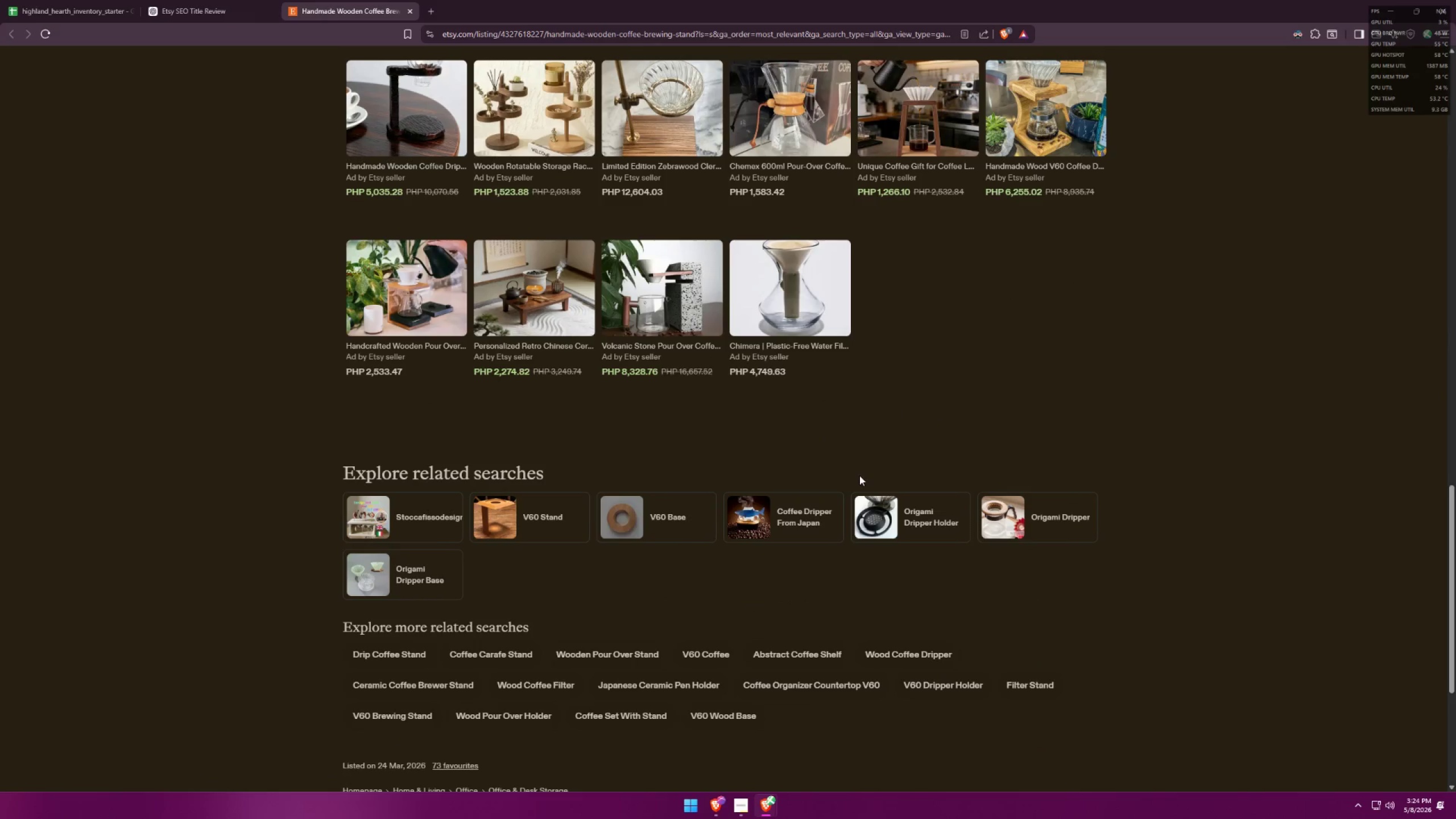 
key(Alt+AltLeft)
 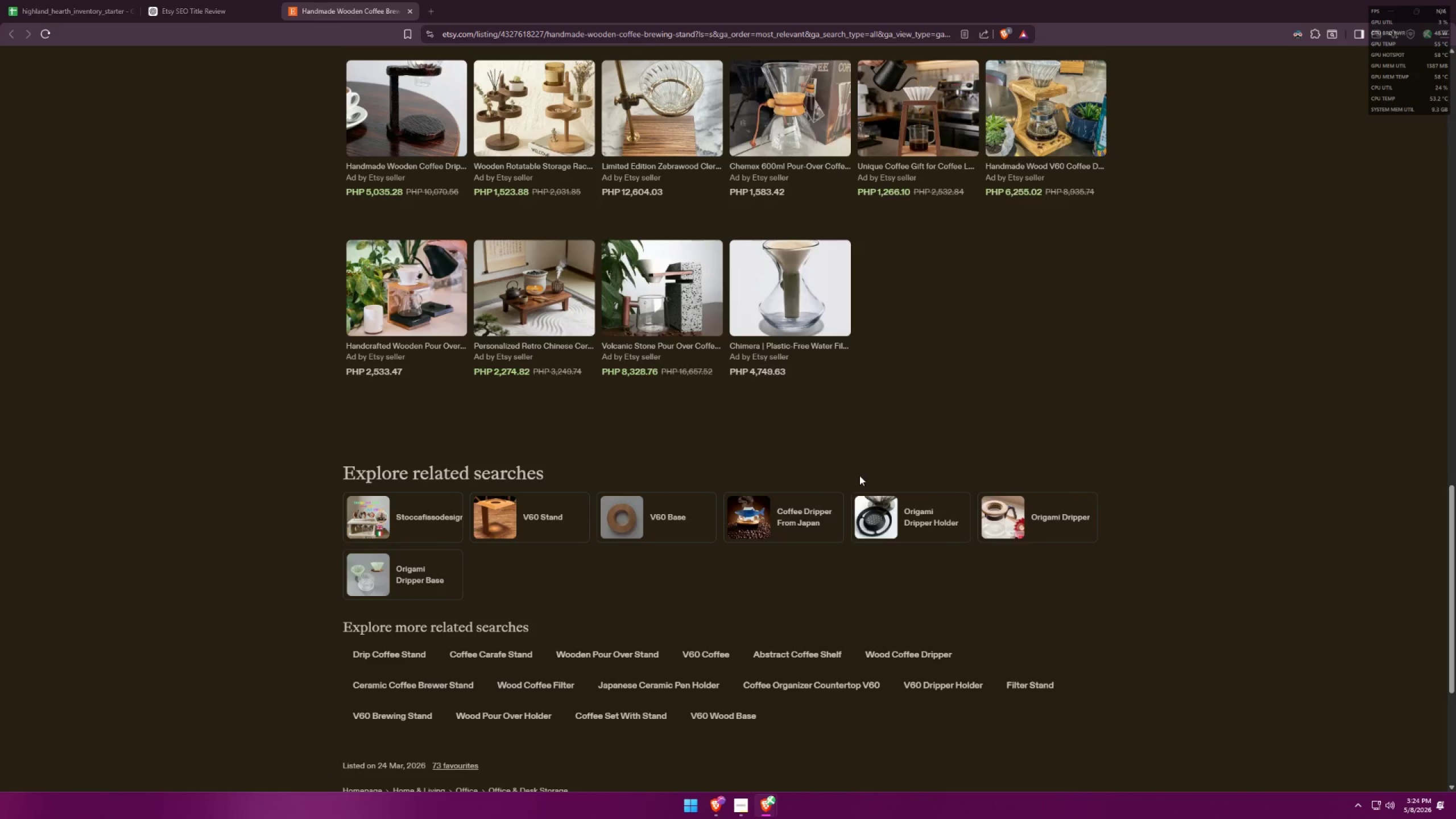 
key(Alt+Tab)
 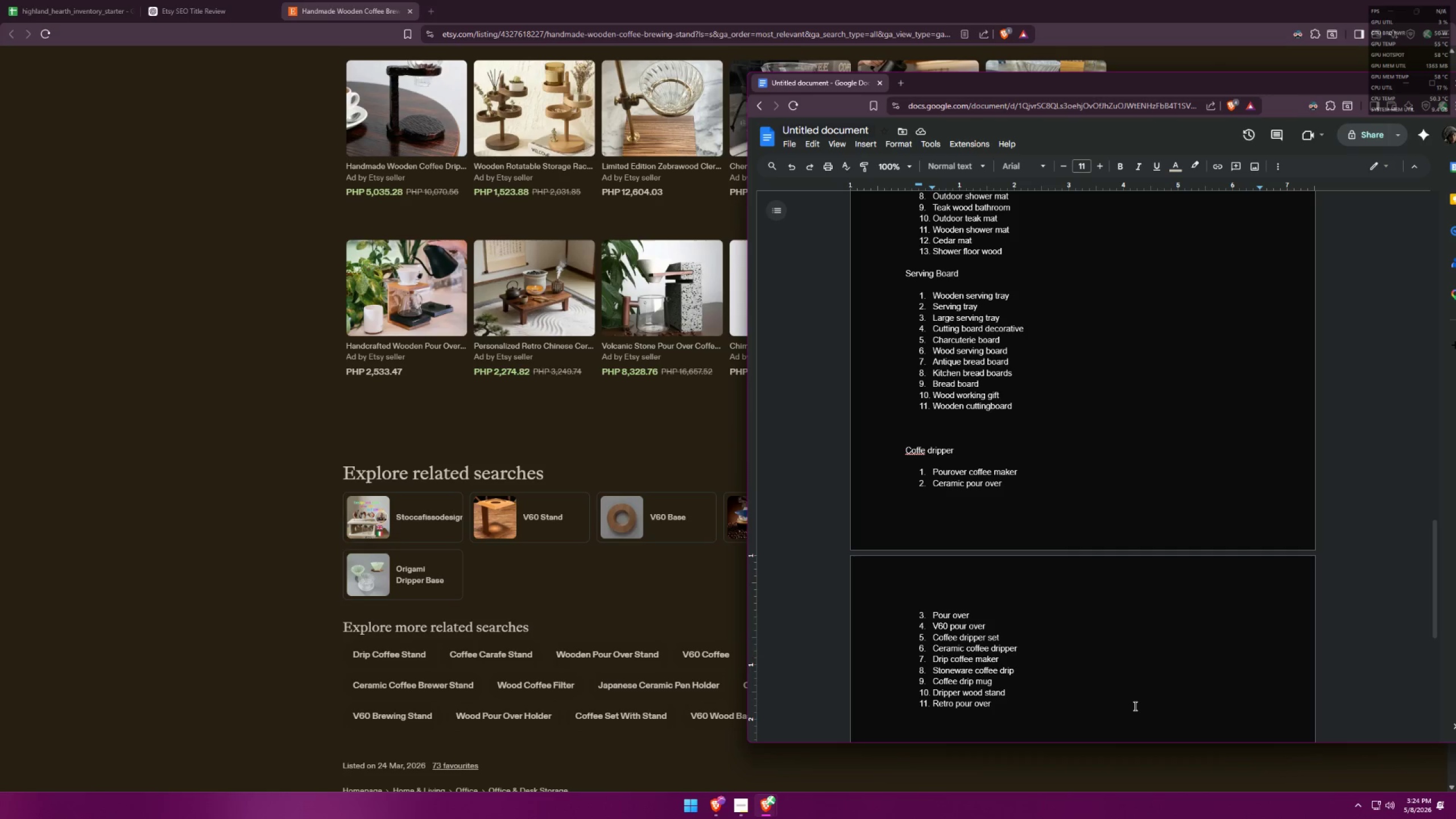 
key(Enter)
 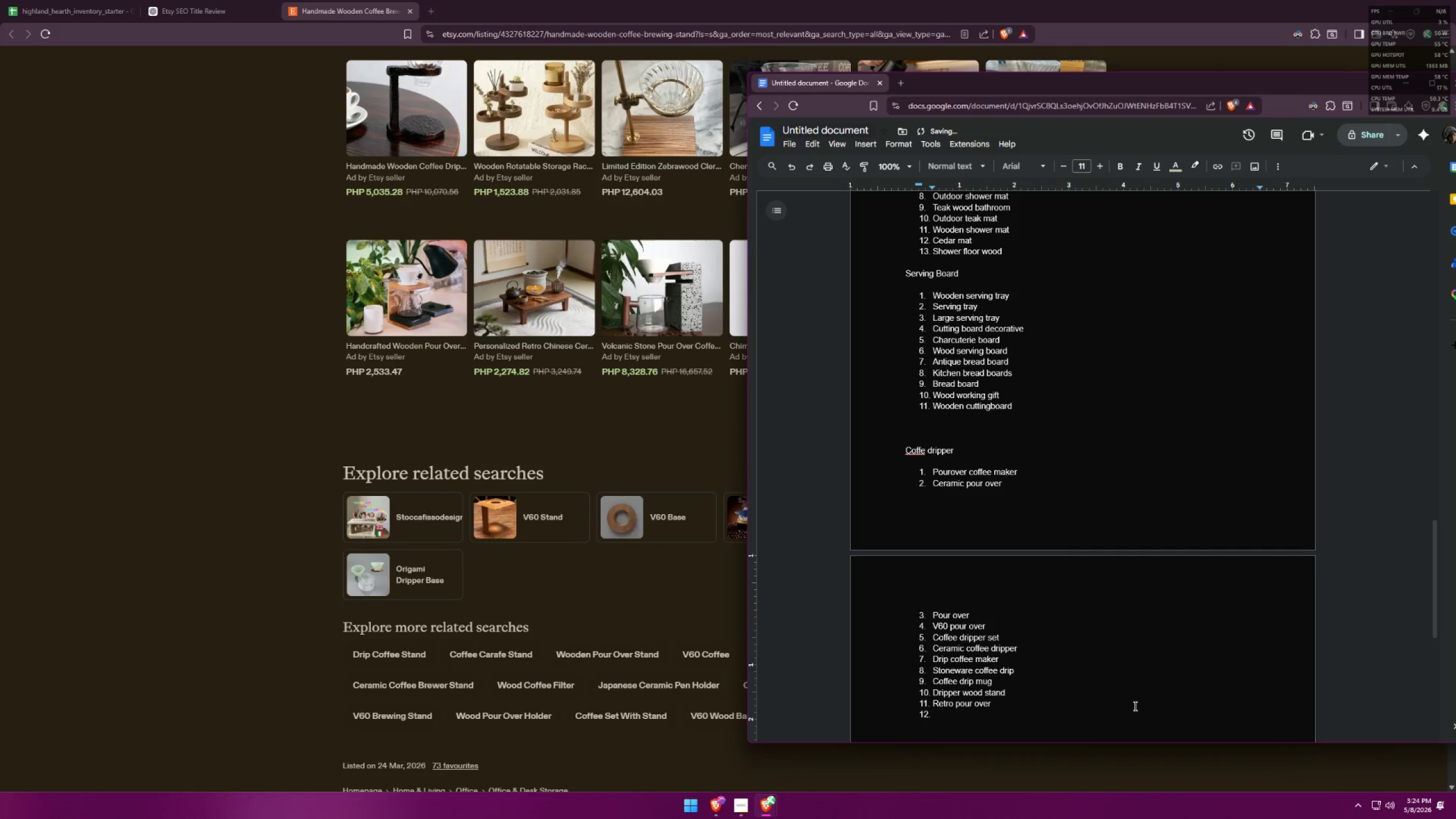 
type(v60 stand)
 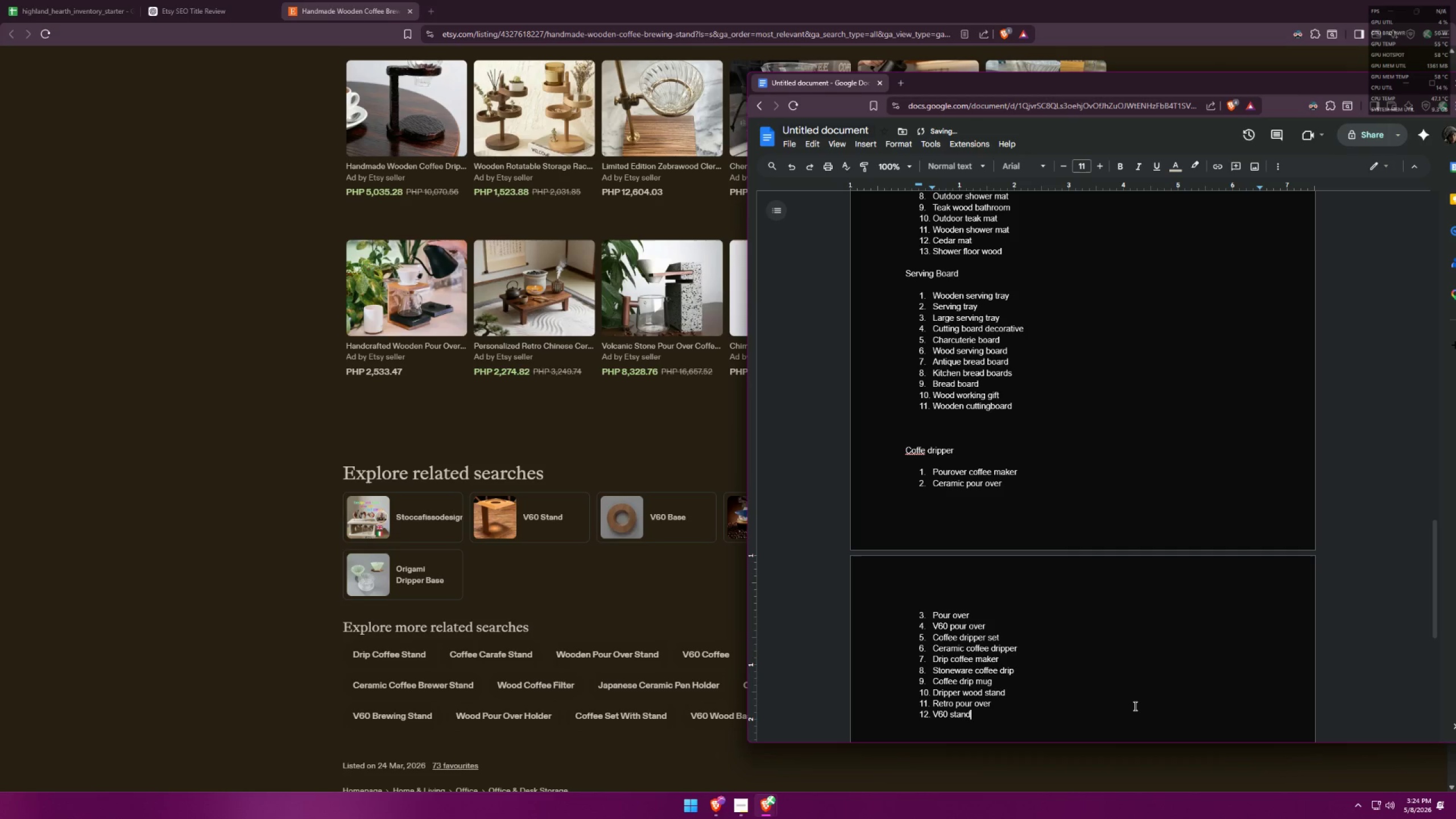 
key(Enter)
 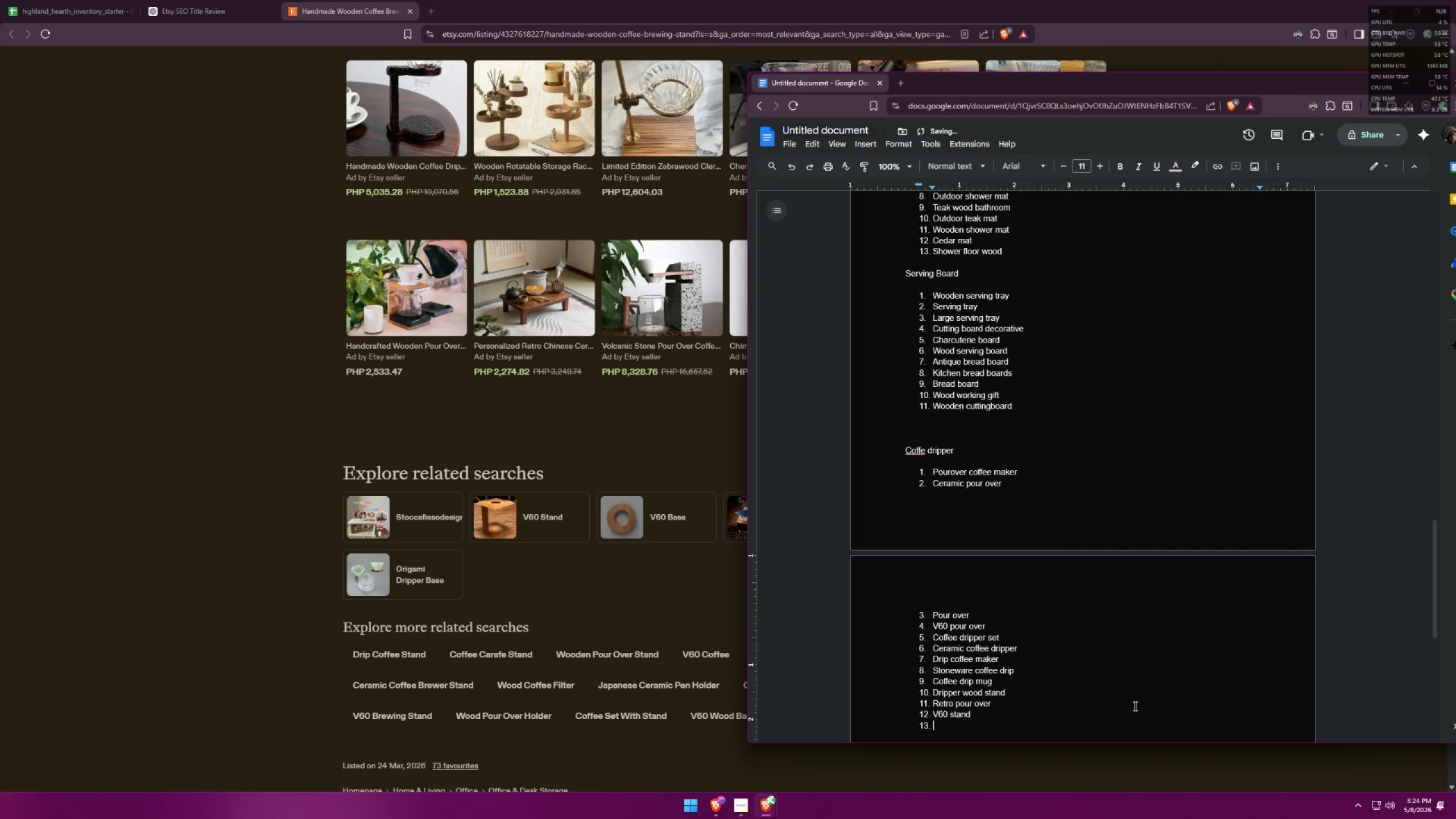 
key(Alt+AltLeft)
 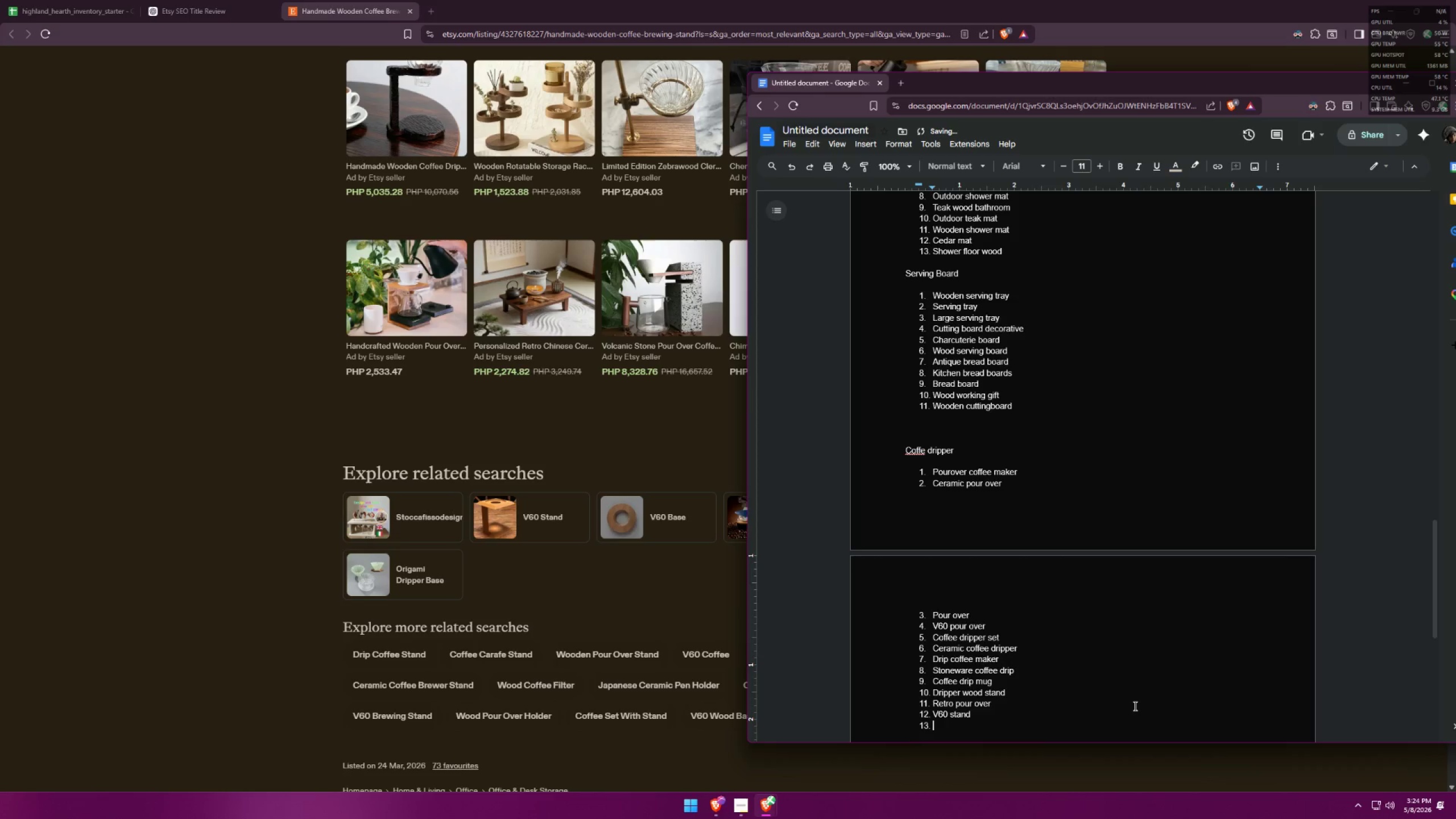 
key(Alt+Tab)
 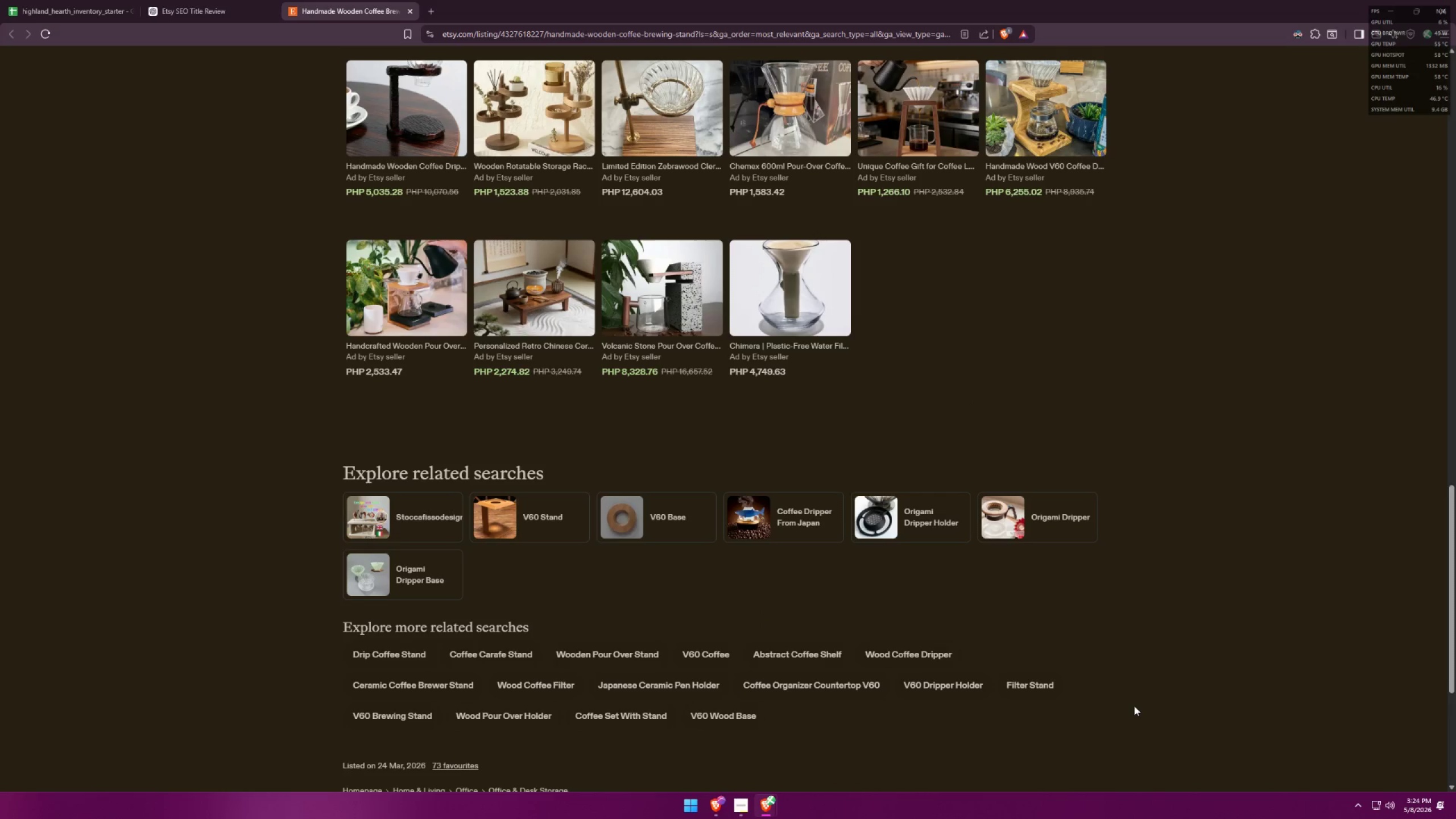 
key(Alt+AltLeft)
 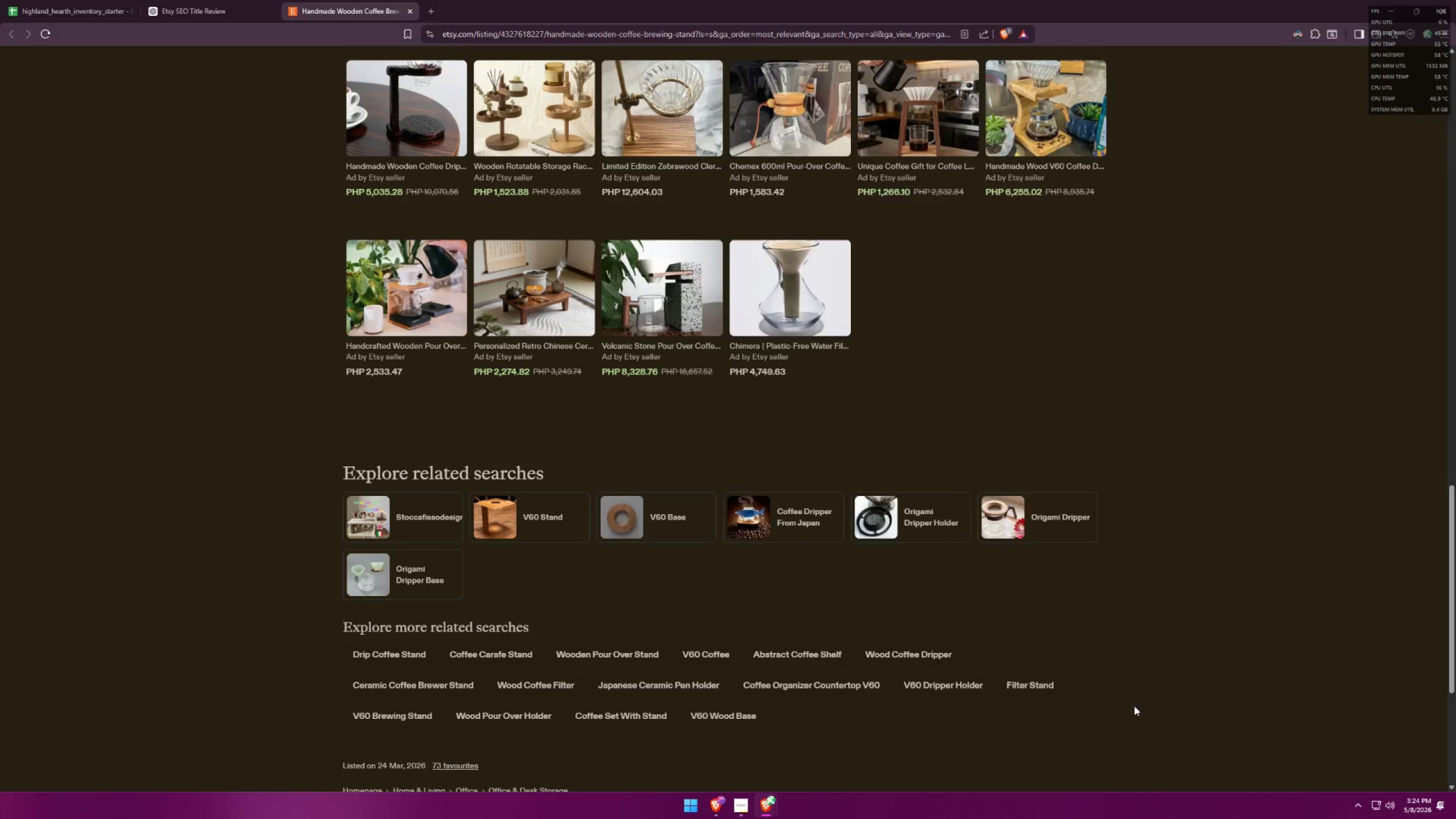 
key(Tab)
type(abstract )
key(Backspace)
key(Backspace)
key(Backspace)
key(Backspace)
key(Backspace)
key(Backspace)
key(Backspace)
key(Backspace)
key(Backspace)
key(Backspace)
type(wooden pour)
key(Backspace)
key(Backspace)
key(Backspace)
key(Backspace)
key(Backspace)
key(Backspace)
key(Backspace)
key(Backspace)
key(Backspace)
key(Backspace)
key(Backspace)
 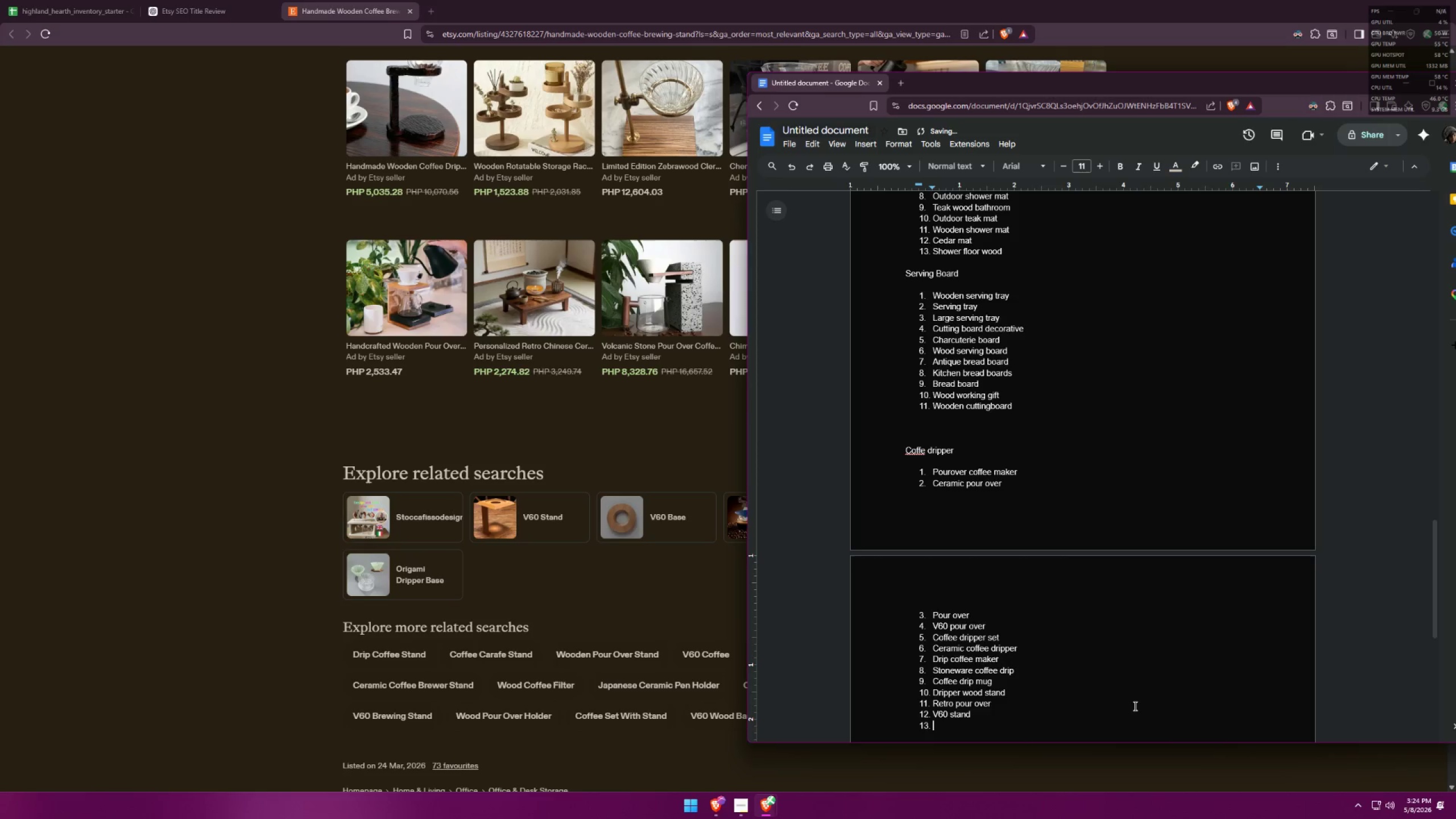 
key(Alt+AltLeft)
 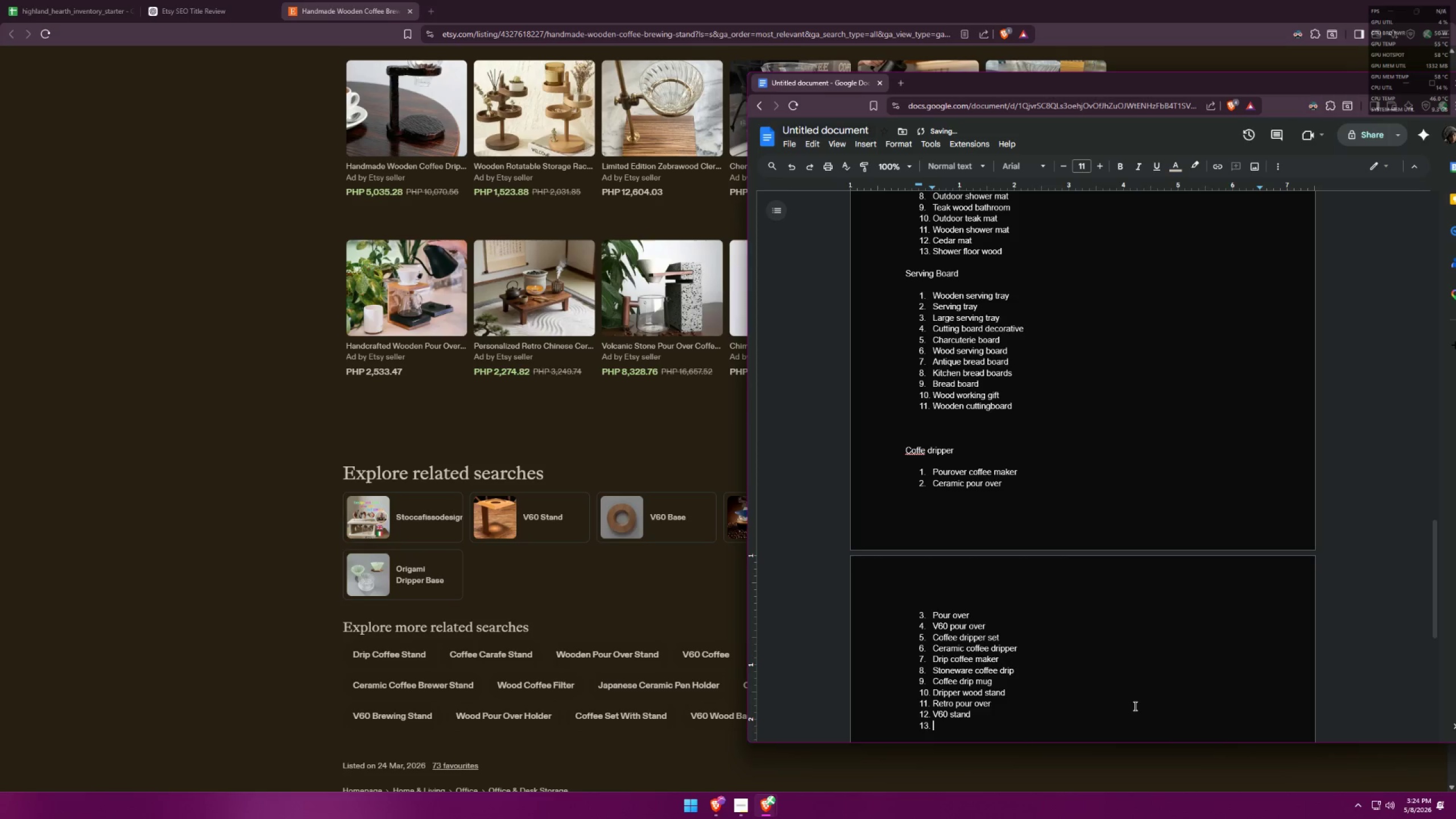 
key(Alt+Tab)
 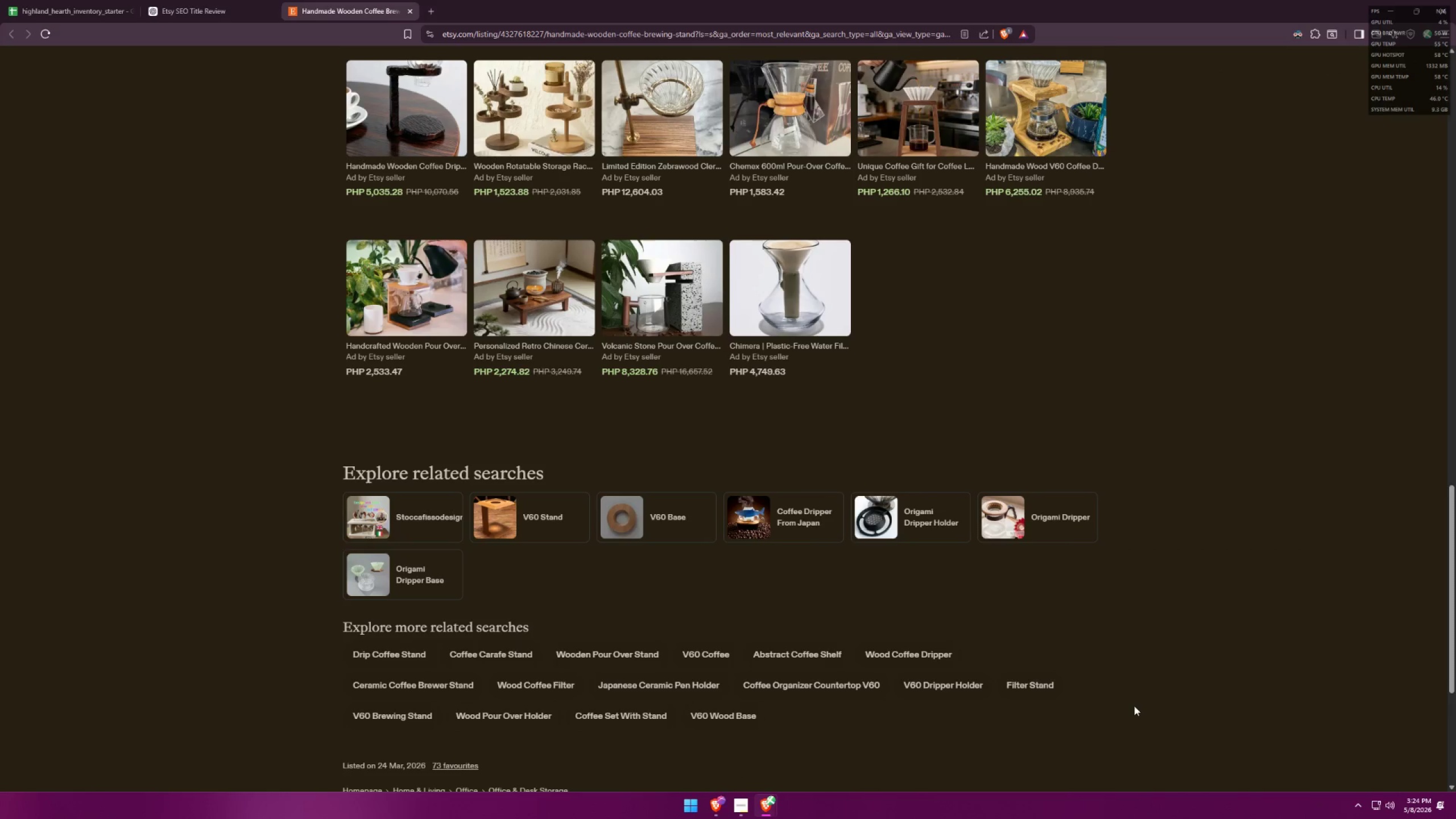 
key(Alt+AltLeft)
 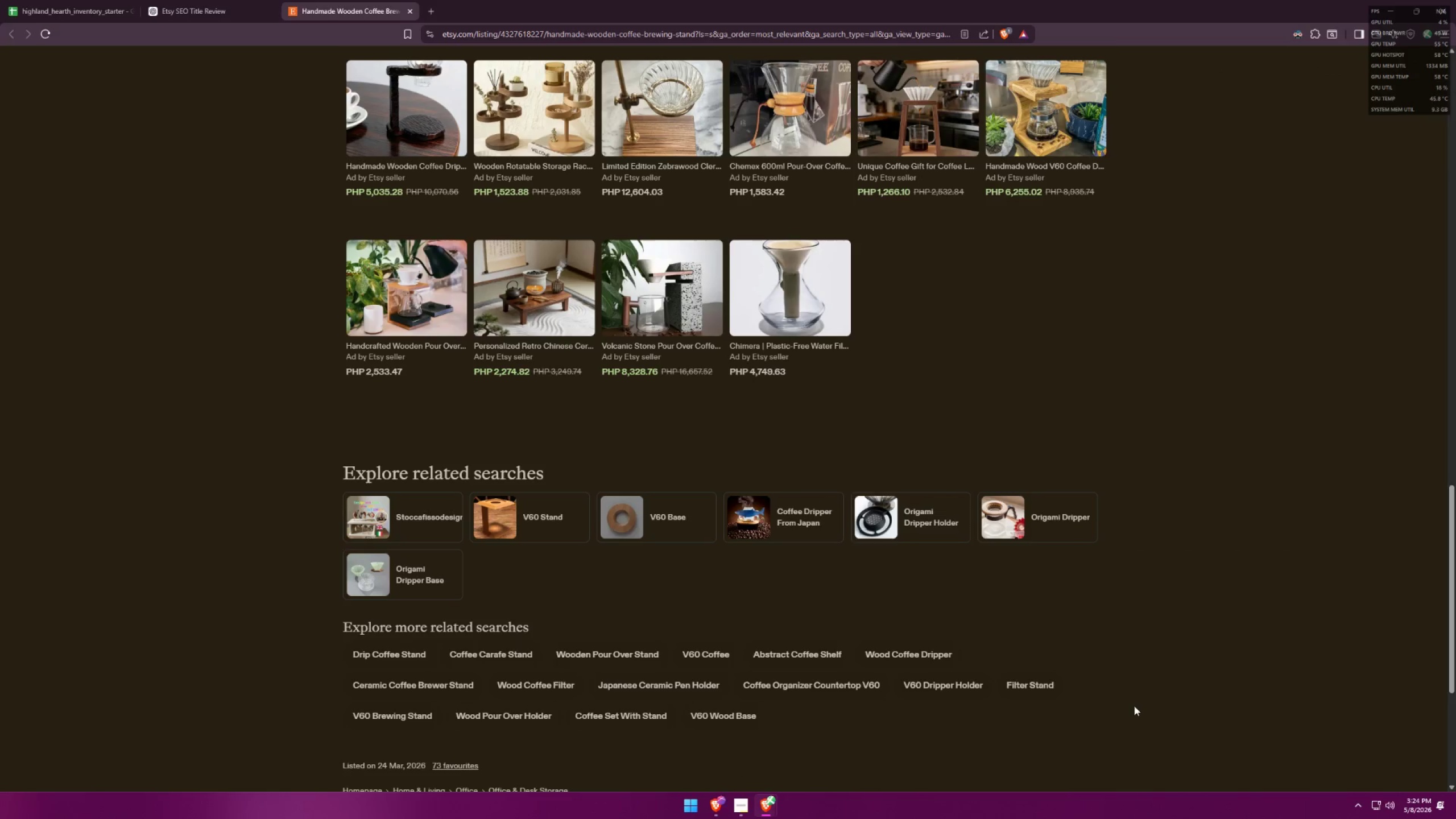 
key(Tab)
type(v)
key(Backspace)
key(Backspace)
key(Backspace)
key(Backspace)
key(Backspace)
key(Backspace)
key(Backspace)
key(Backspace)
key(Backspace)
type(wood base)
 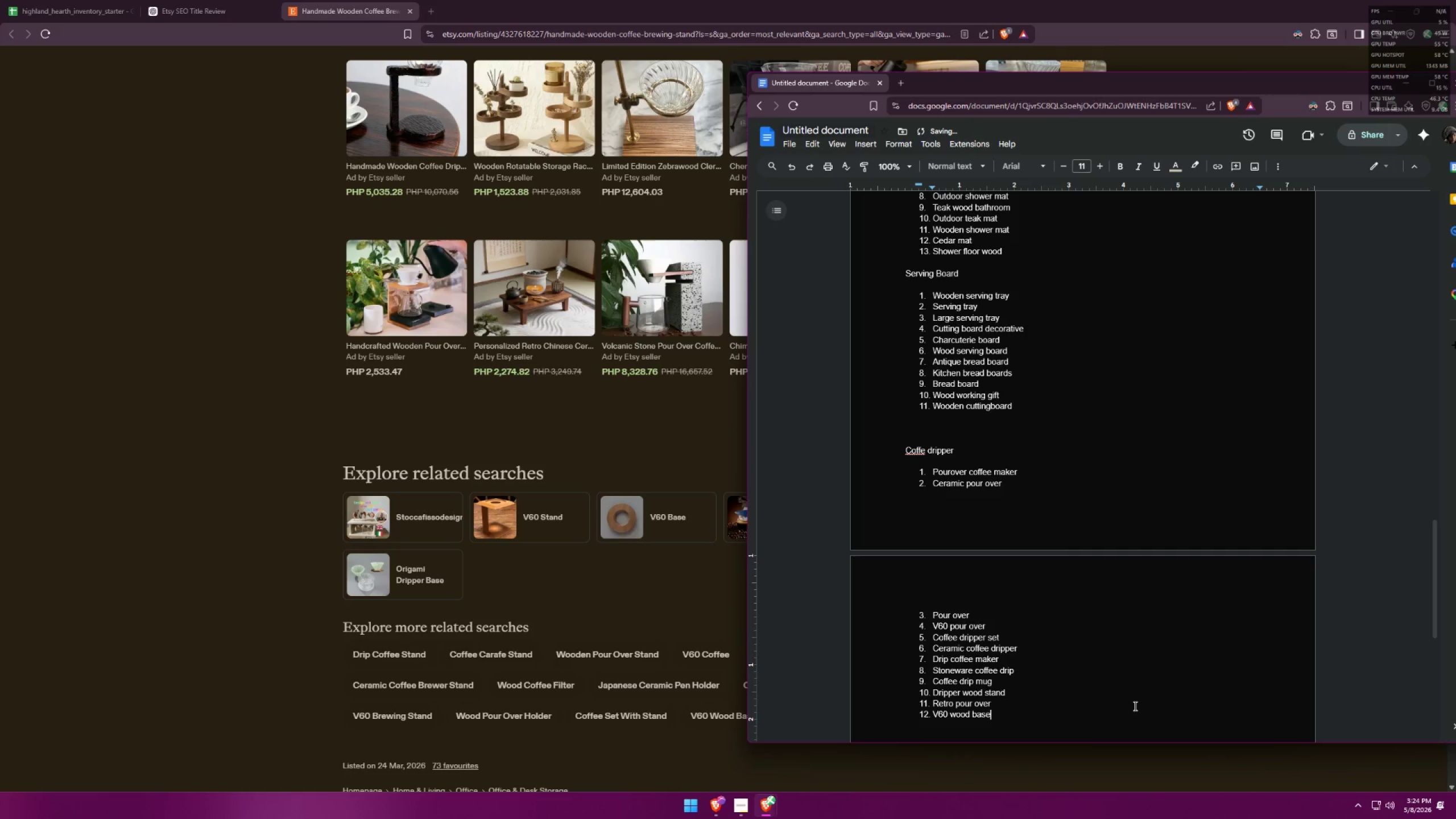 
key(Enter)
 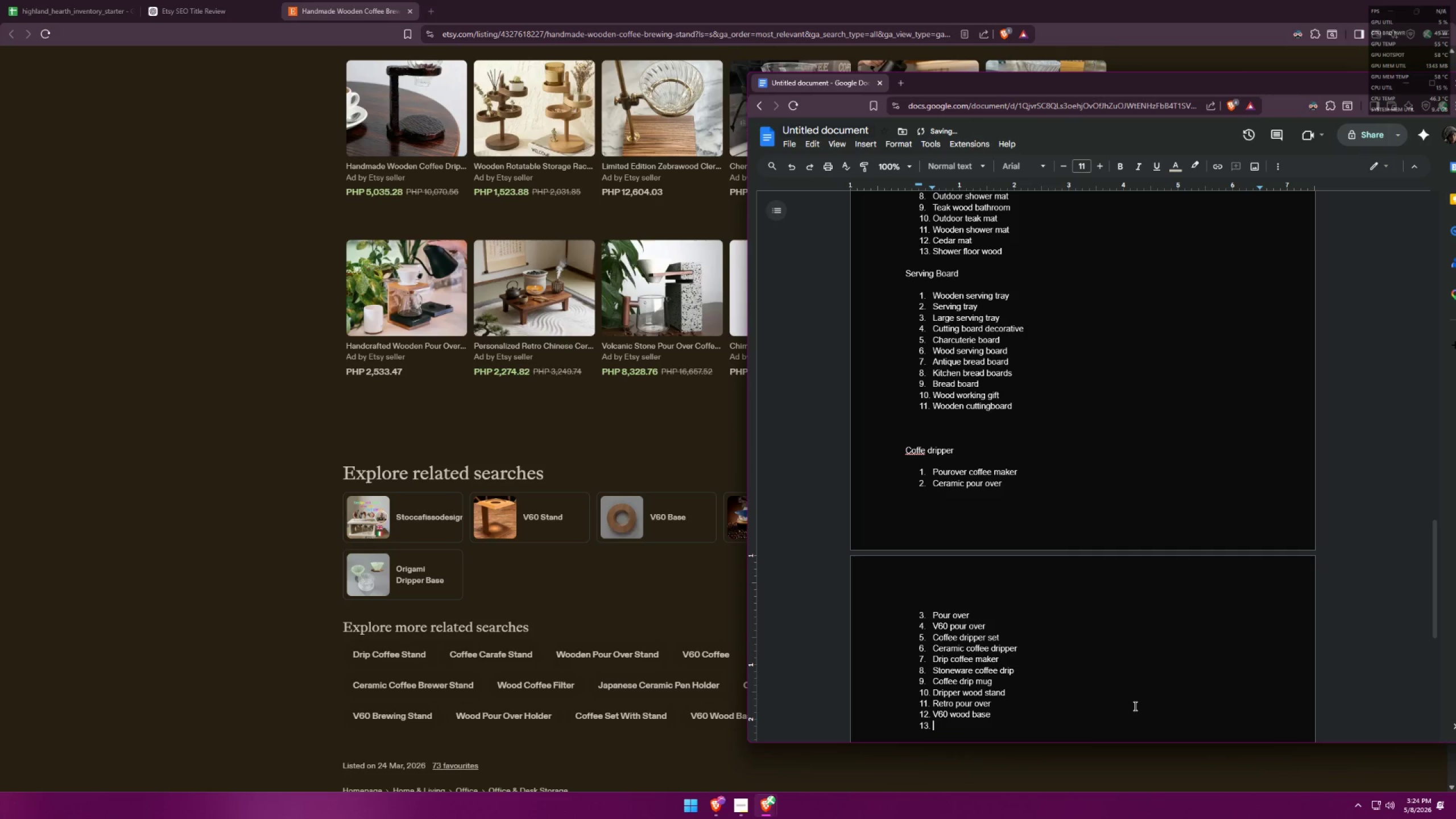 
key(Alt+AltLeft)
 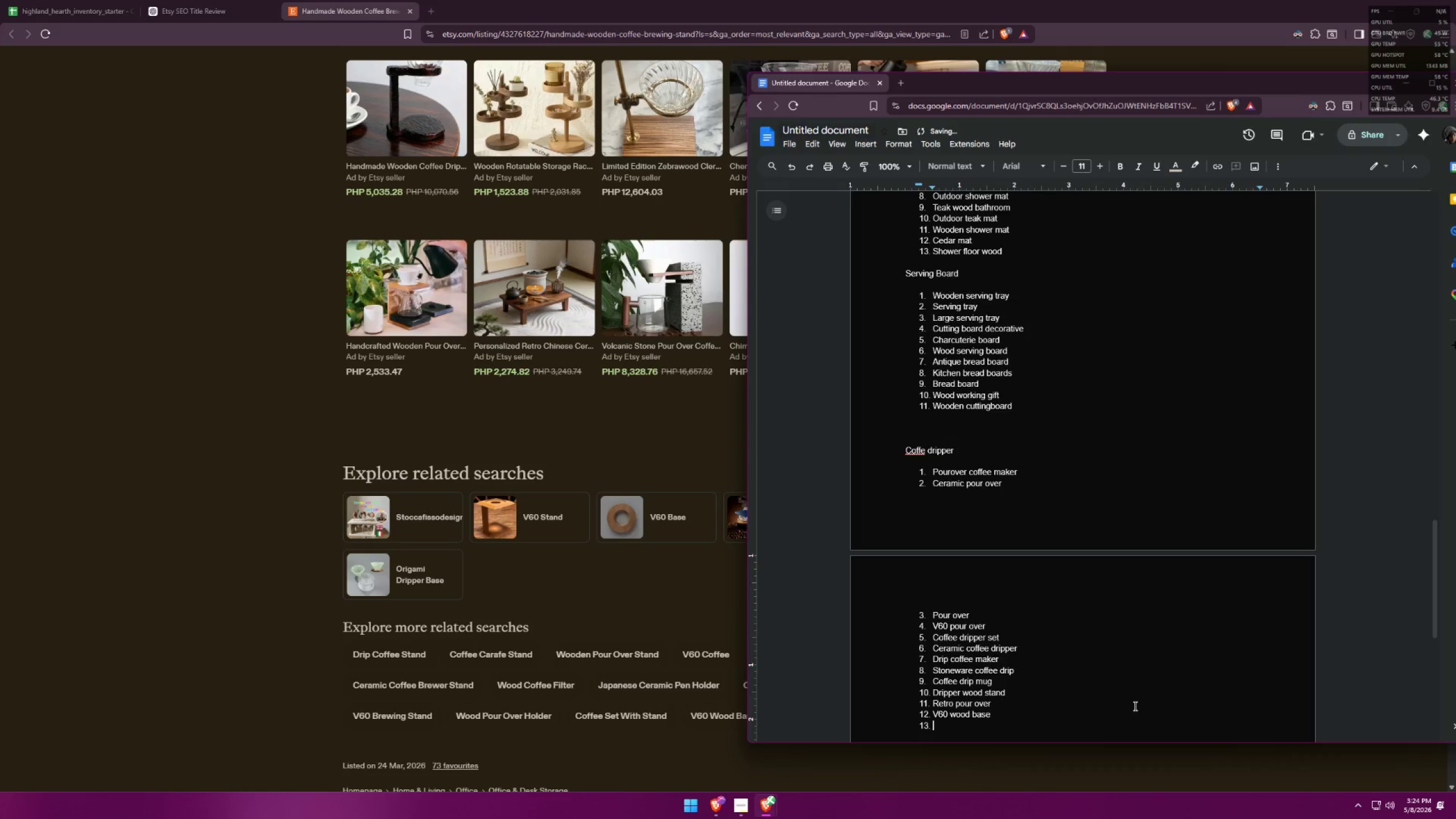 
key(Alt+Tab)
 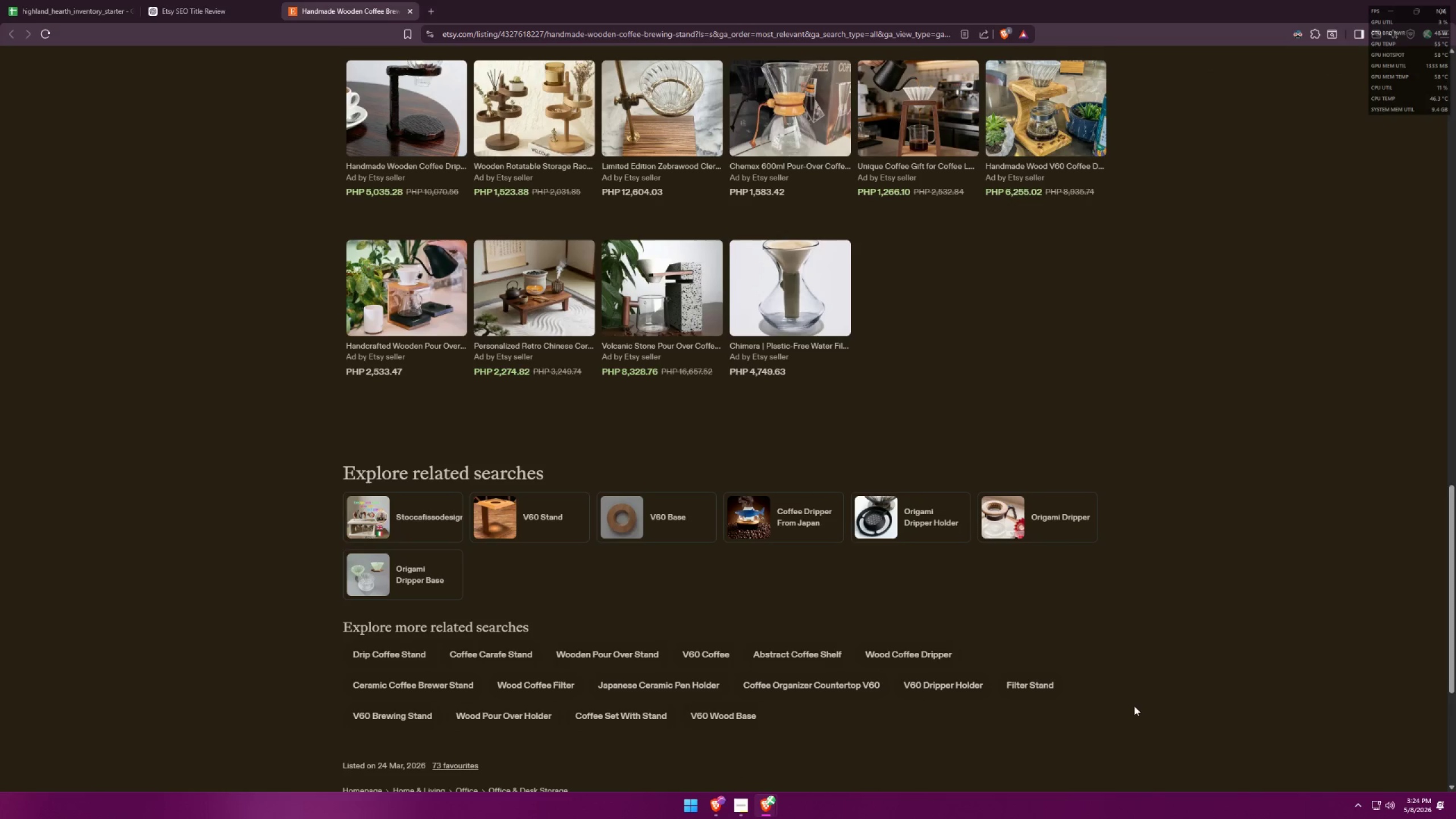 
wait(5.22)
 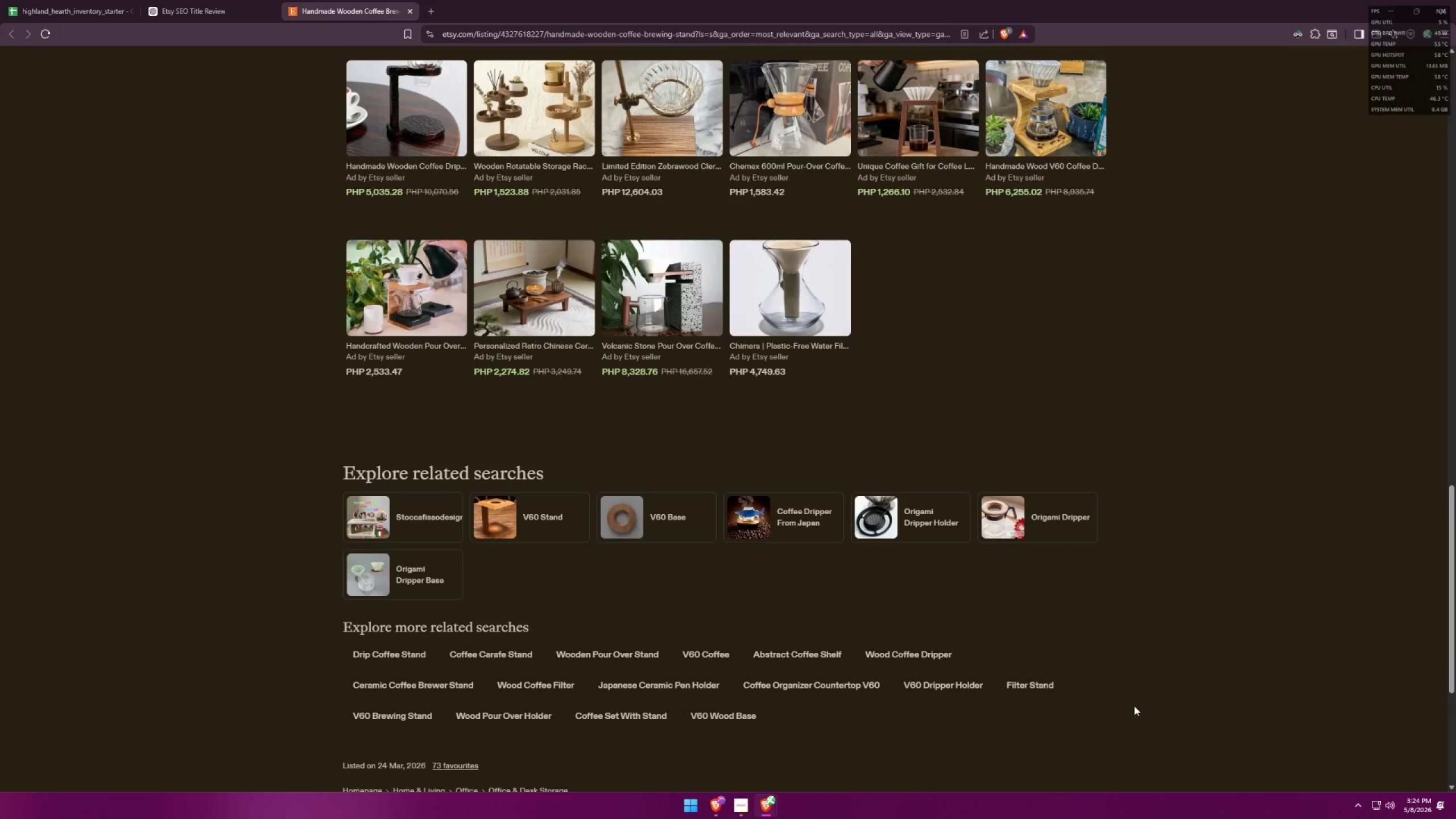 
key(Alt+AltLeft)
 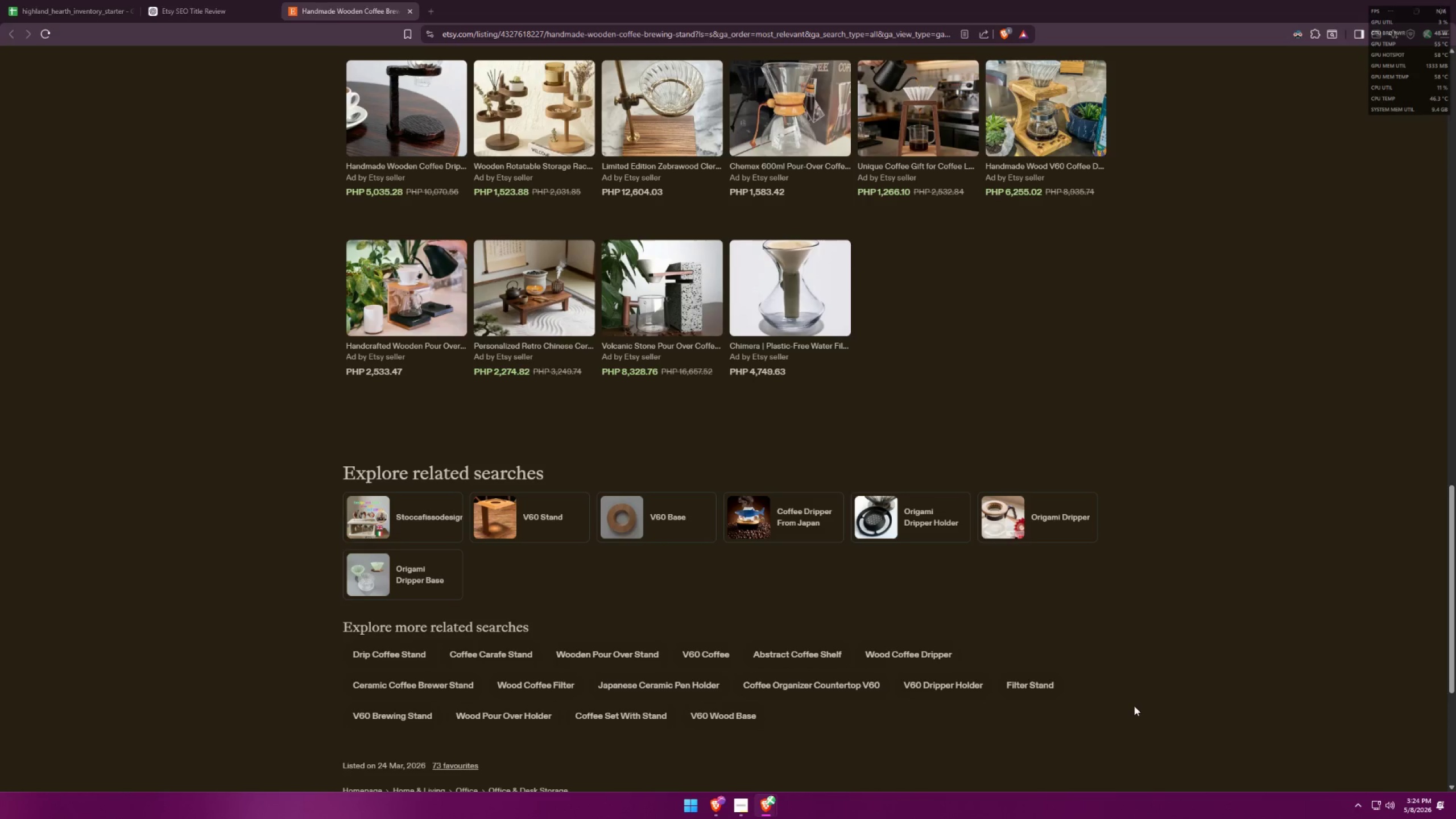 
key(Tab)
type(wood coffee dripper)
 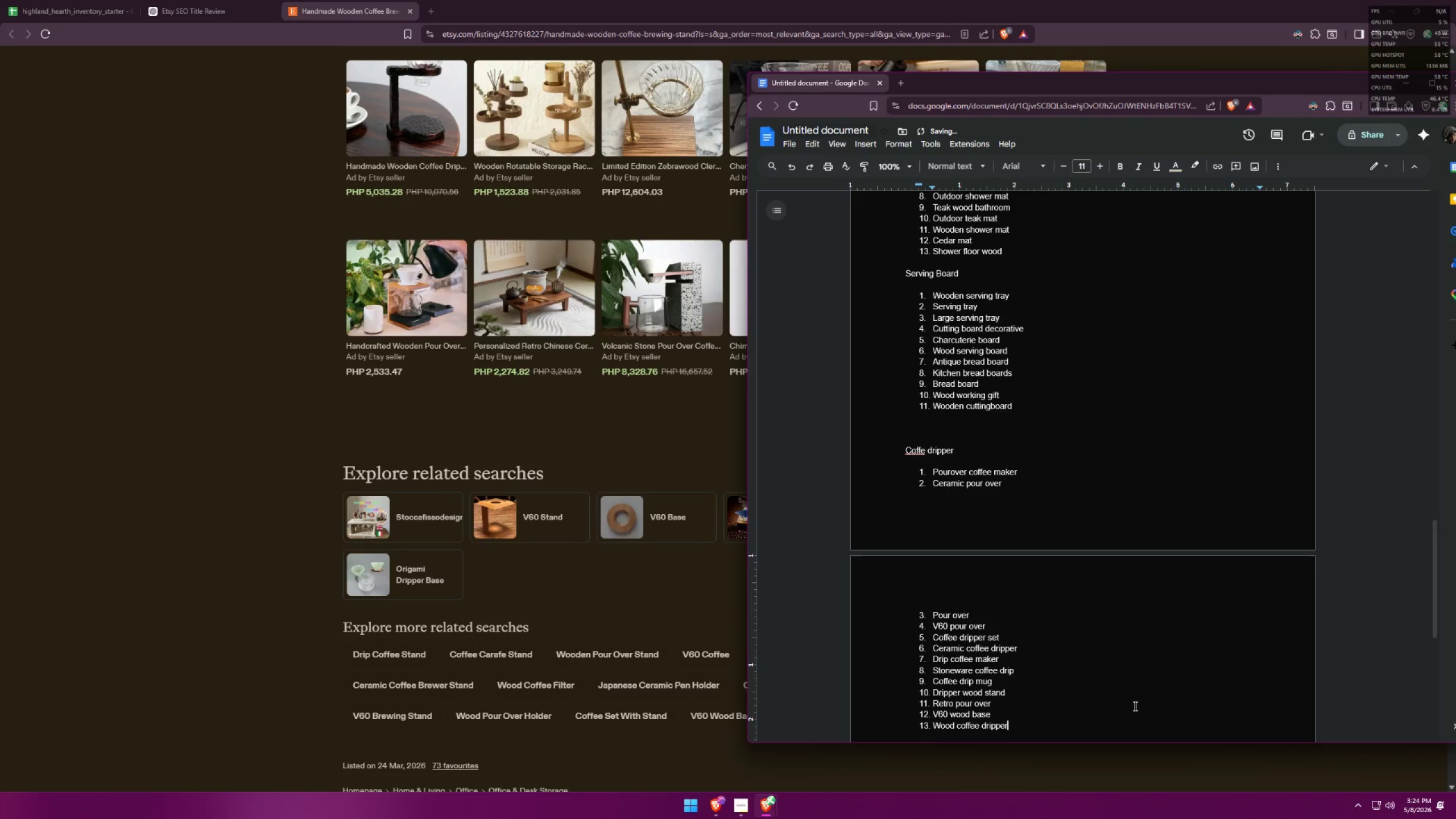 
key(Alt+AltLeft)
 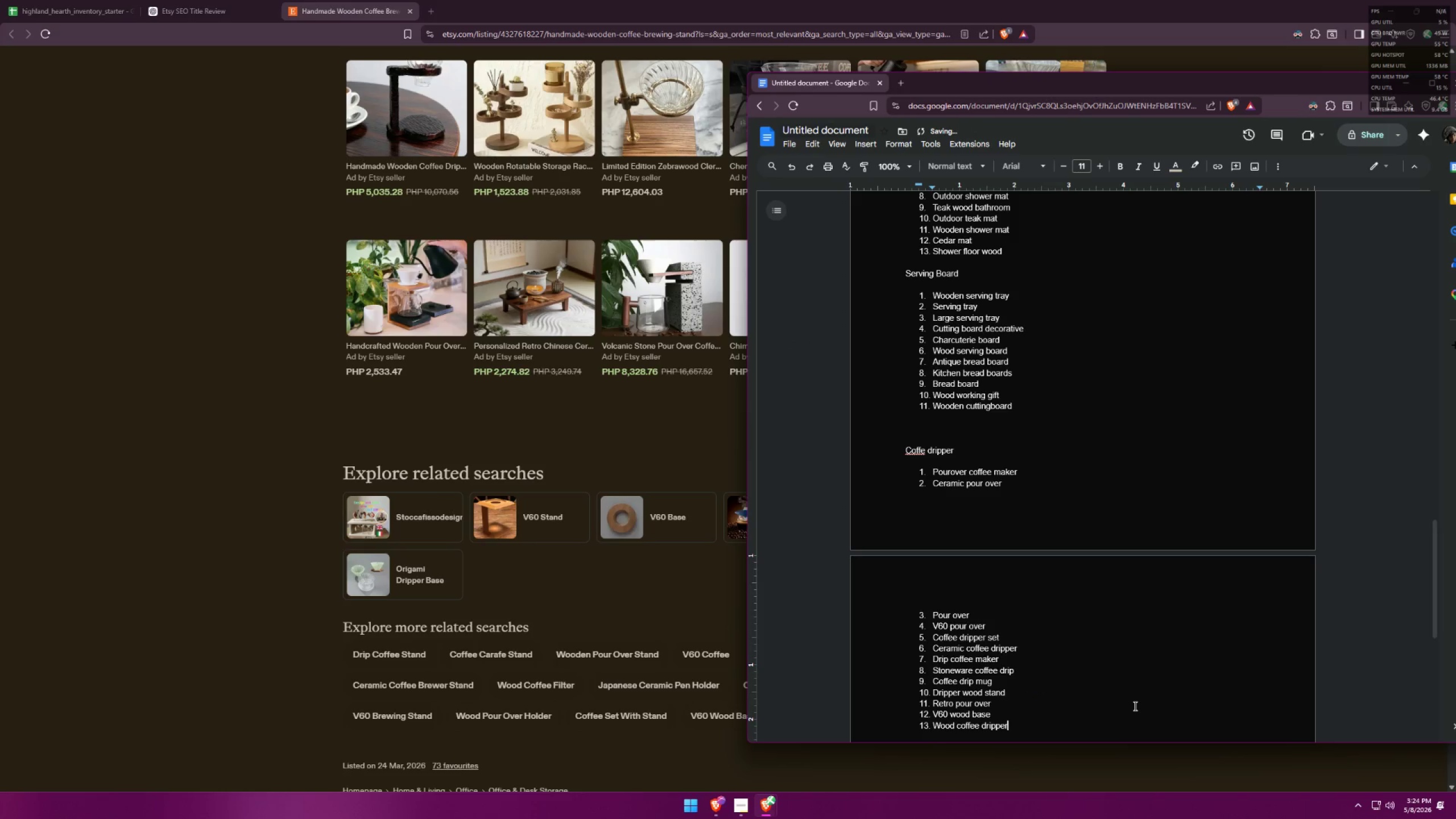 
key(Alt+Tab)
 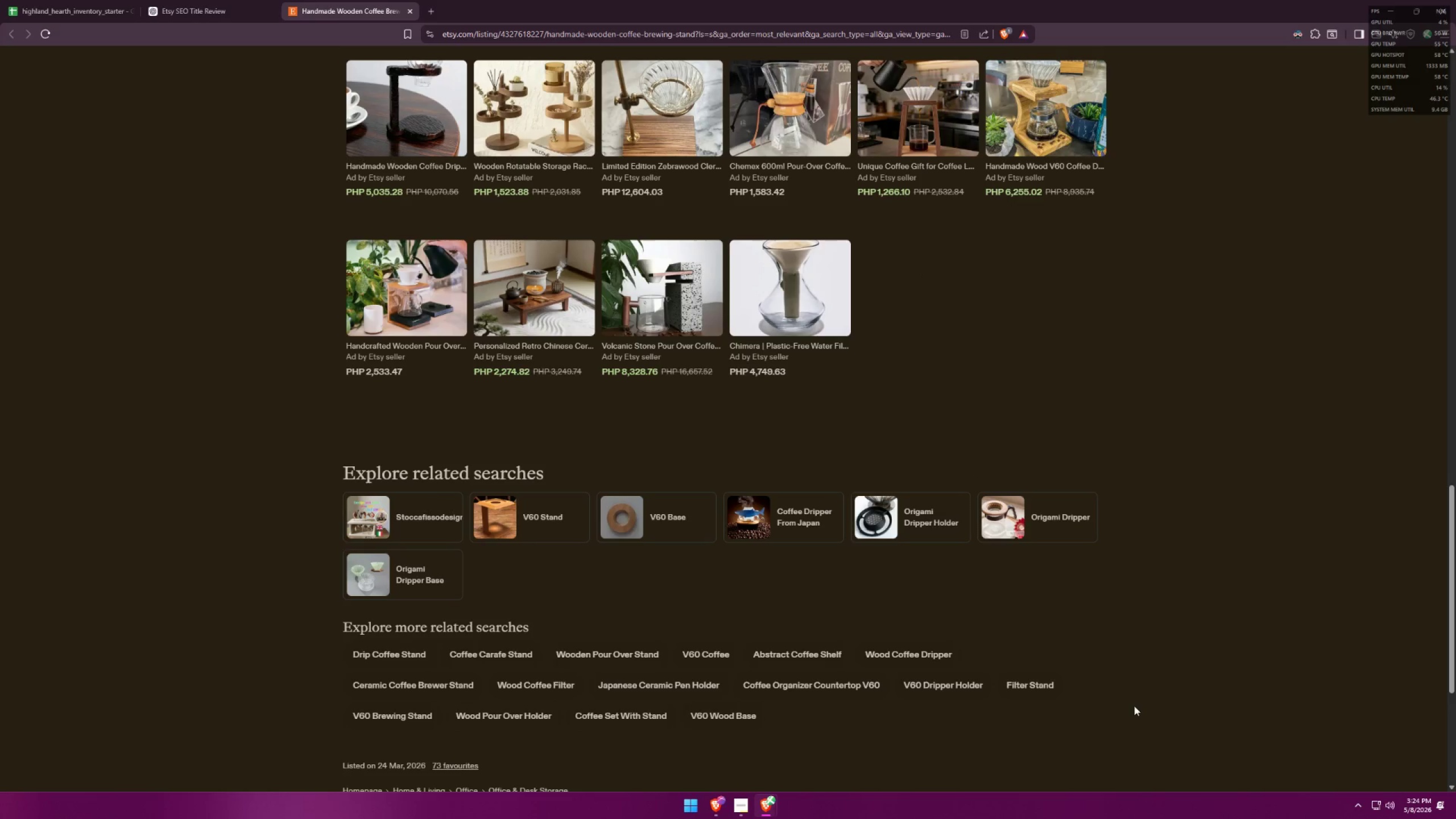 
hold_key(key=AltLeft, duration=0.38)
 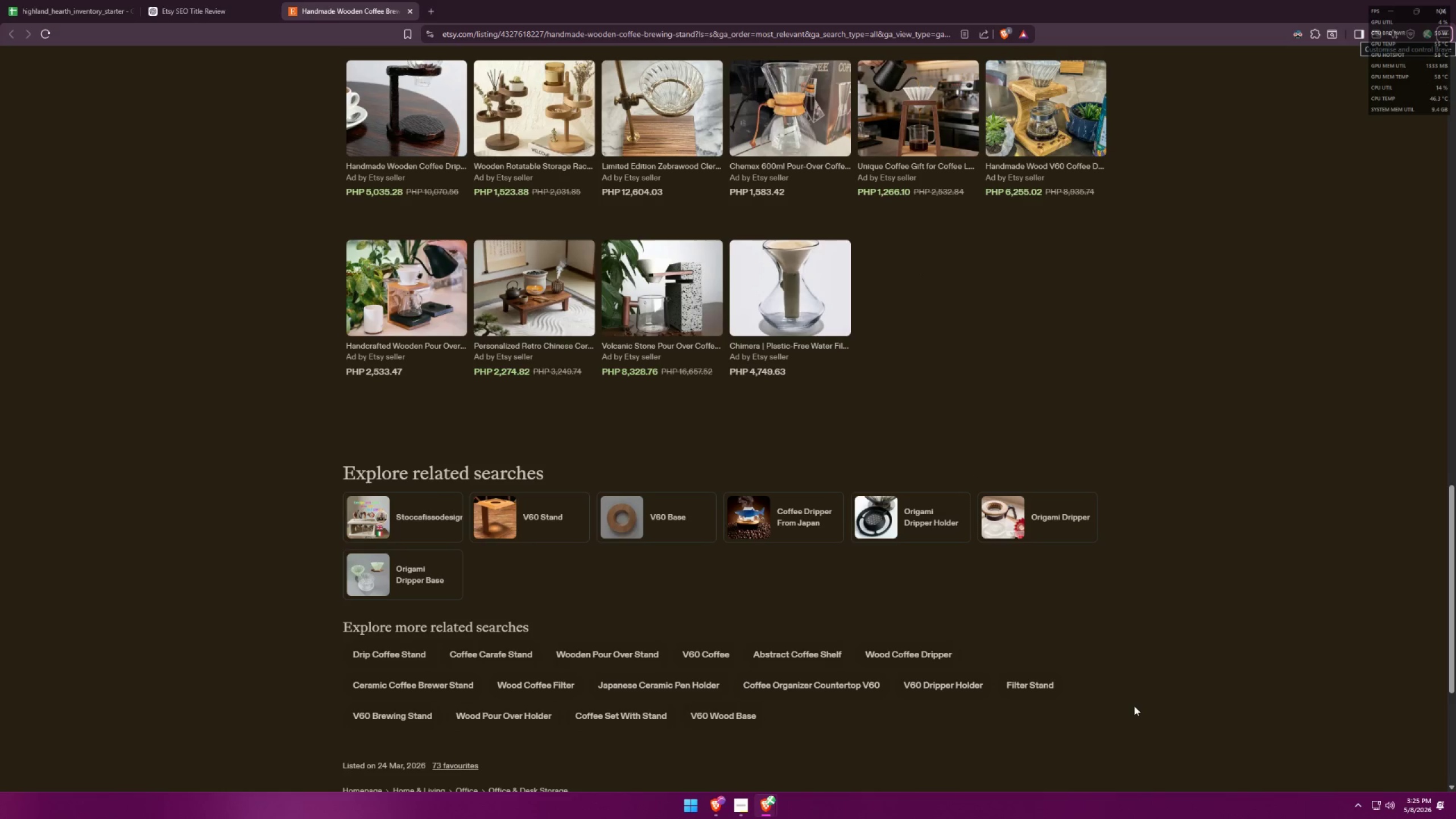 
key(Alt+AltLeft)
 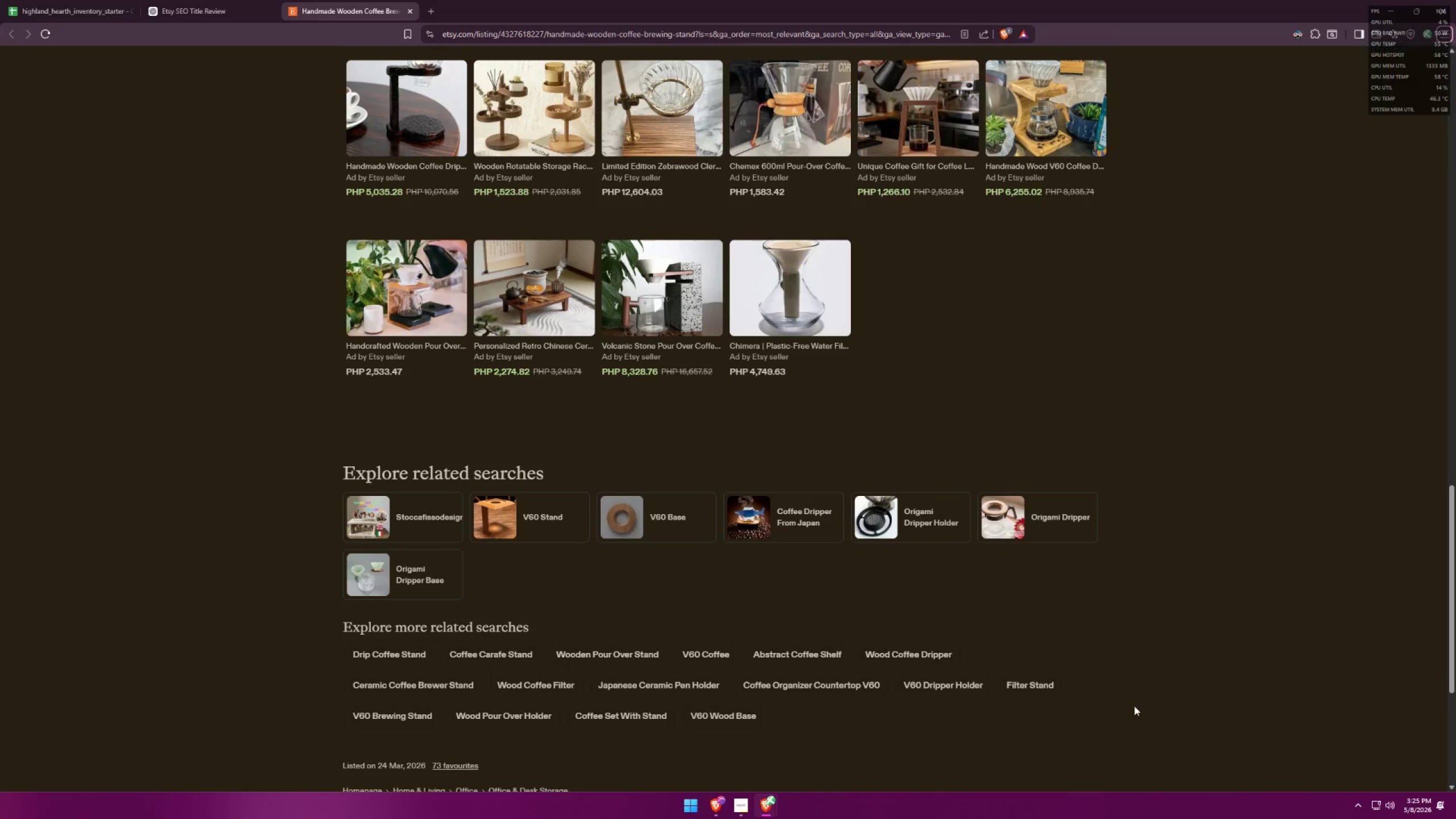 
key(Alt+Tab)
 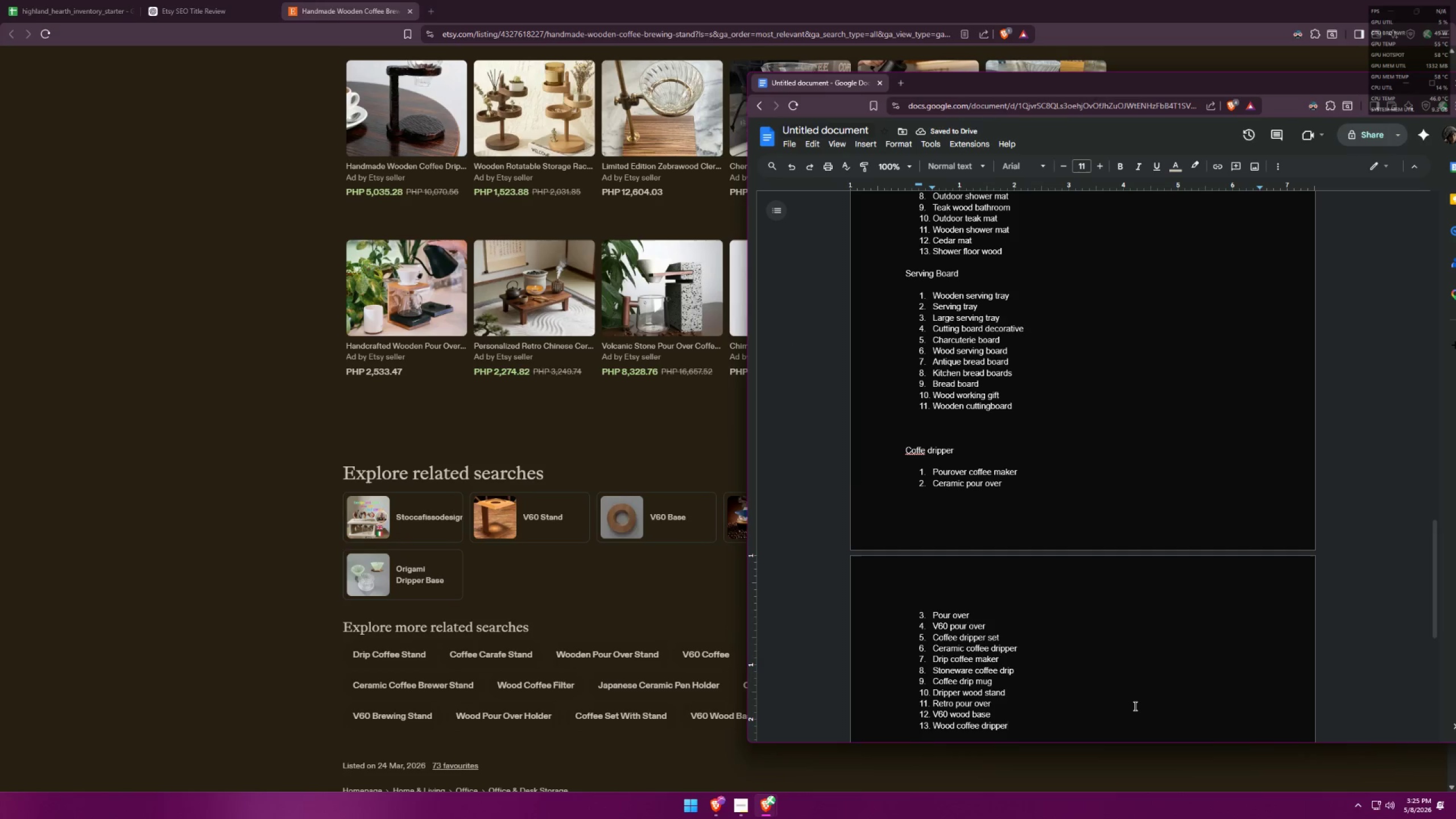 
key(Alt+AltLeft)
 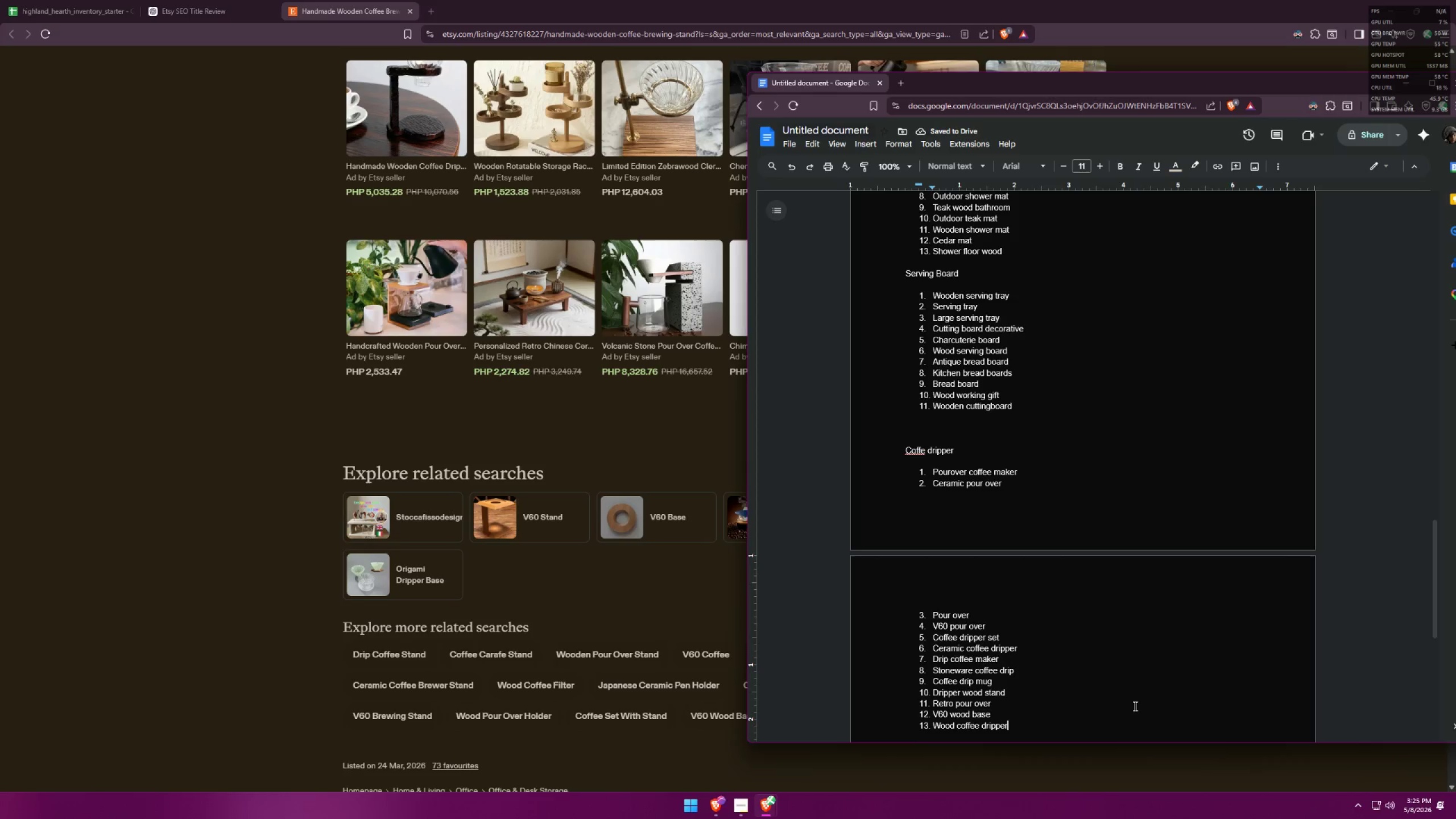 
key(Alt+Tab)
 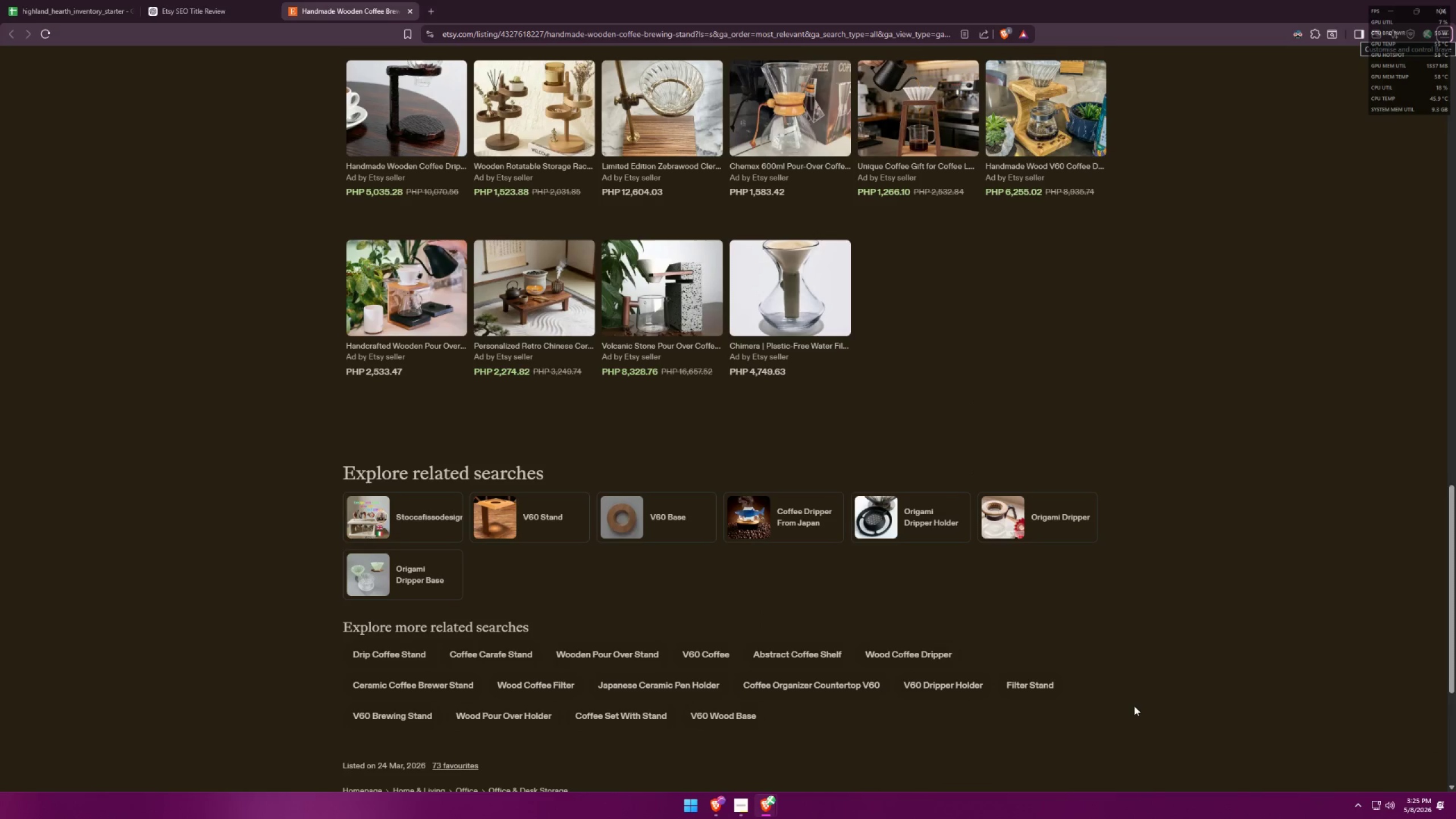 
key(Alt+AltLeft)
 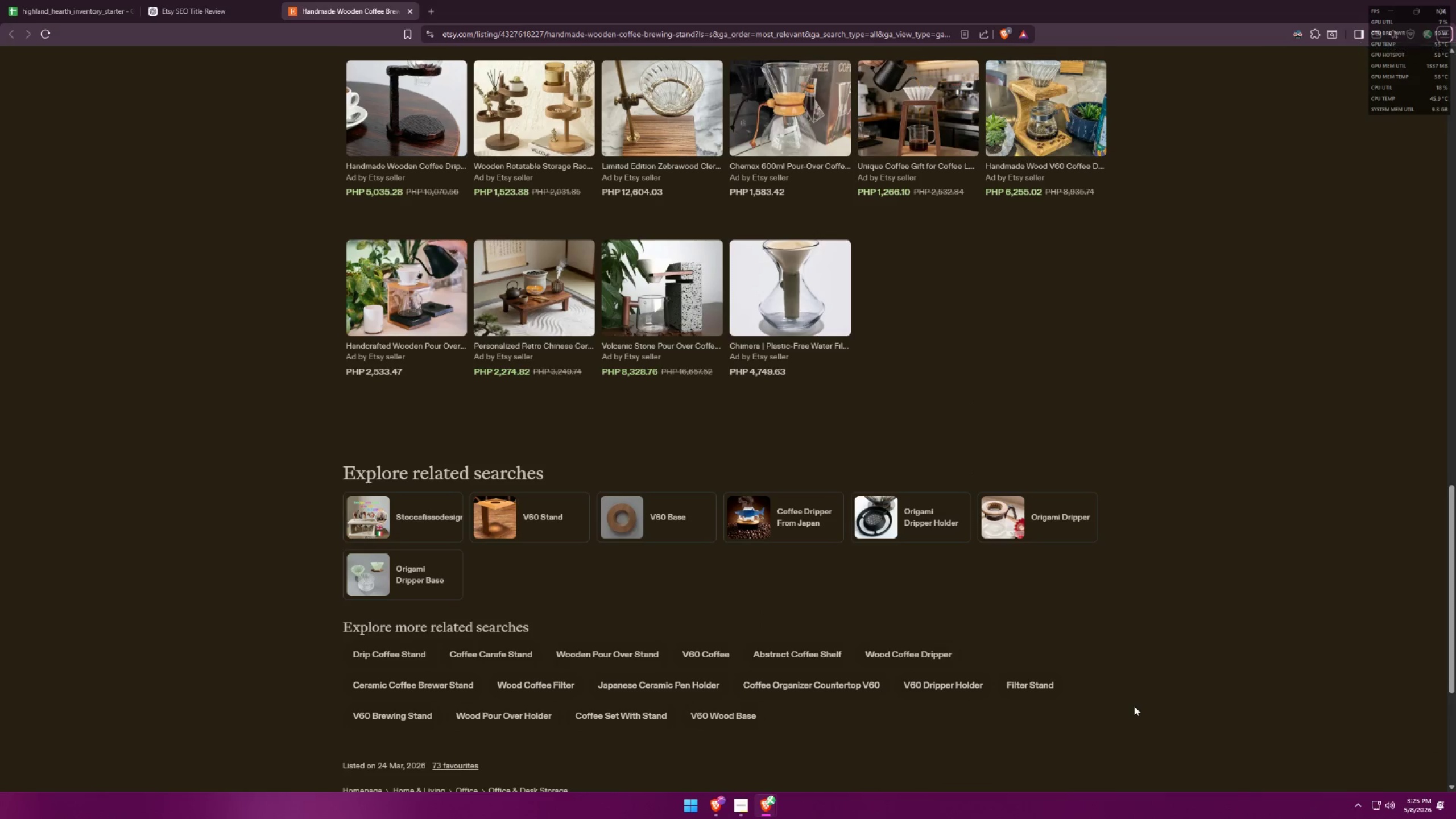 
key(Alt+Tab)
 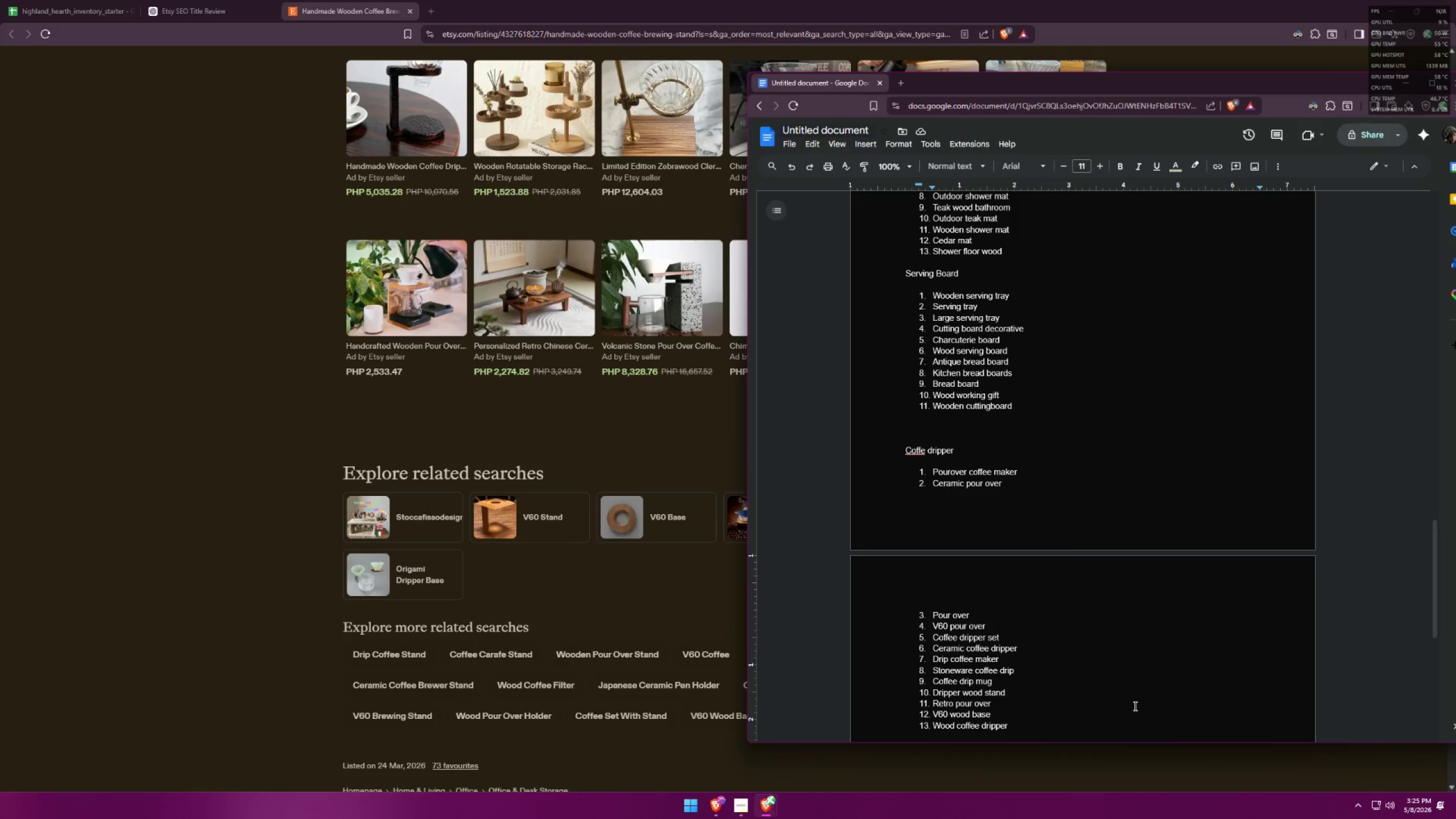 
key(Alt+AltLeft)
 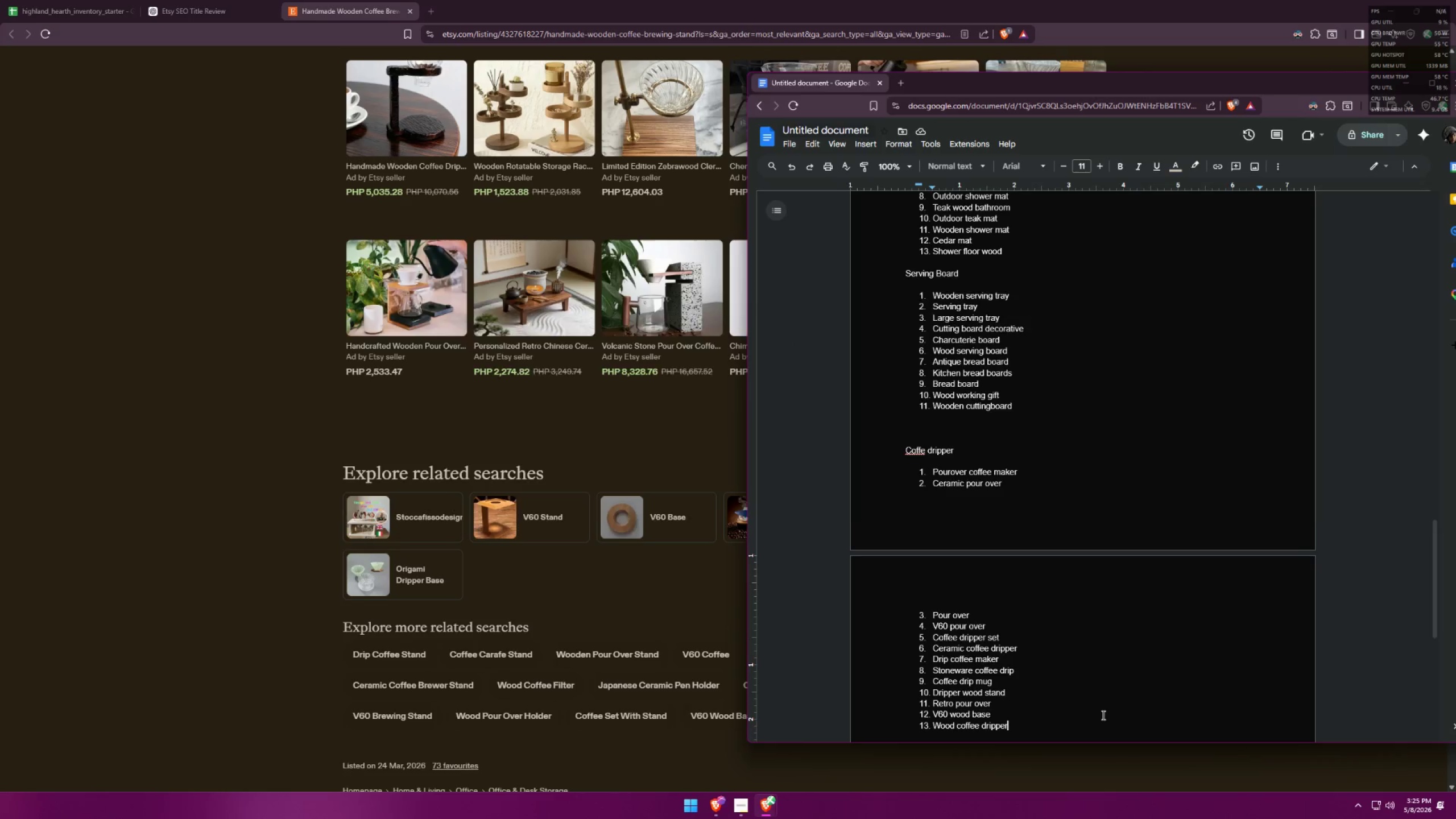 
key(Alt+Tab)
 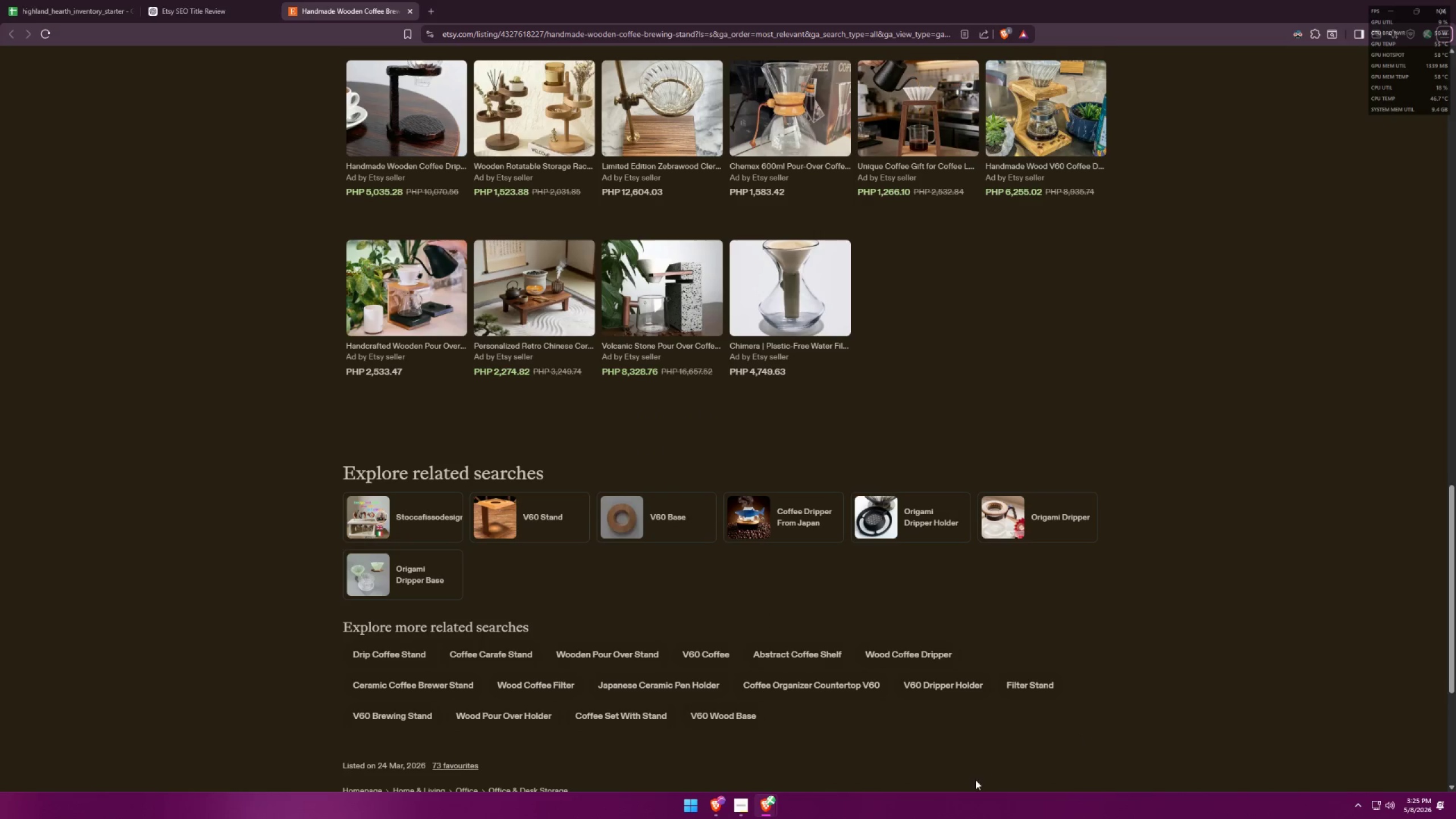 
key(Alt+AltLeft)
 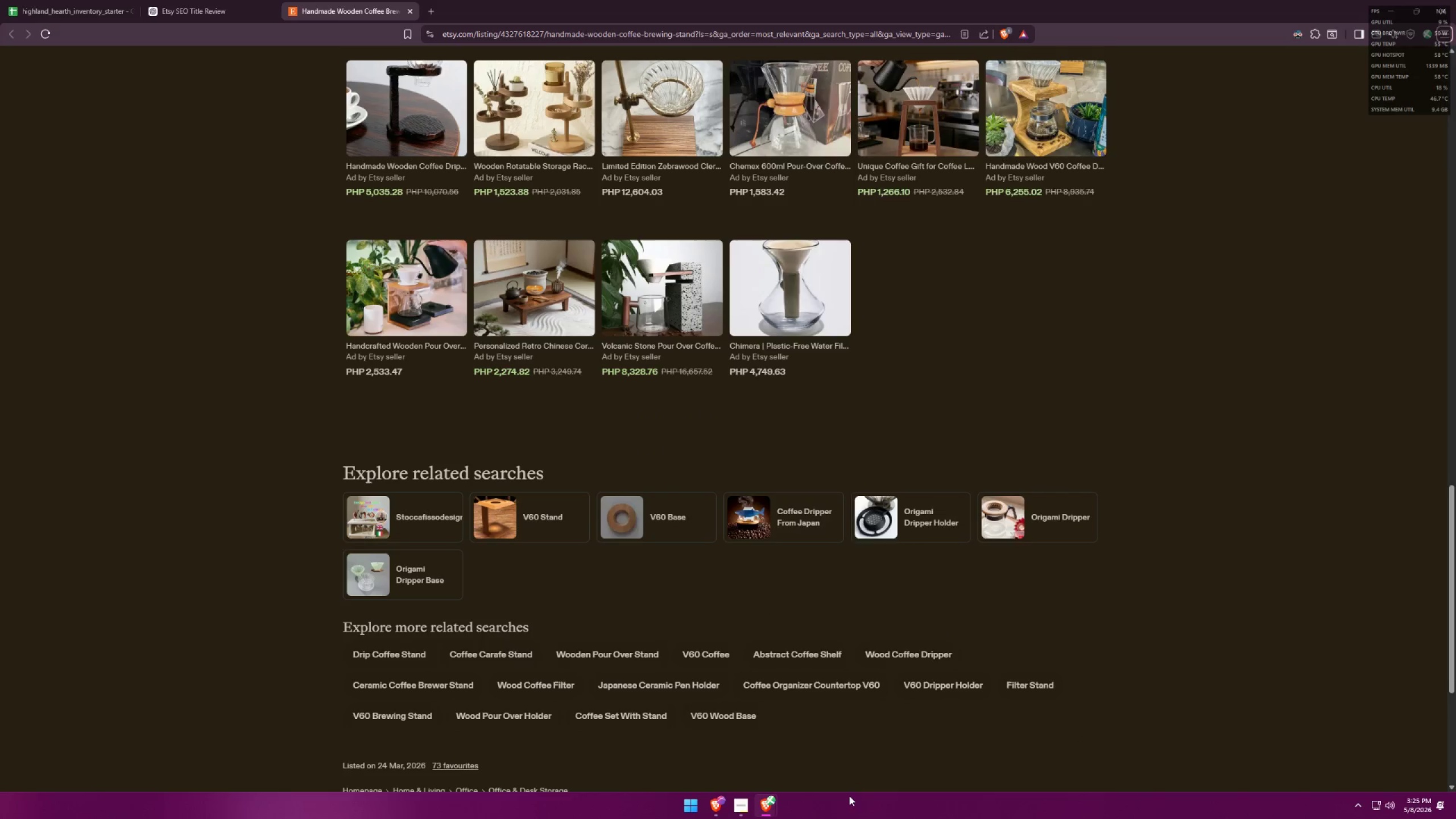 
key(Alt+Tab)
 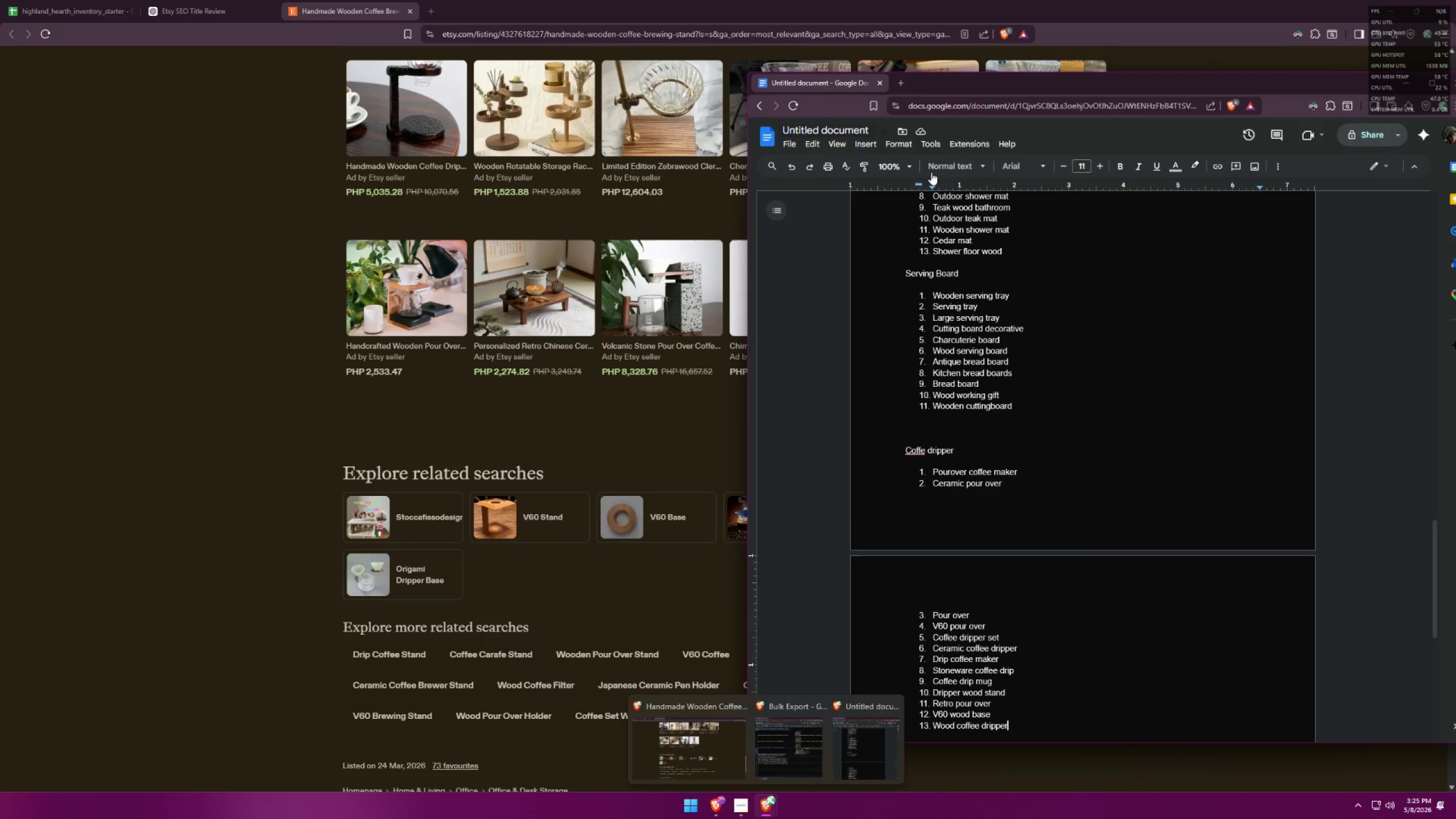 
left_click_drag(start_coordinate=[808, 80], to_coordinate=[566, 5])
 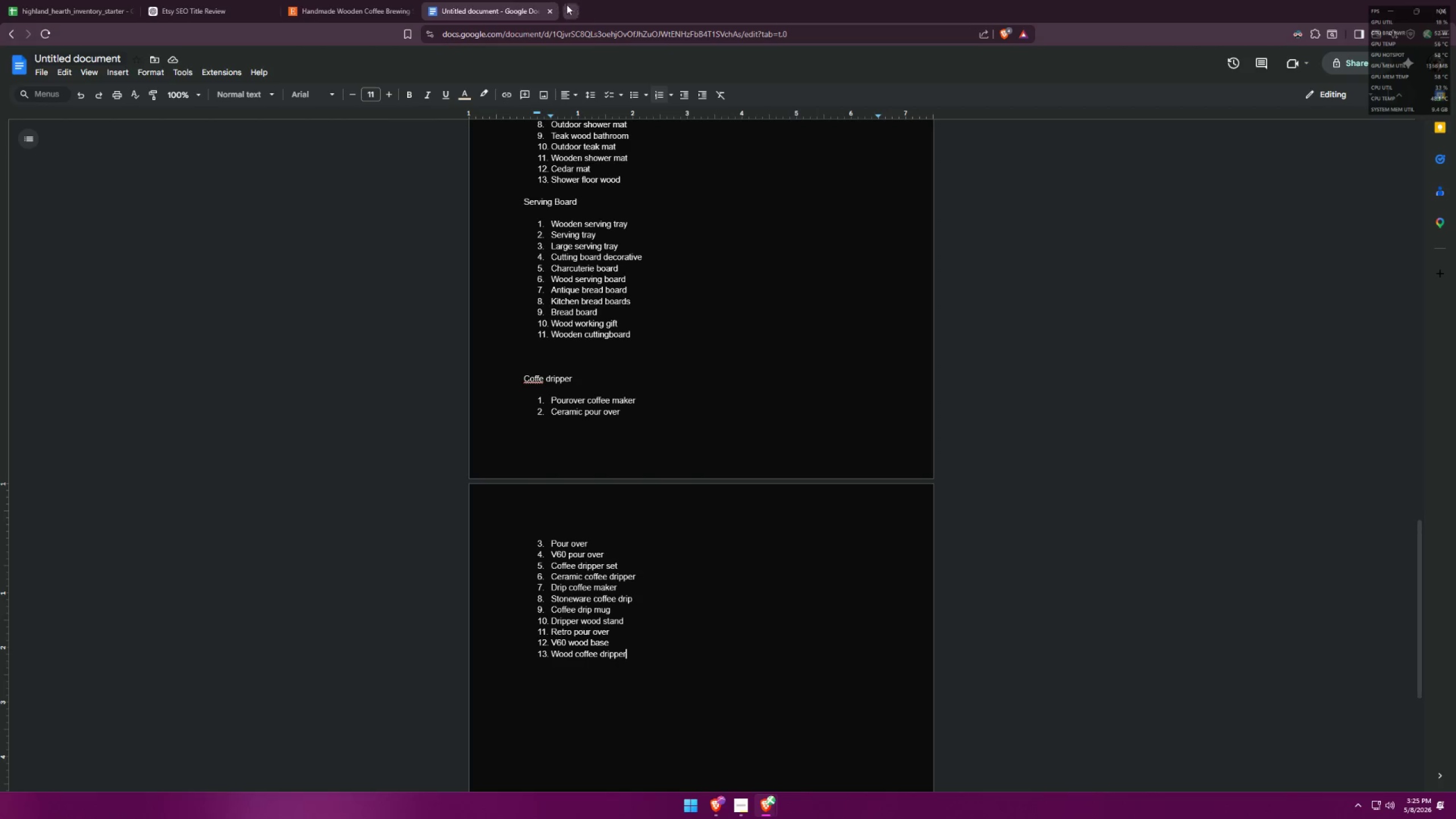 
key(Alt+AltLeft)
 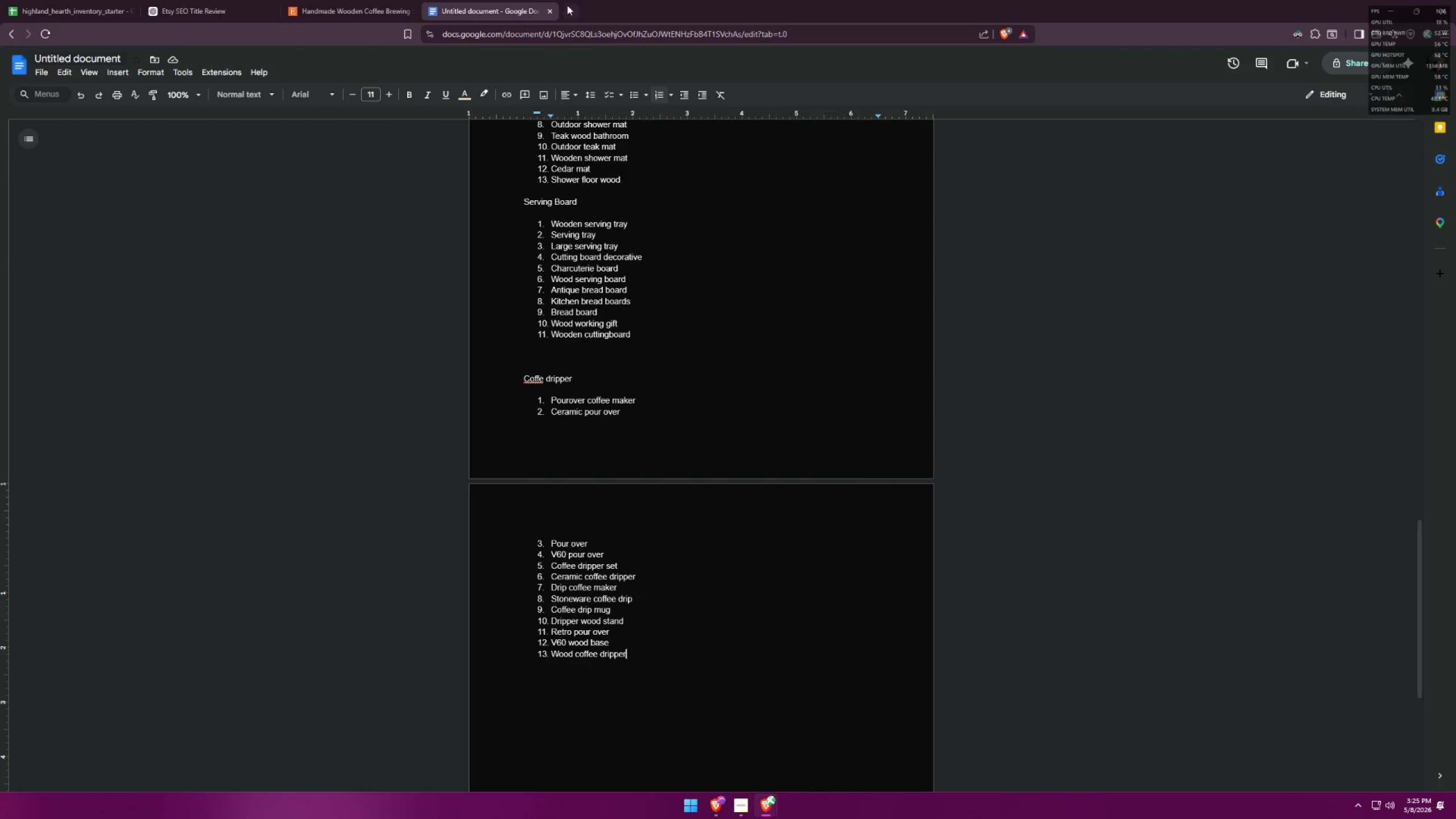 
key(Alt+Tab)
 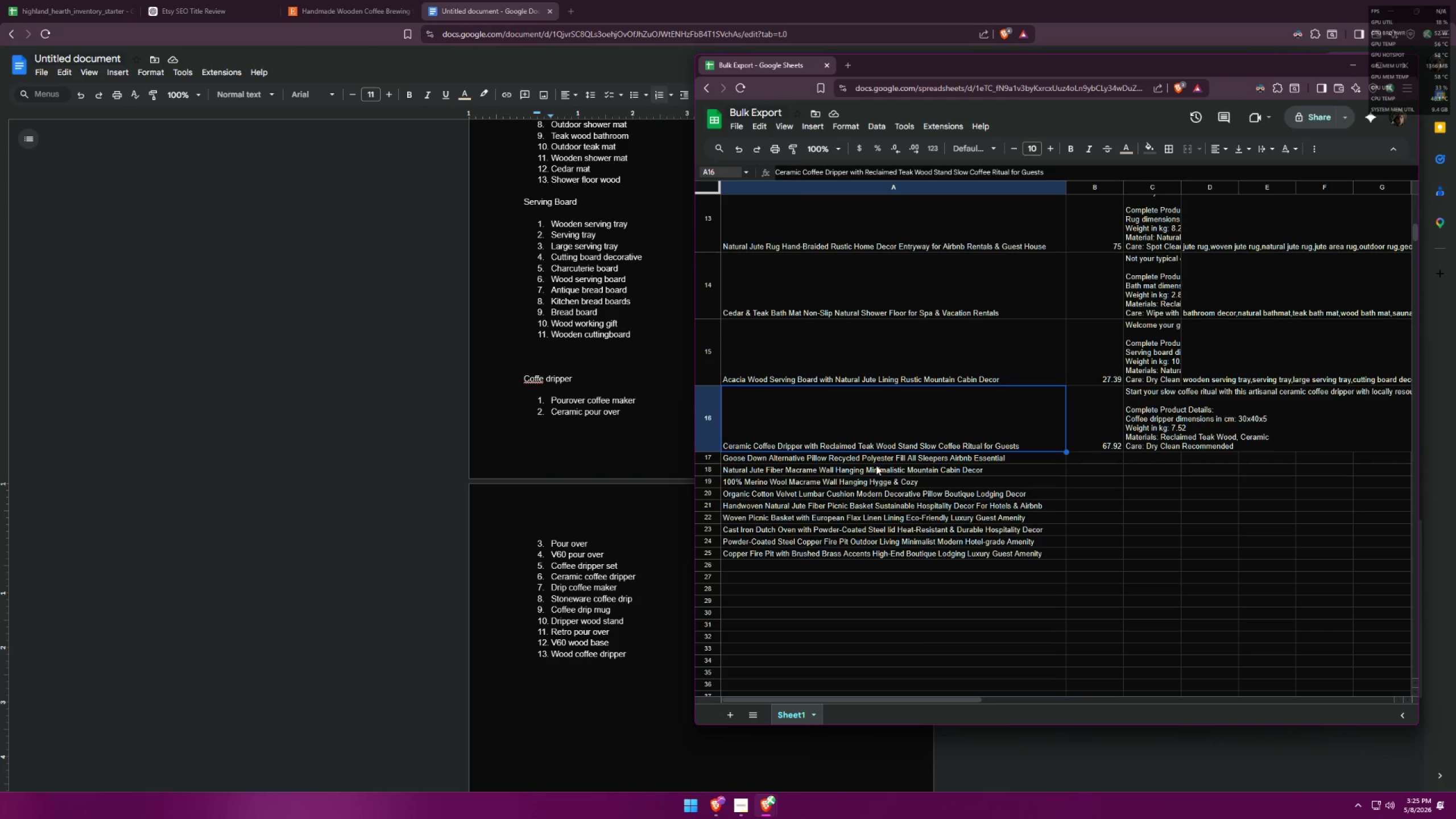 
left_click([846, 460])
 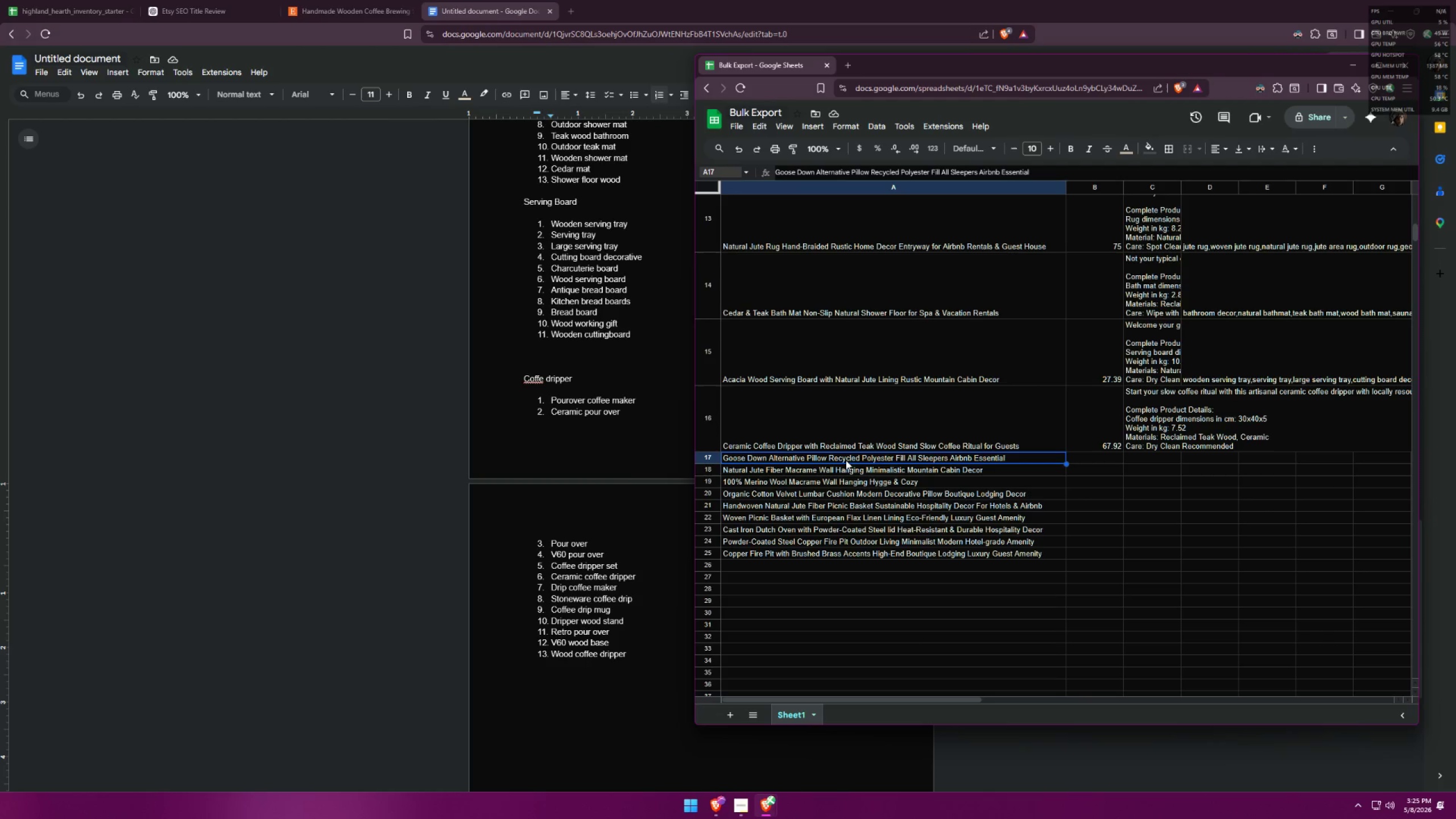 
left_click([897, 436])
 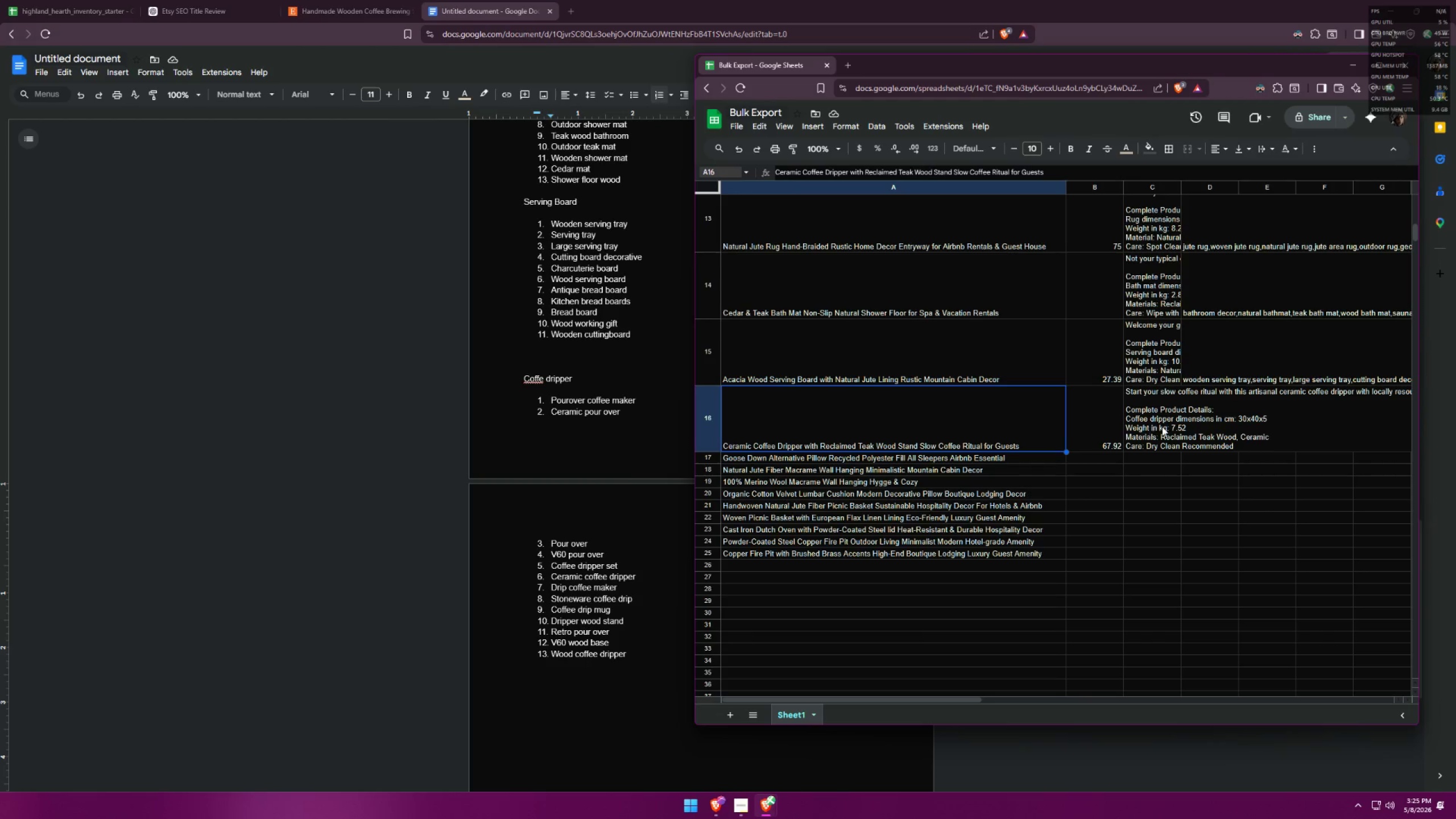 
left_click([1219, 425])
 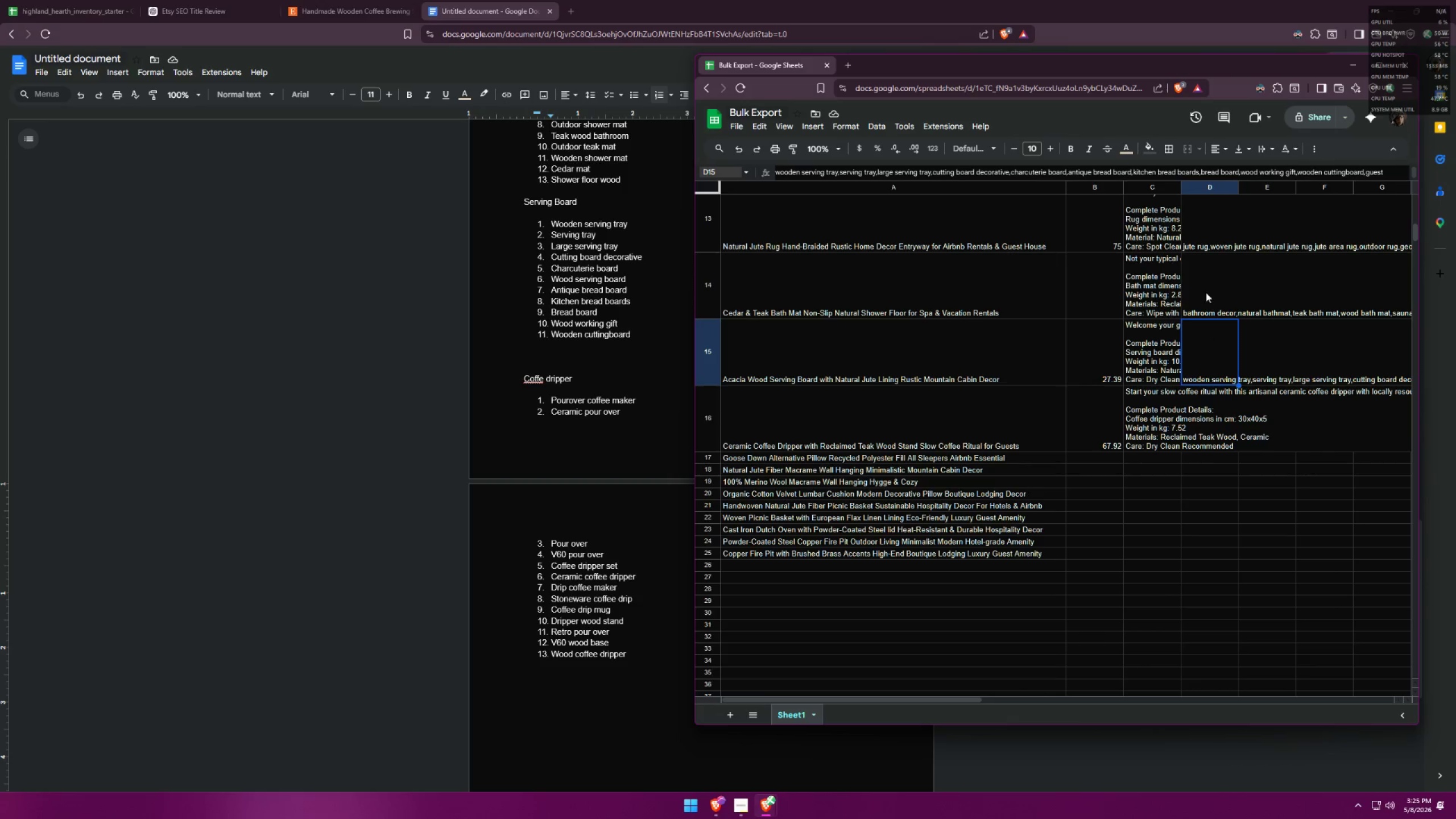 
double_click([1165, 288])
 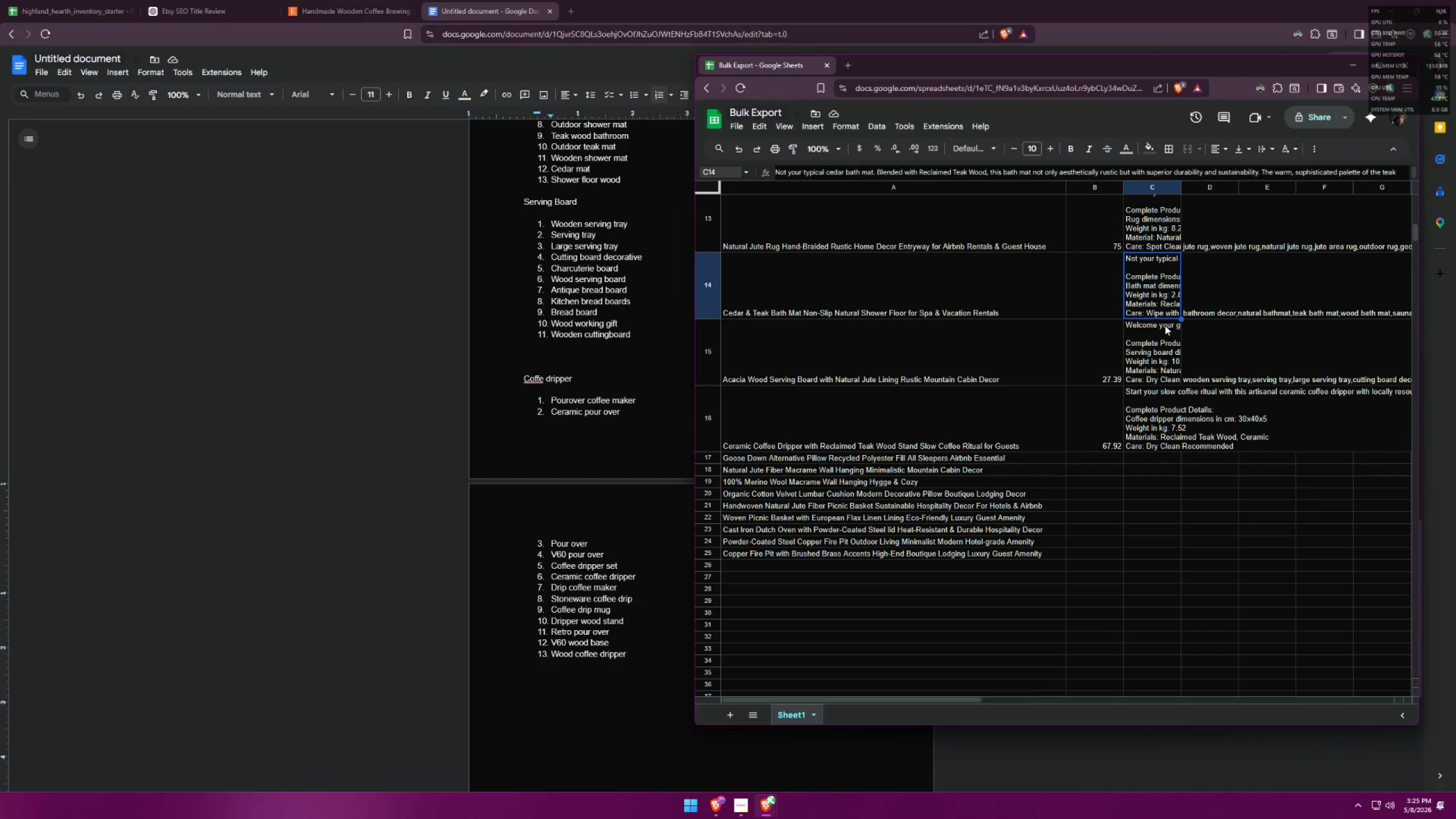 
double_click([1211, 324])
 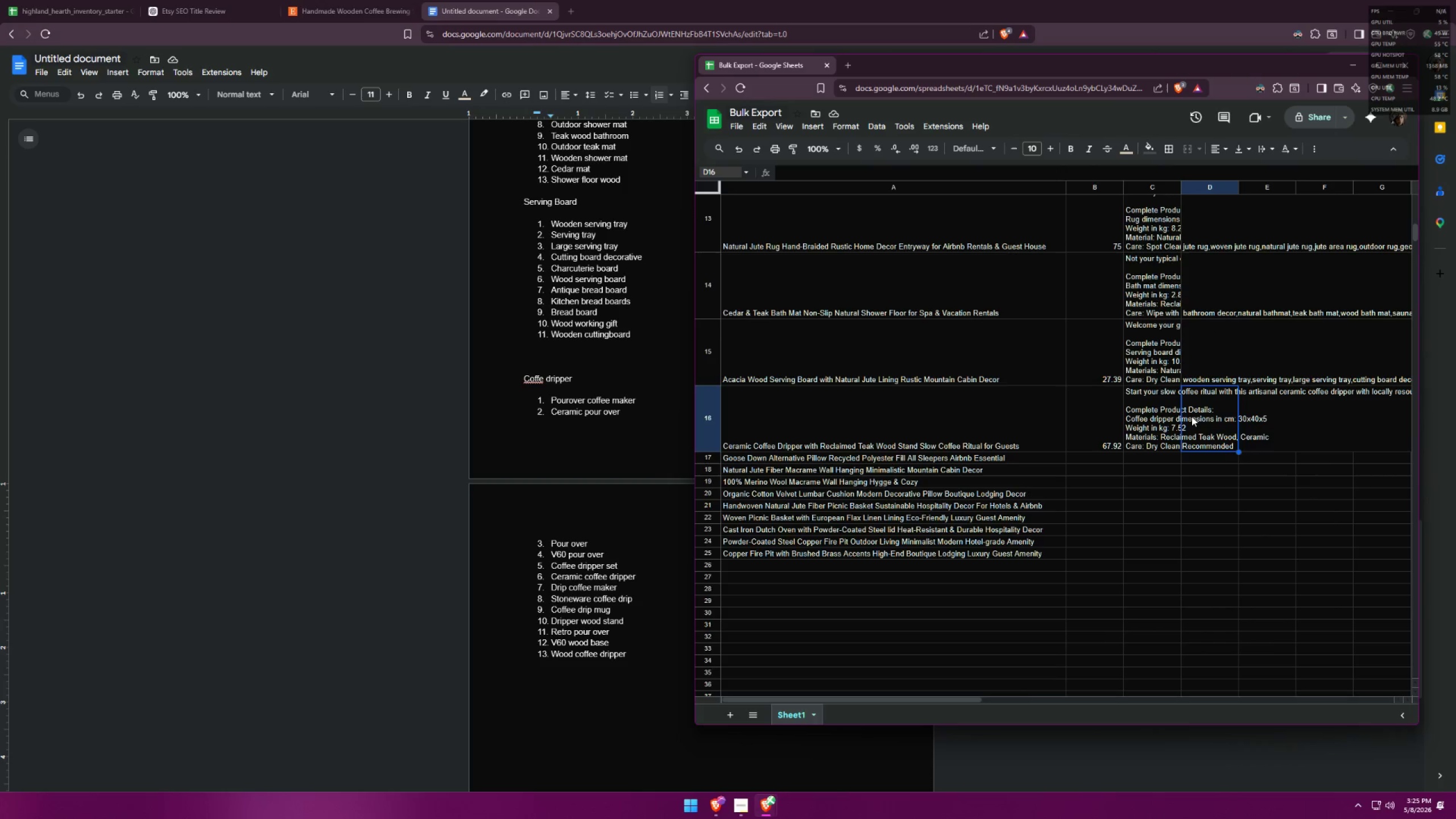 
left_click([1149, 415])
 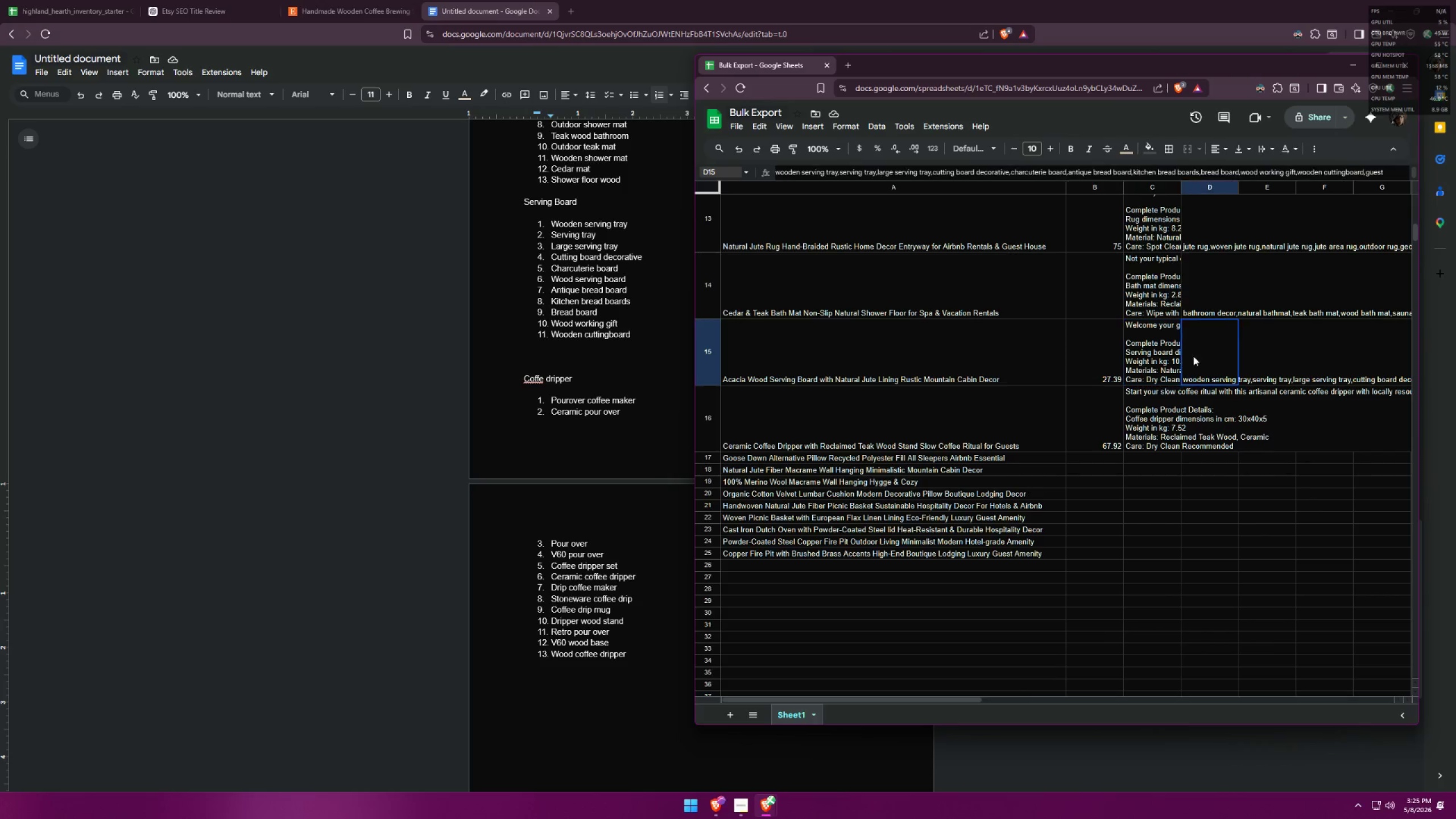 
triple_click([1206, 440])
 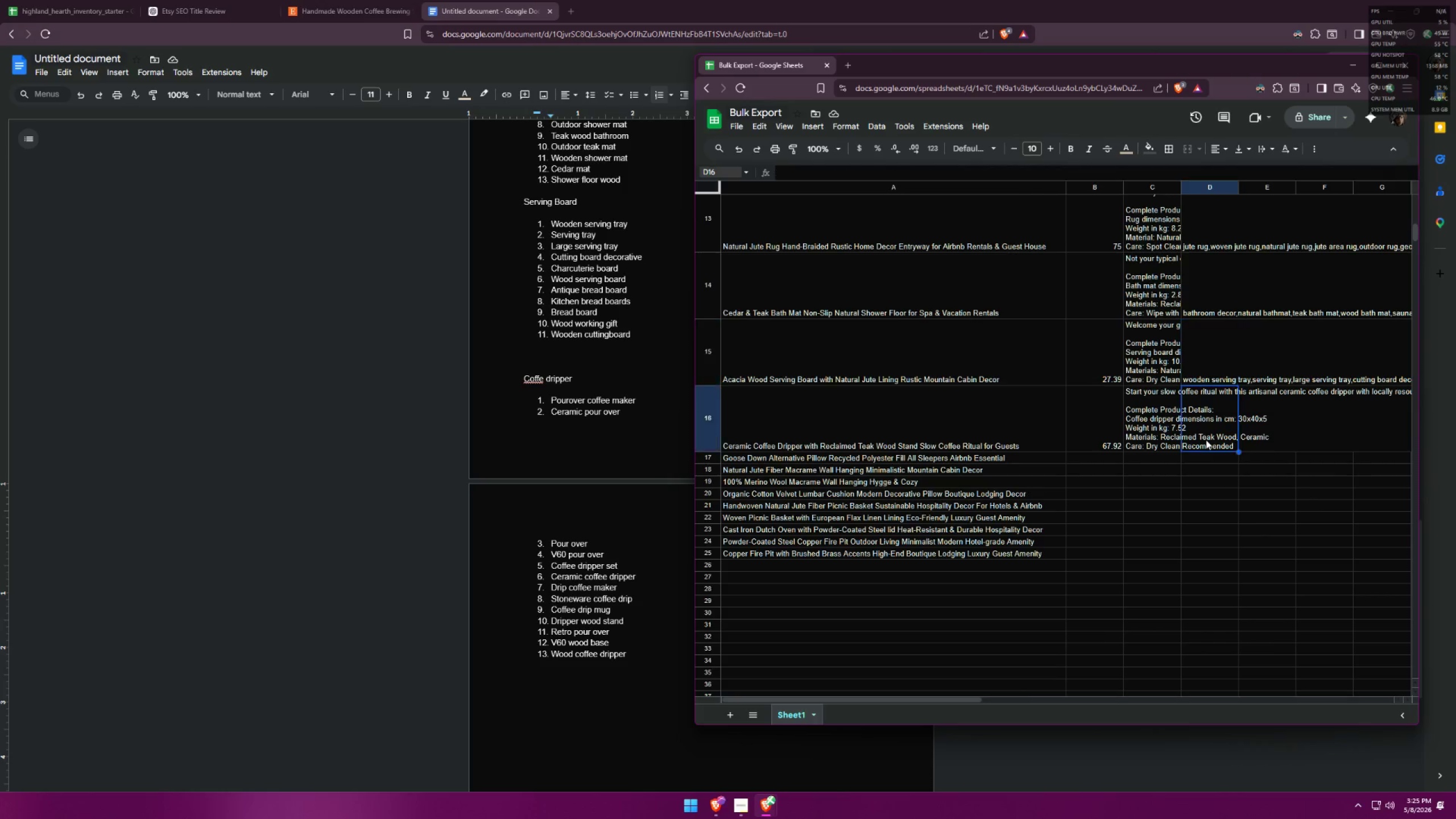 
triple_click([1206, 440])
 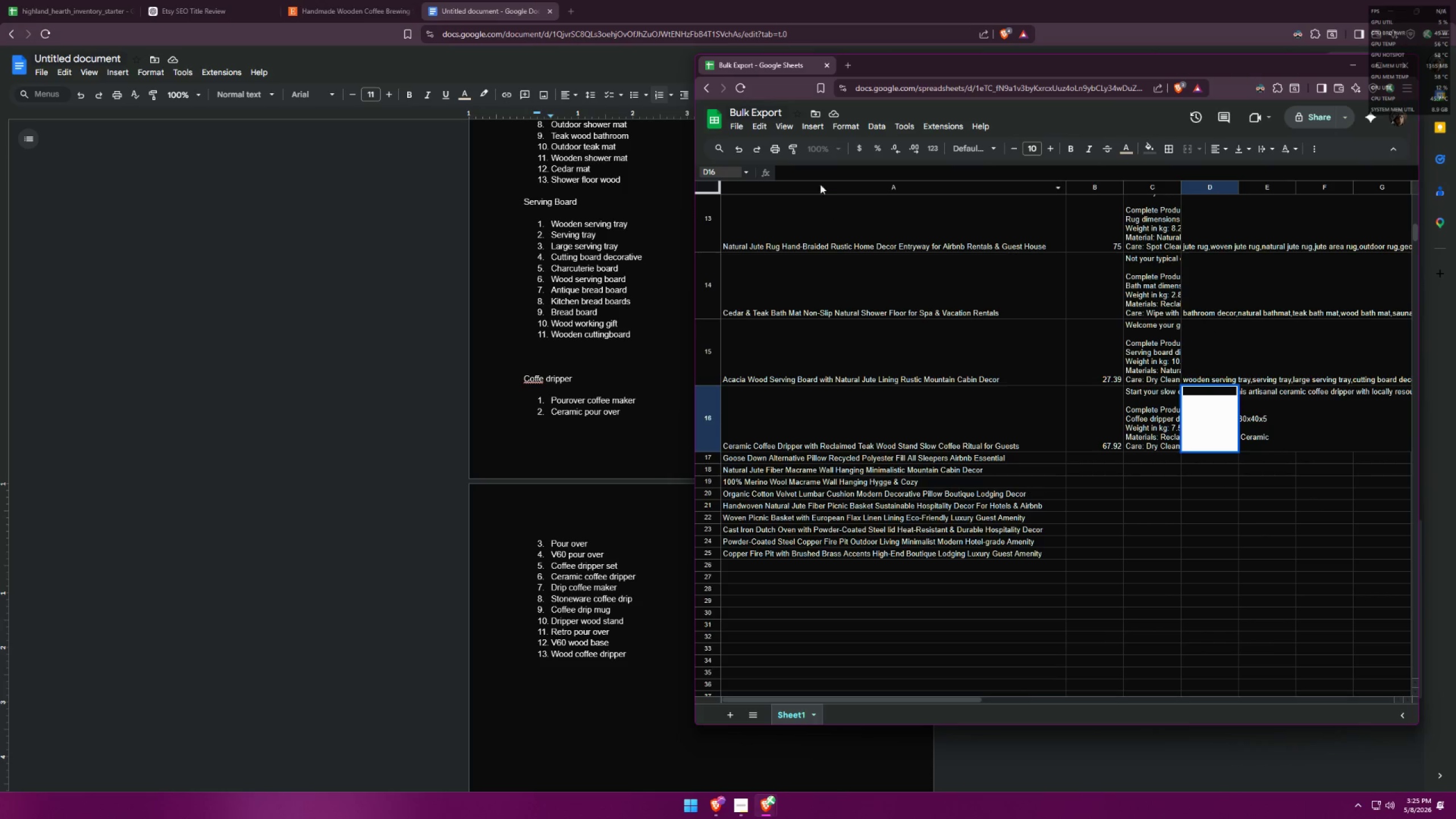 
left_click([813, 177])
 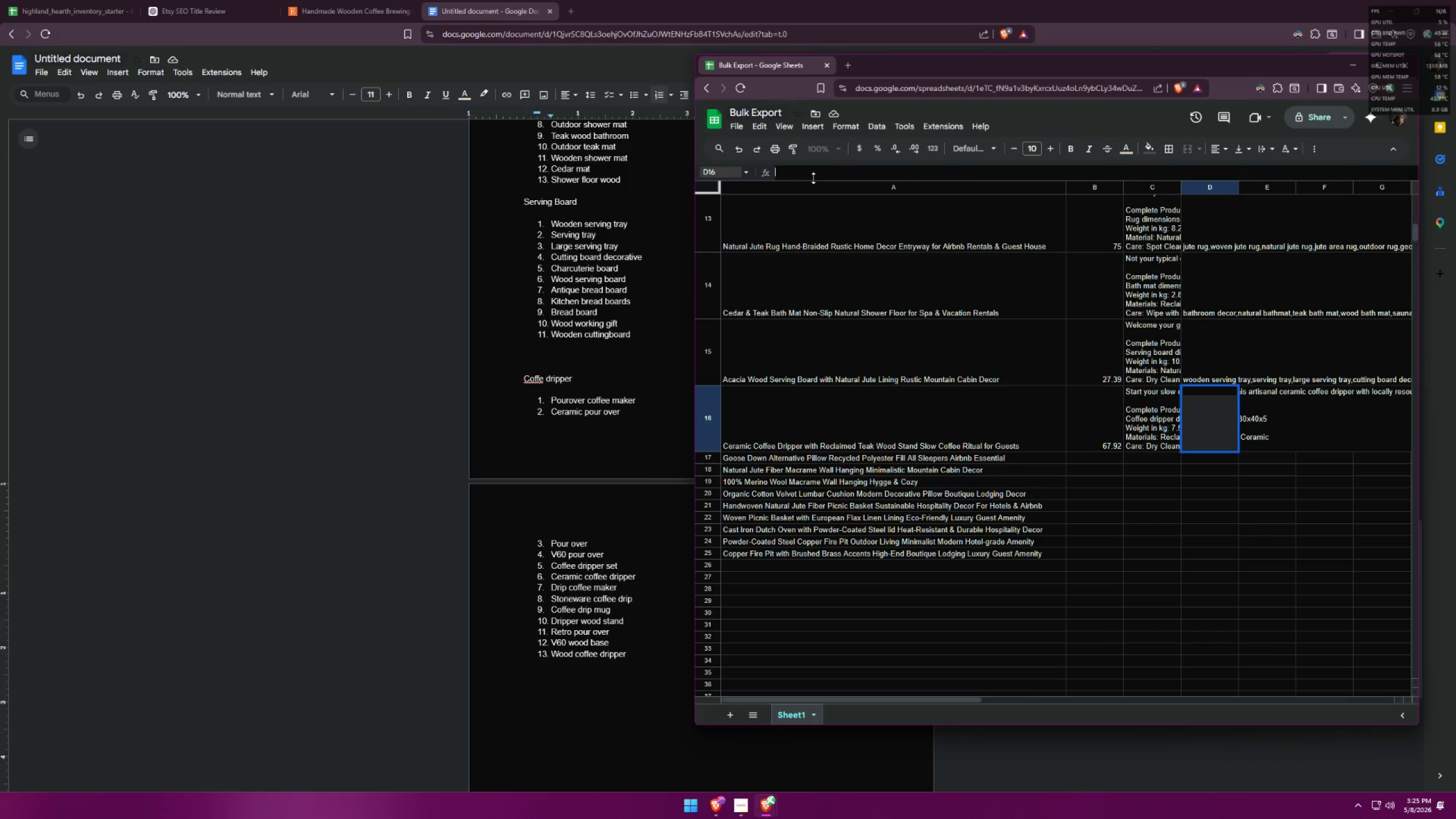 
type(pourover coffee maker)
 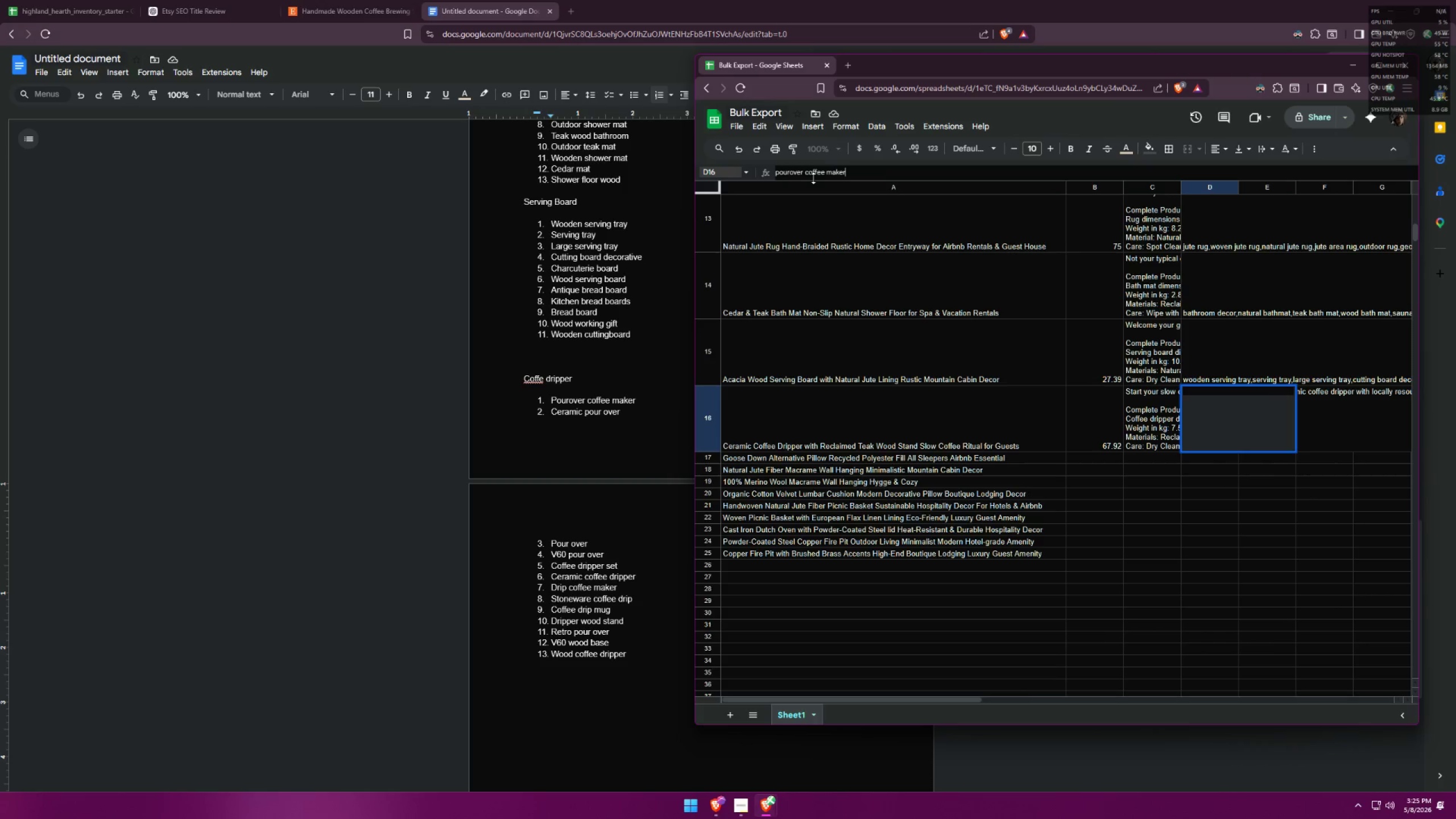 
key(Enter)
 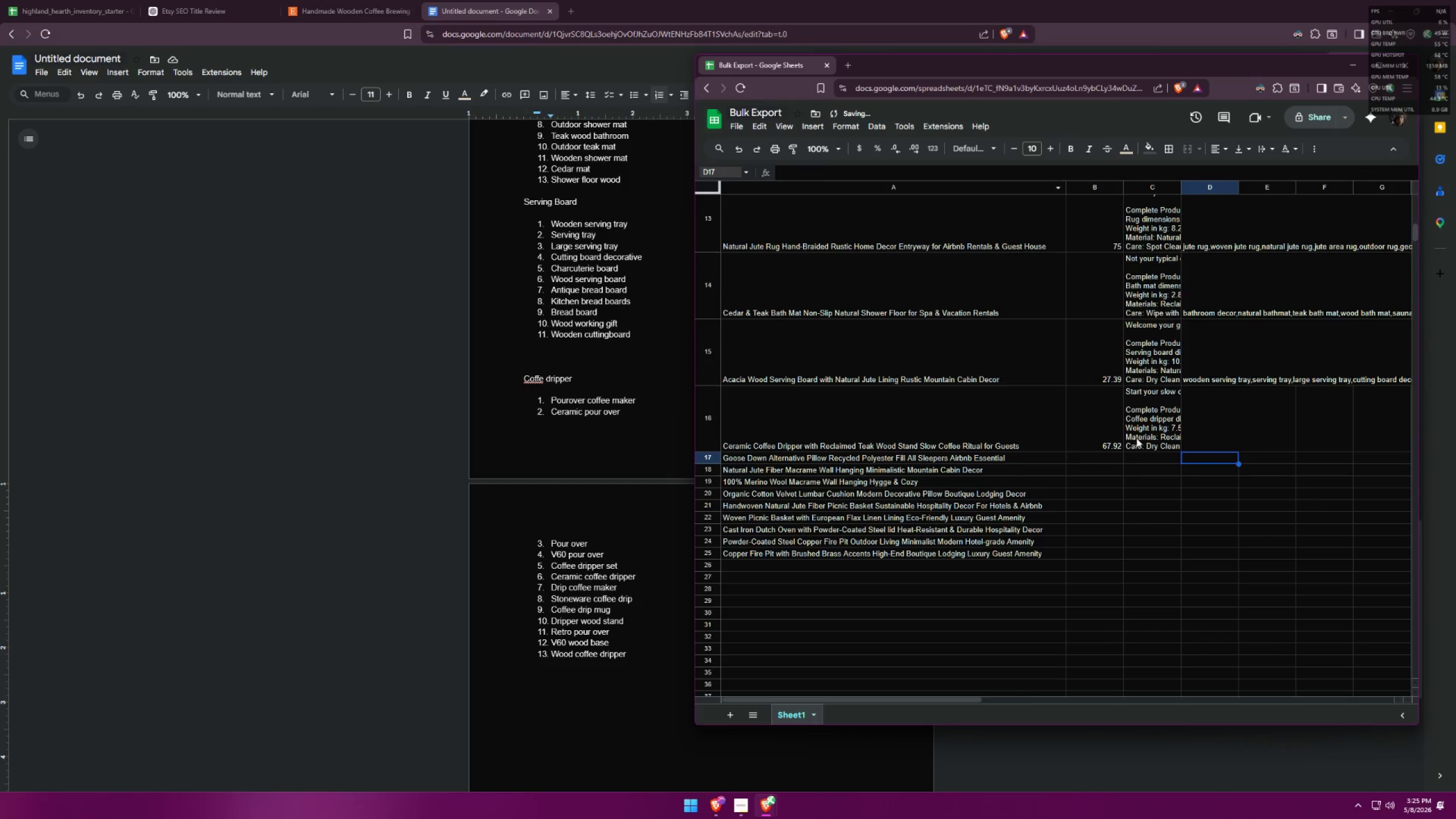 
left_click([1209, 413])
 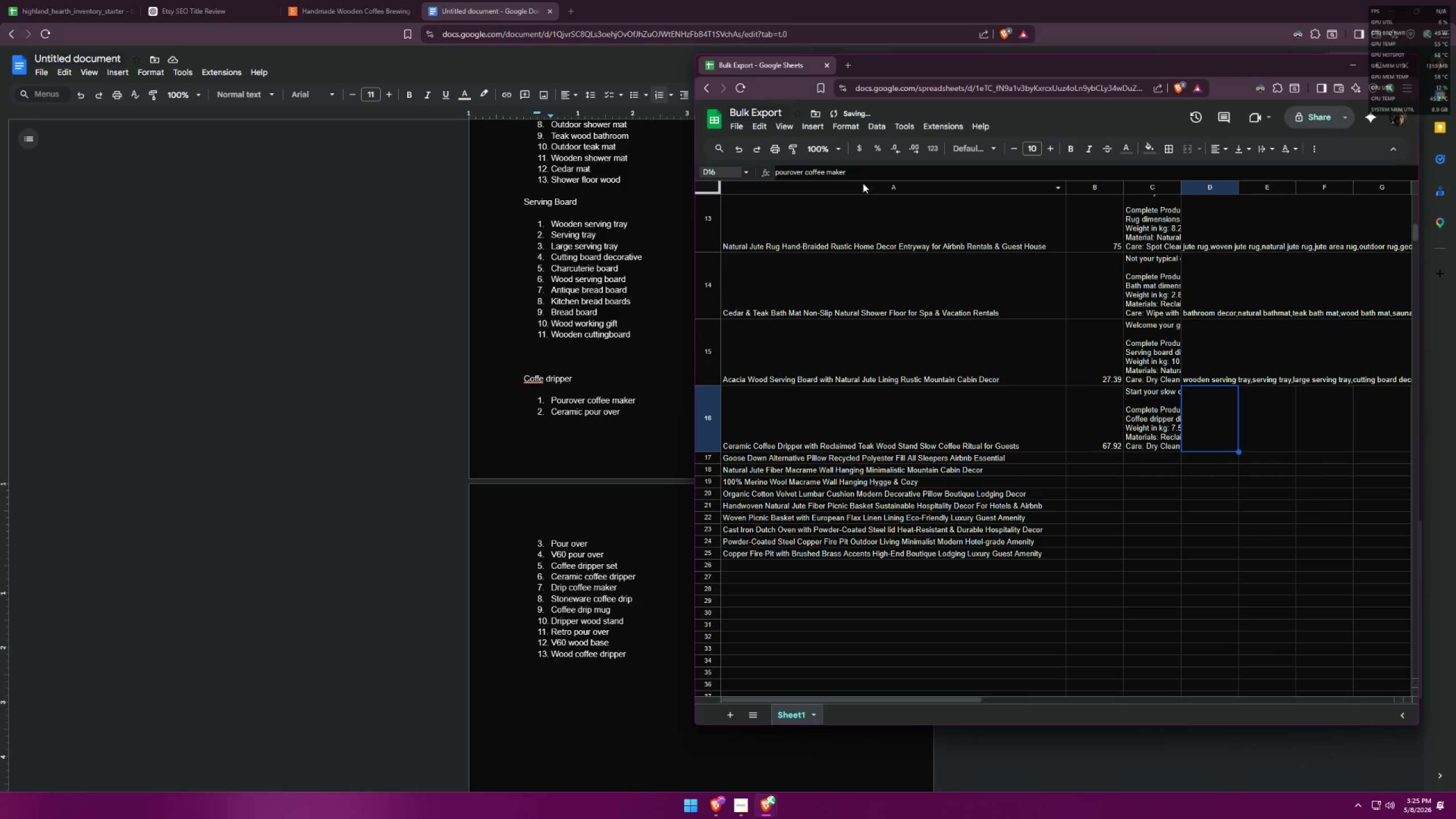 
left_click([862, 176])
 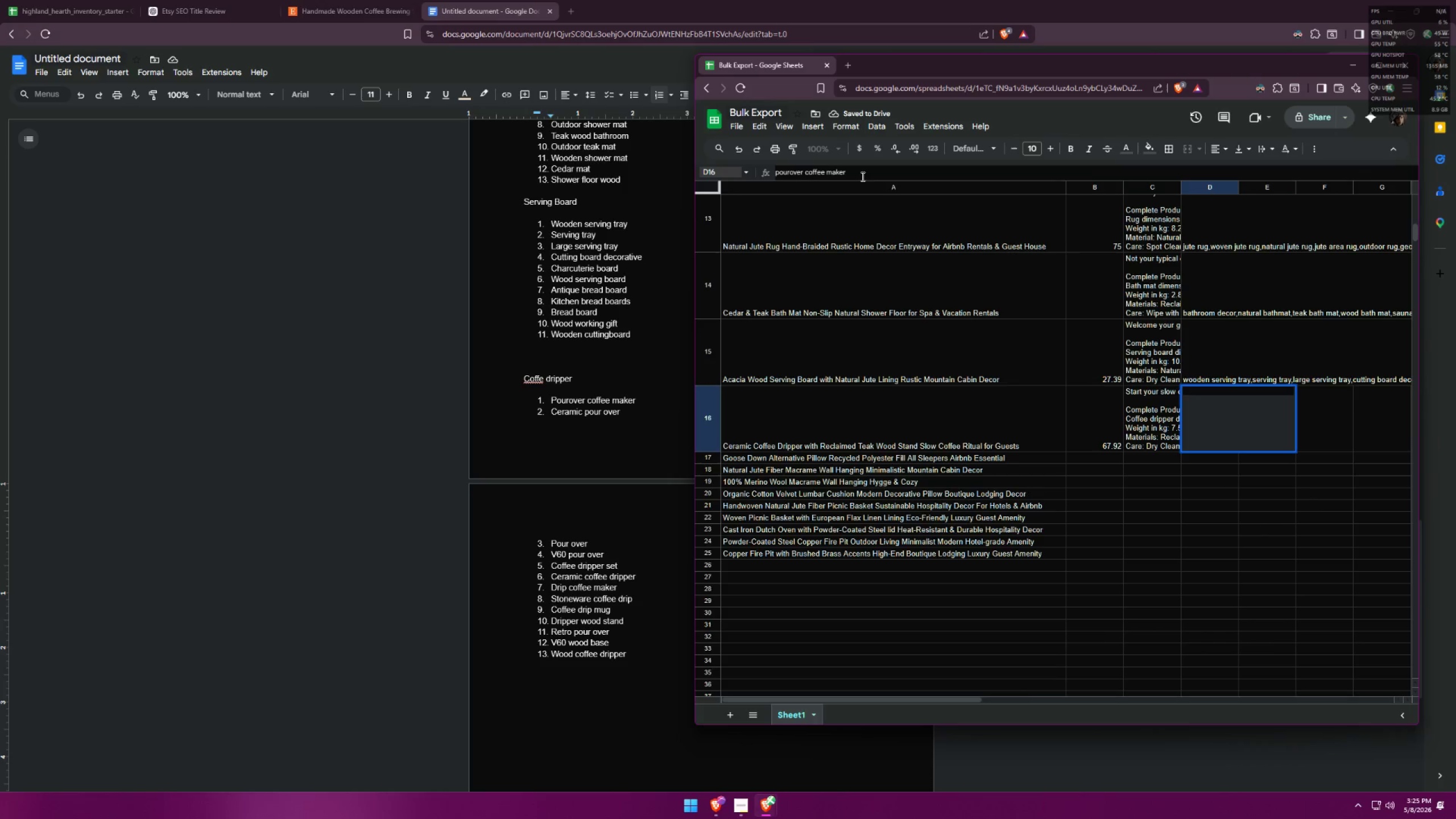 
type(,ceramic pour over,pour over,v60 pour)
key(Backspace)
key(Backspace)
key(Backspace)
key(Backspace)
key(Backspace)
key(Backspace)
key(Backspace)
key(Backspace)
type(v60 pour over,coffee dripper set,c)
key(Backspace)
type(ceramic coffee dripper,)
 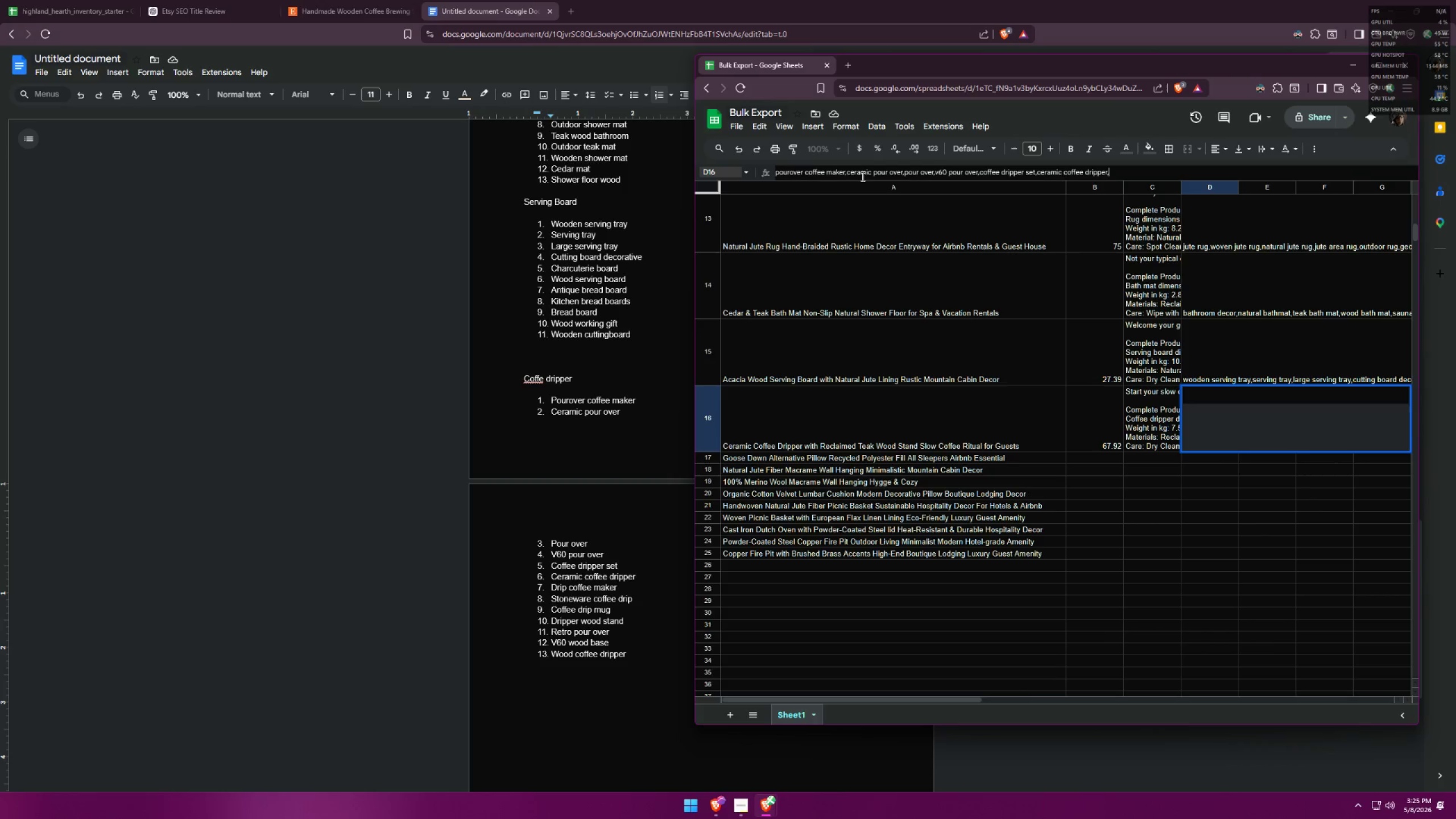 
type(drip coffee maker,stoneware coffee drip,coffee drip mug,dripper wood stand,retro pour over,v60 woode base,wood coffee dripper)
 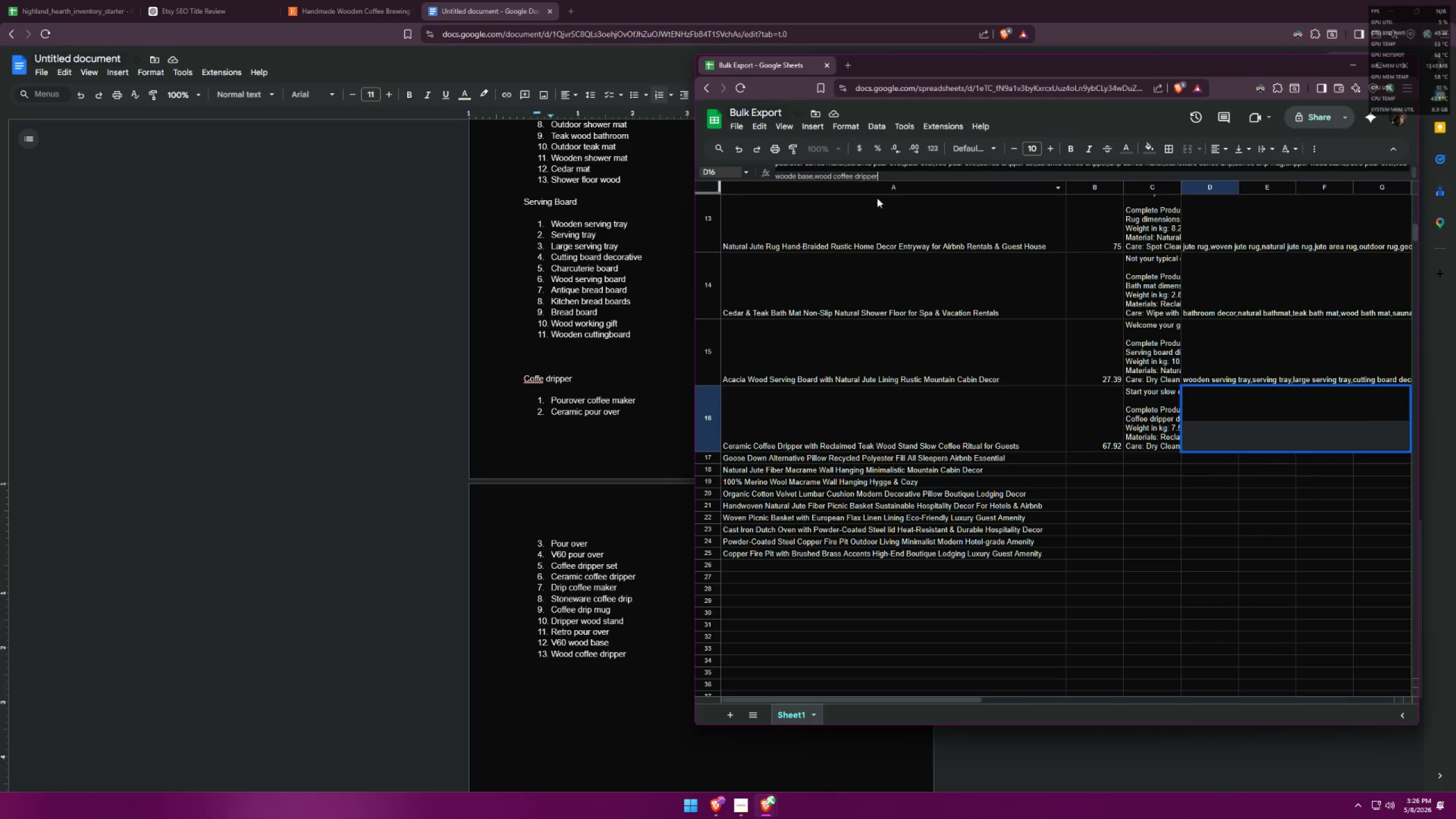 
left_click([1226, 497])
 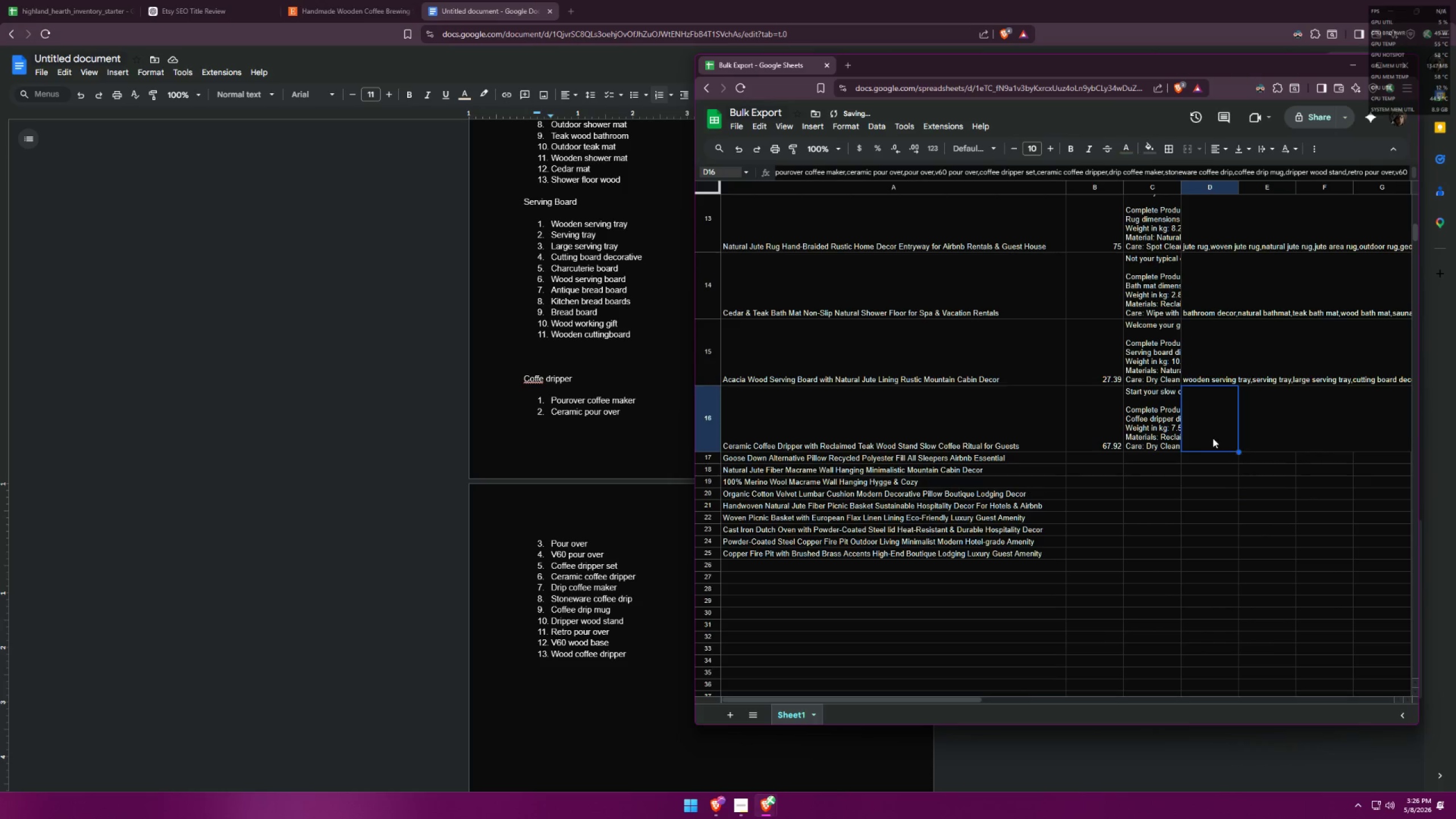 
triple_click([1171, 435])
 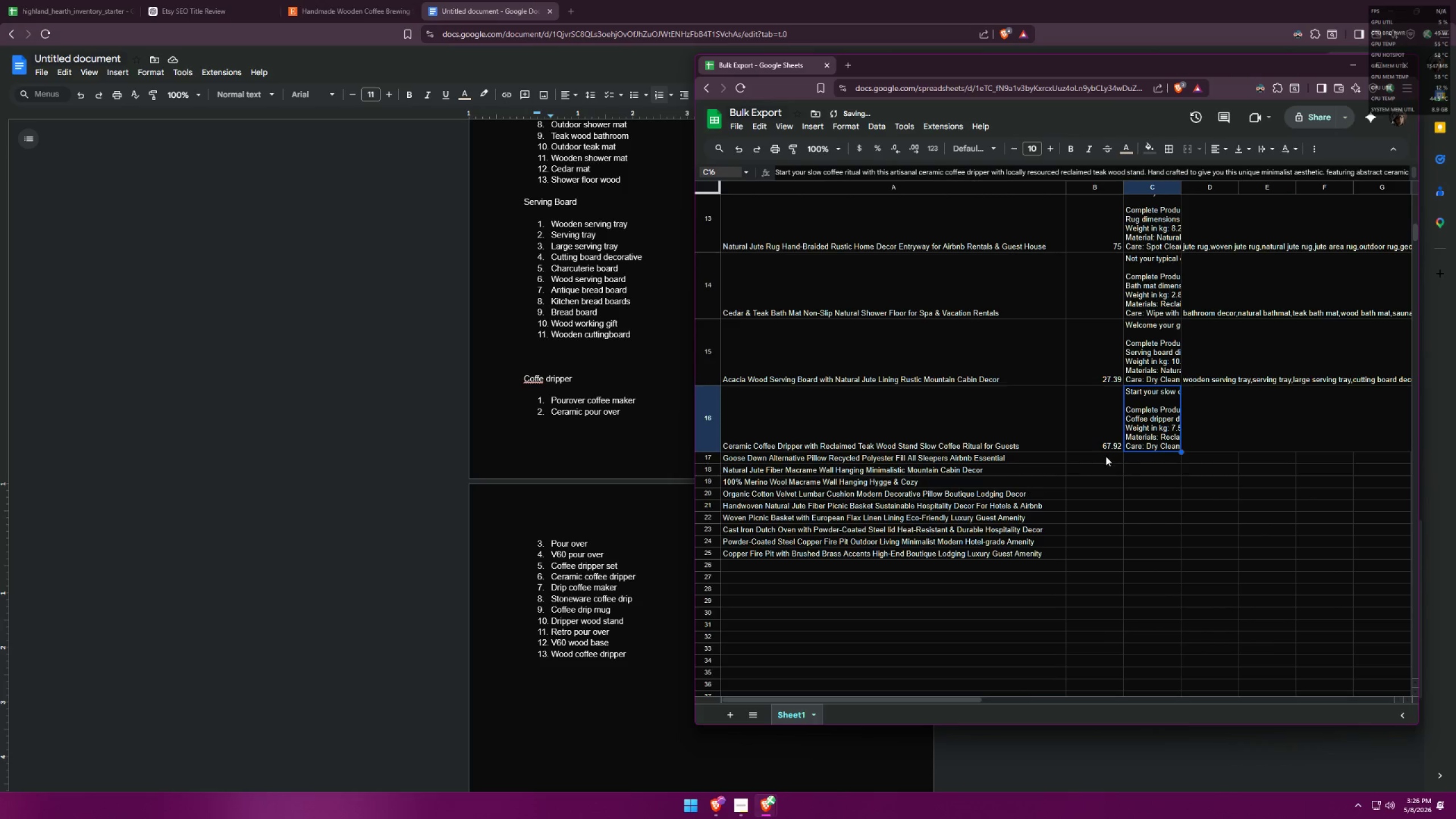 
left_click([1105, 456])
 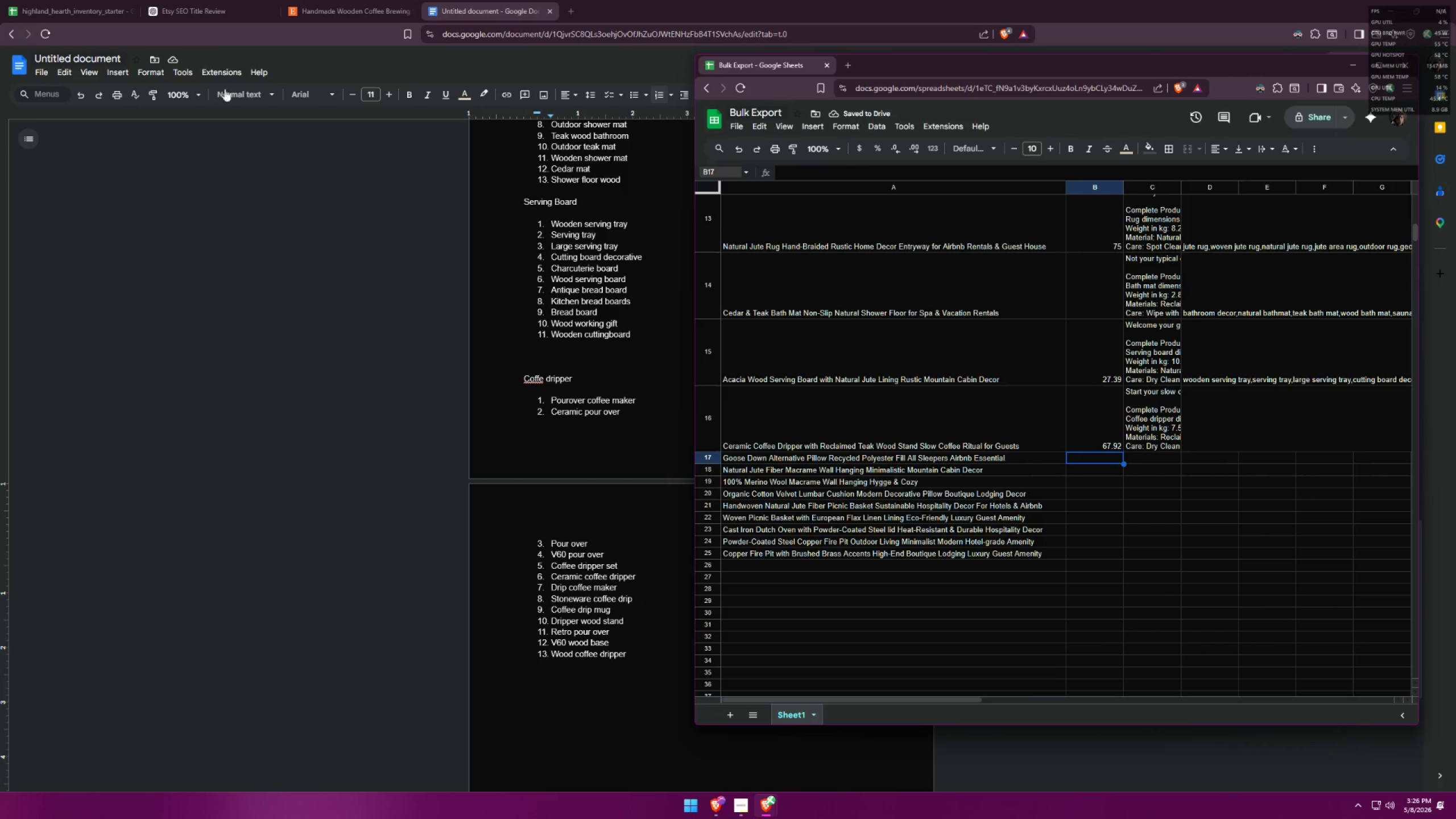 
left_click([69, 0])
 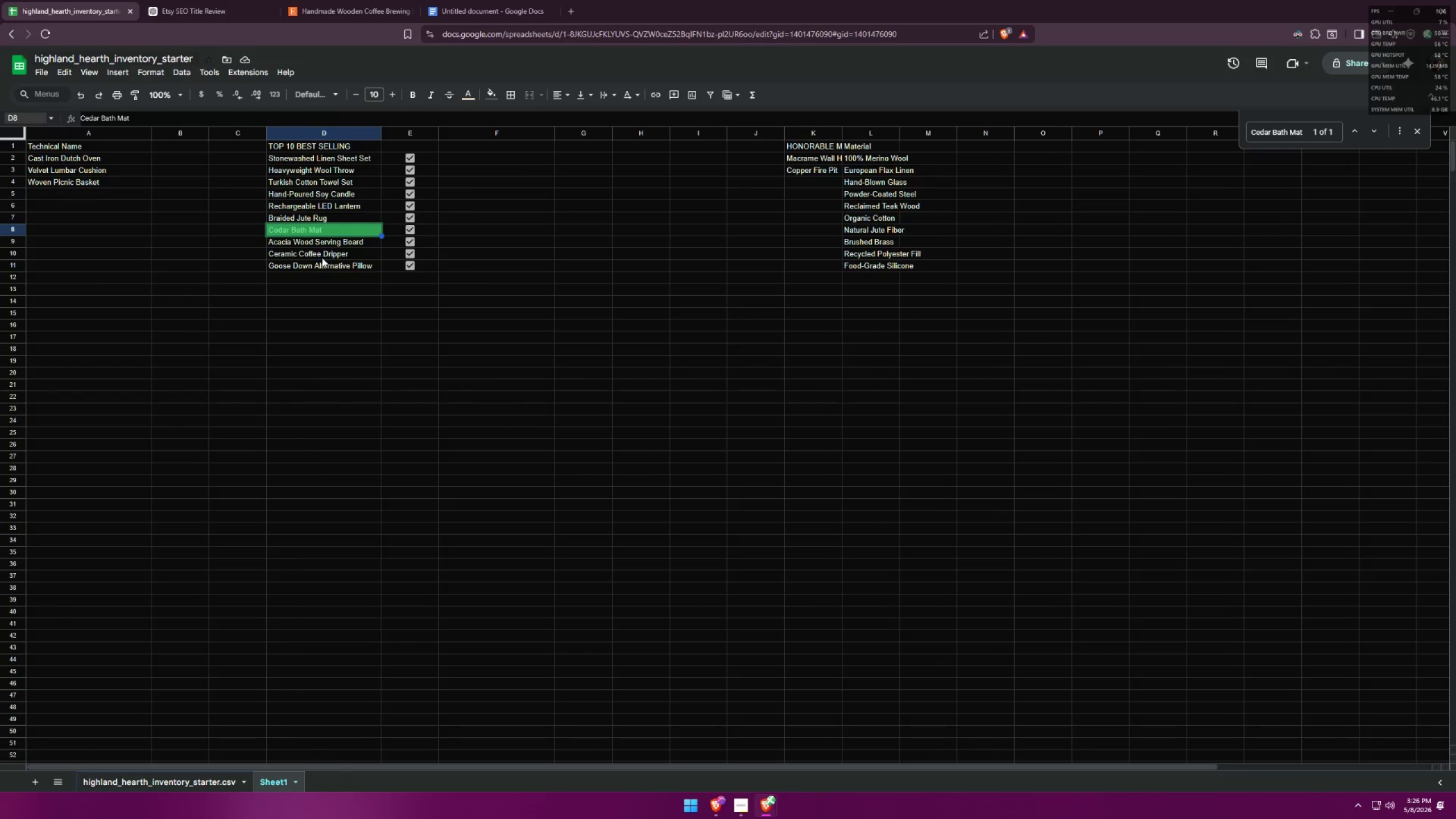 
left_click([319, 269])
 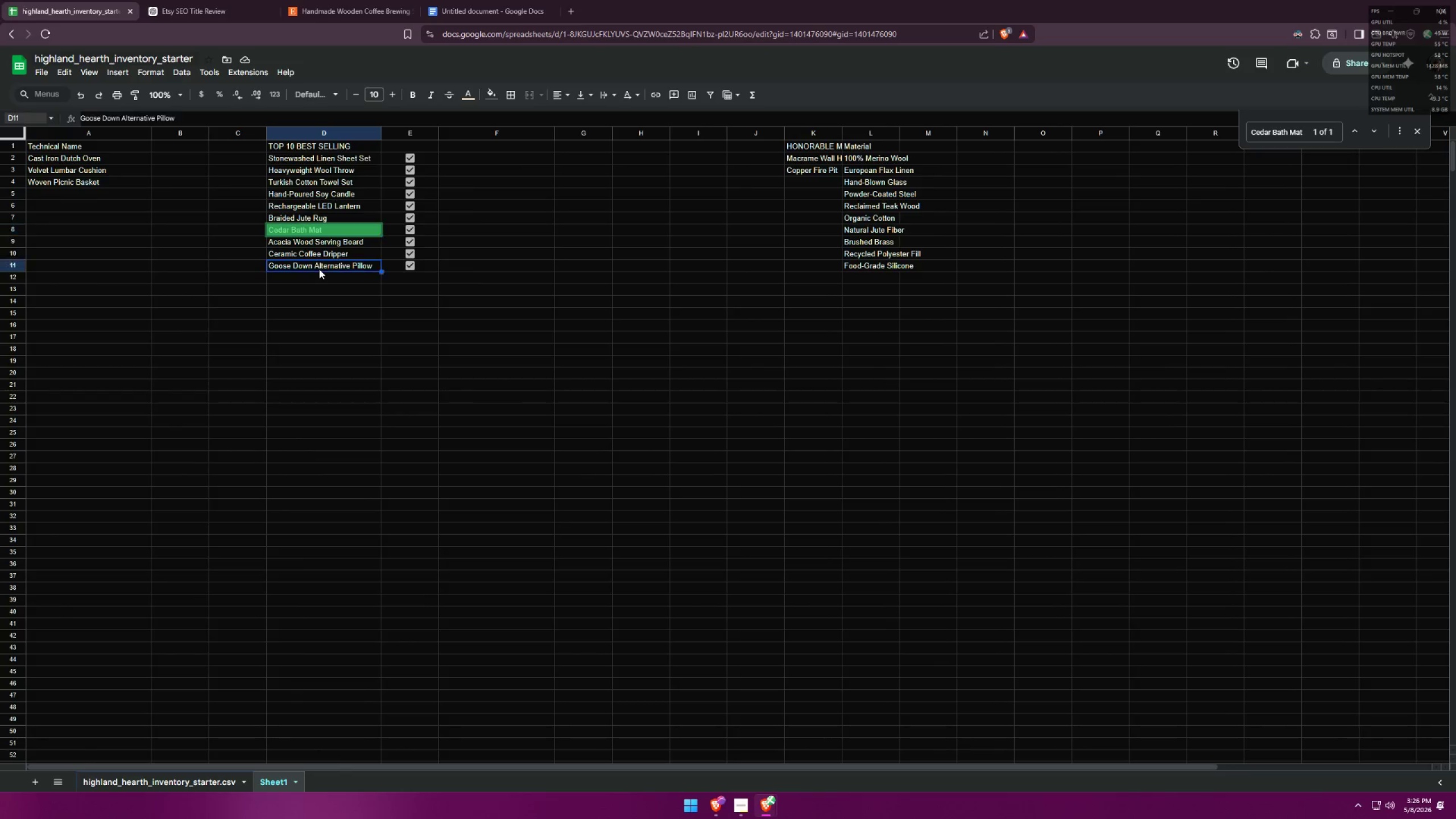 
key(Control+ControlLeft)
 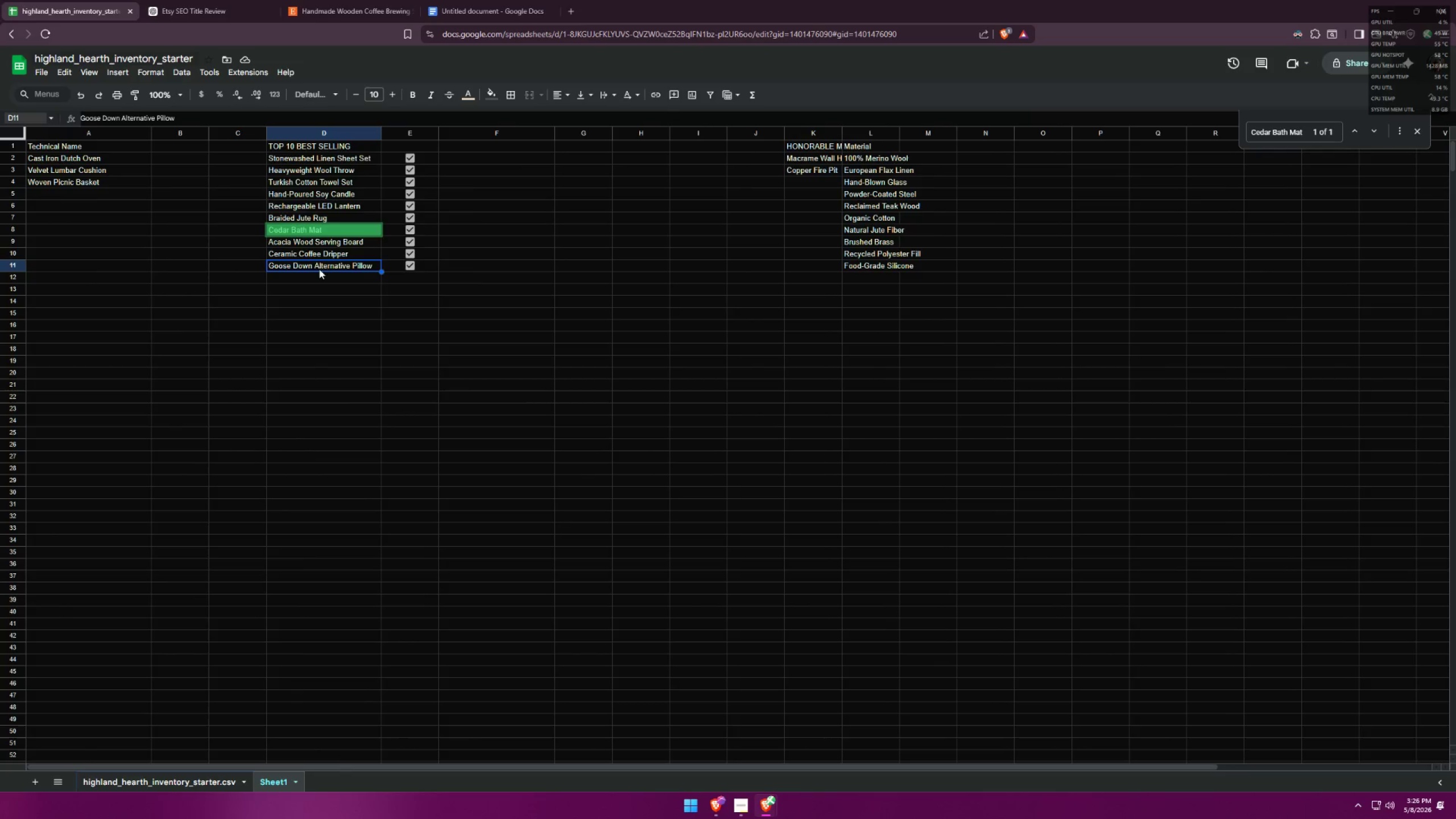 
key(Control+C)
 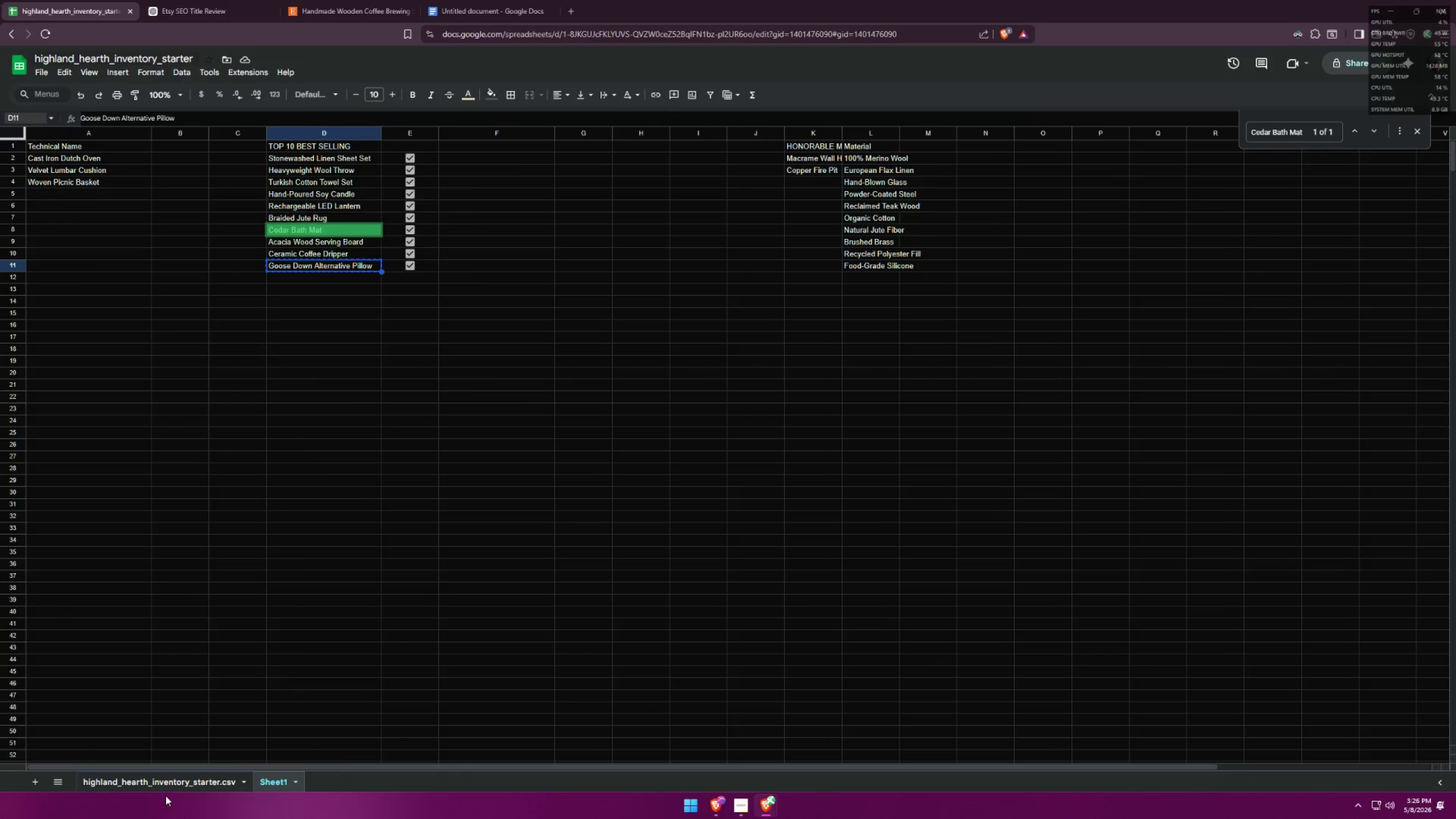 
left_click([182, 783])
 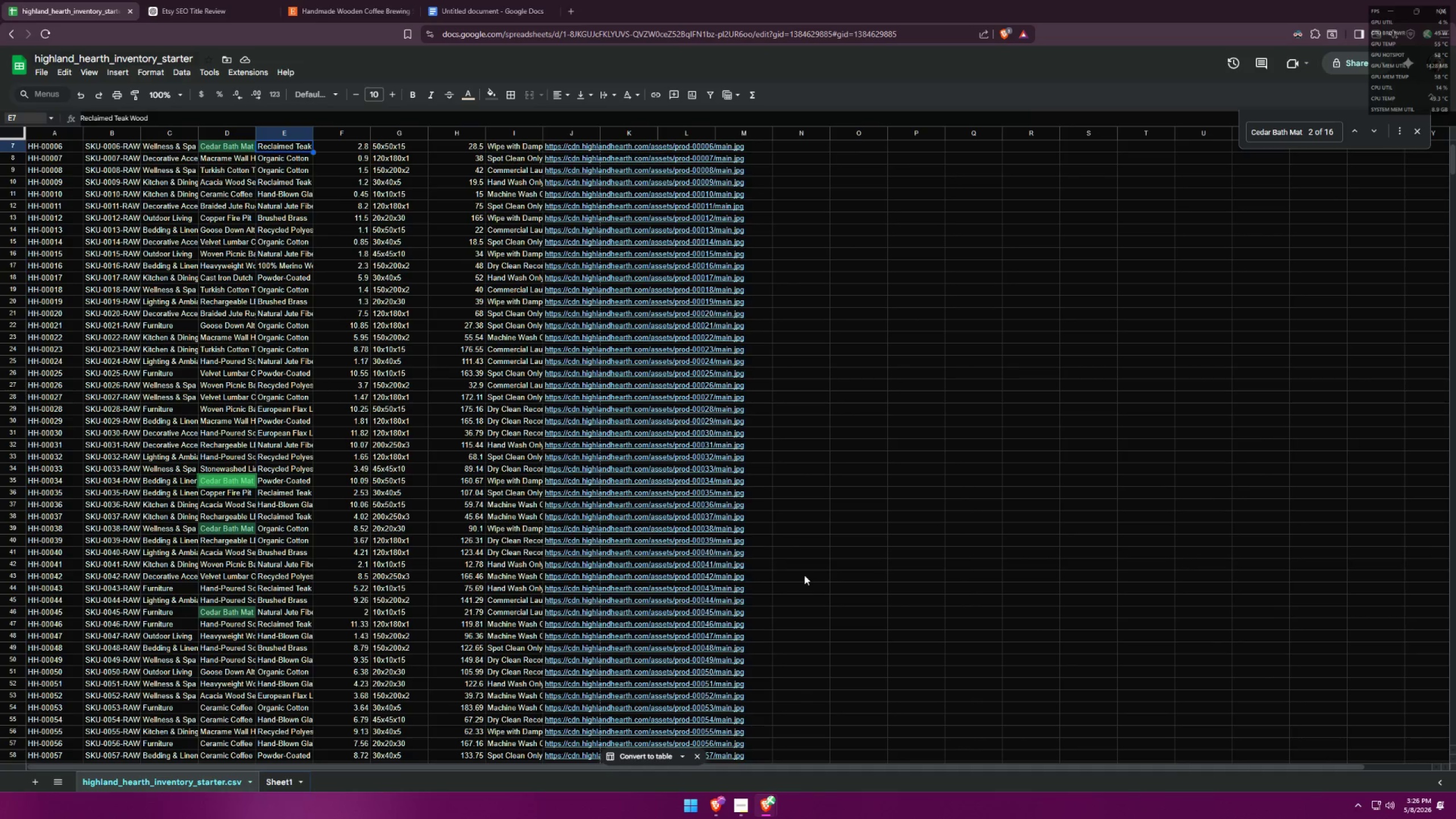 
key(Control+F)
 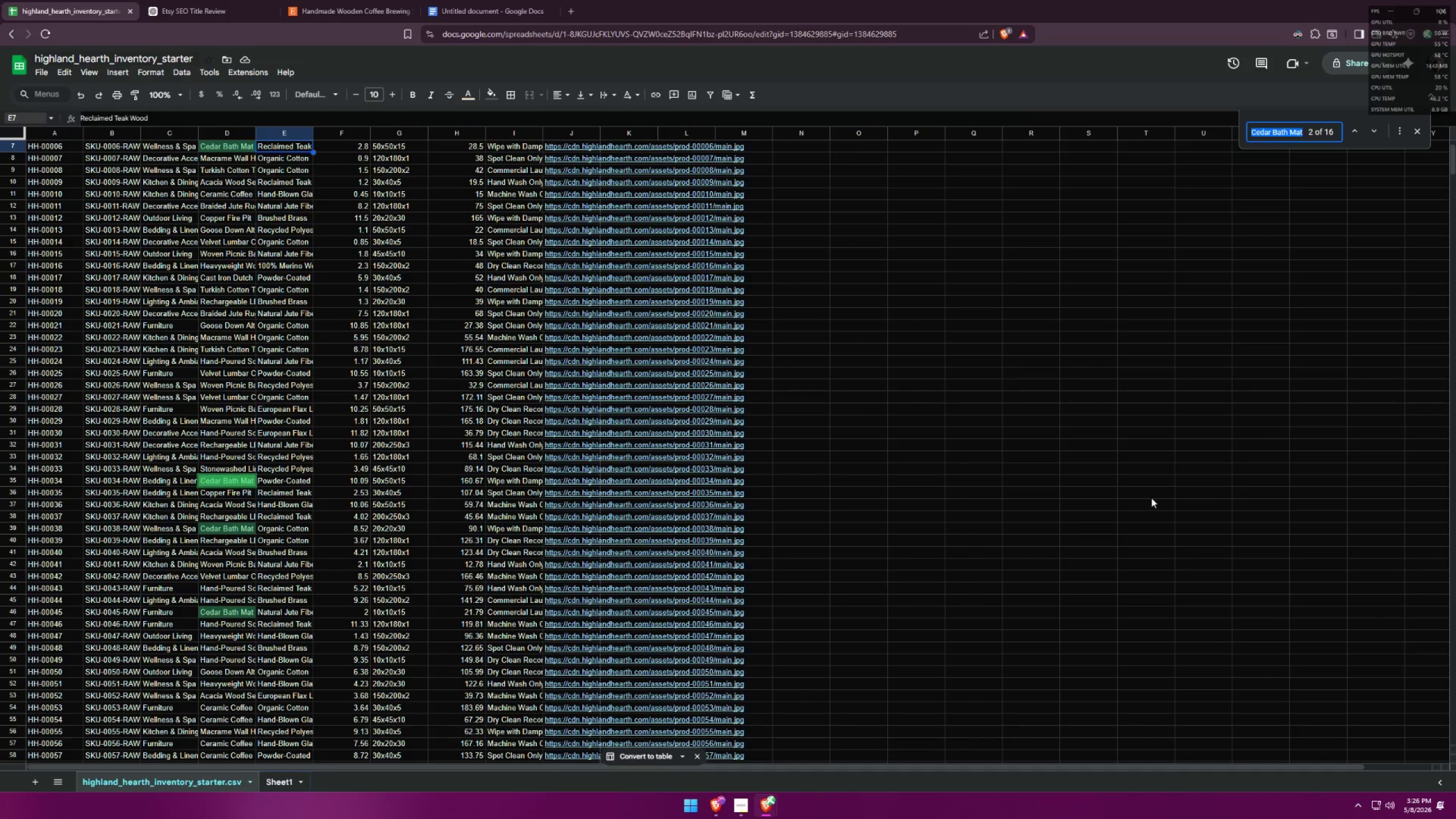 
key(Control+V)
 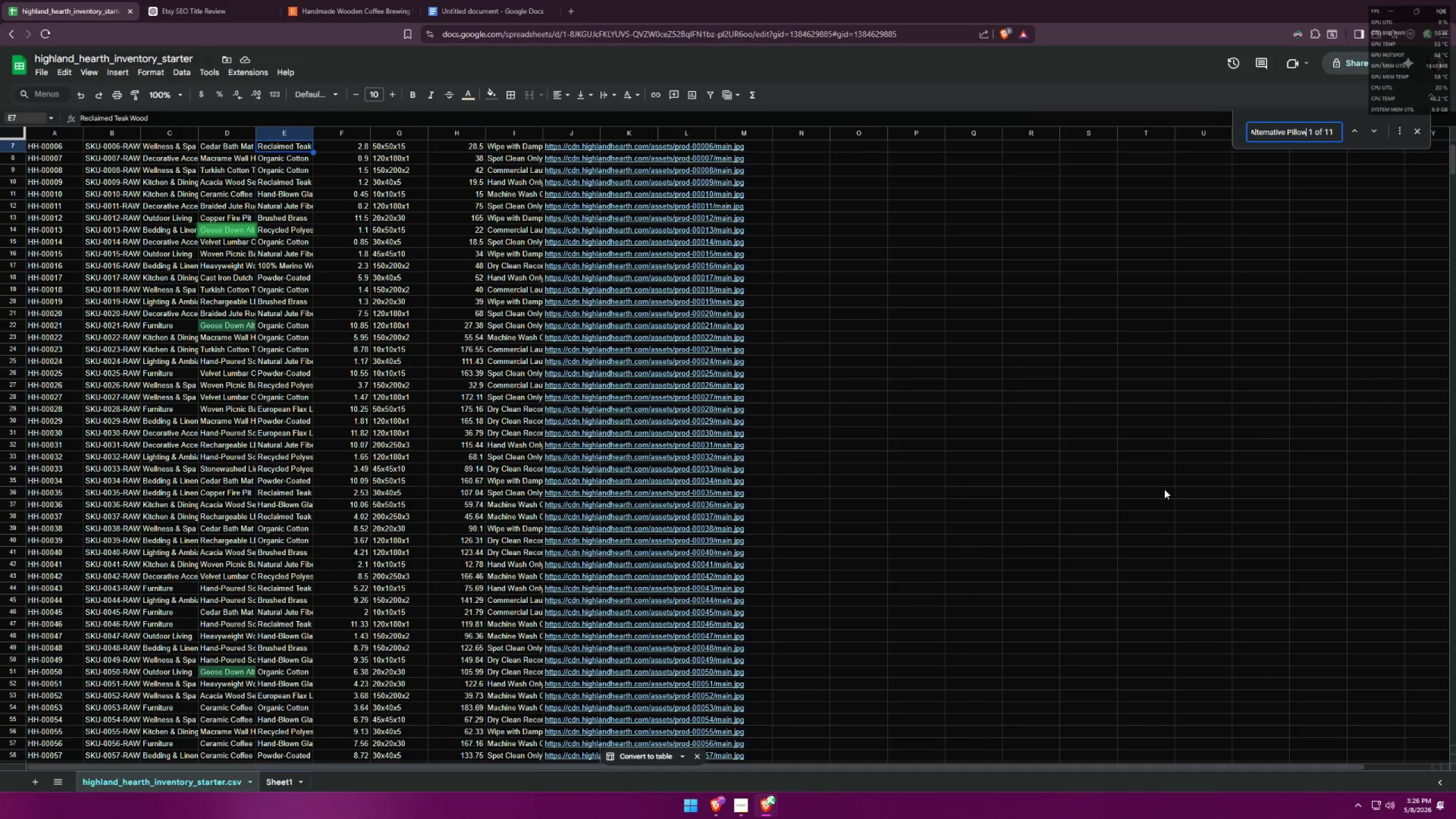 
key(Alt+AltLeft)
 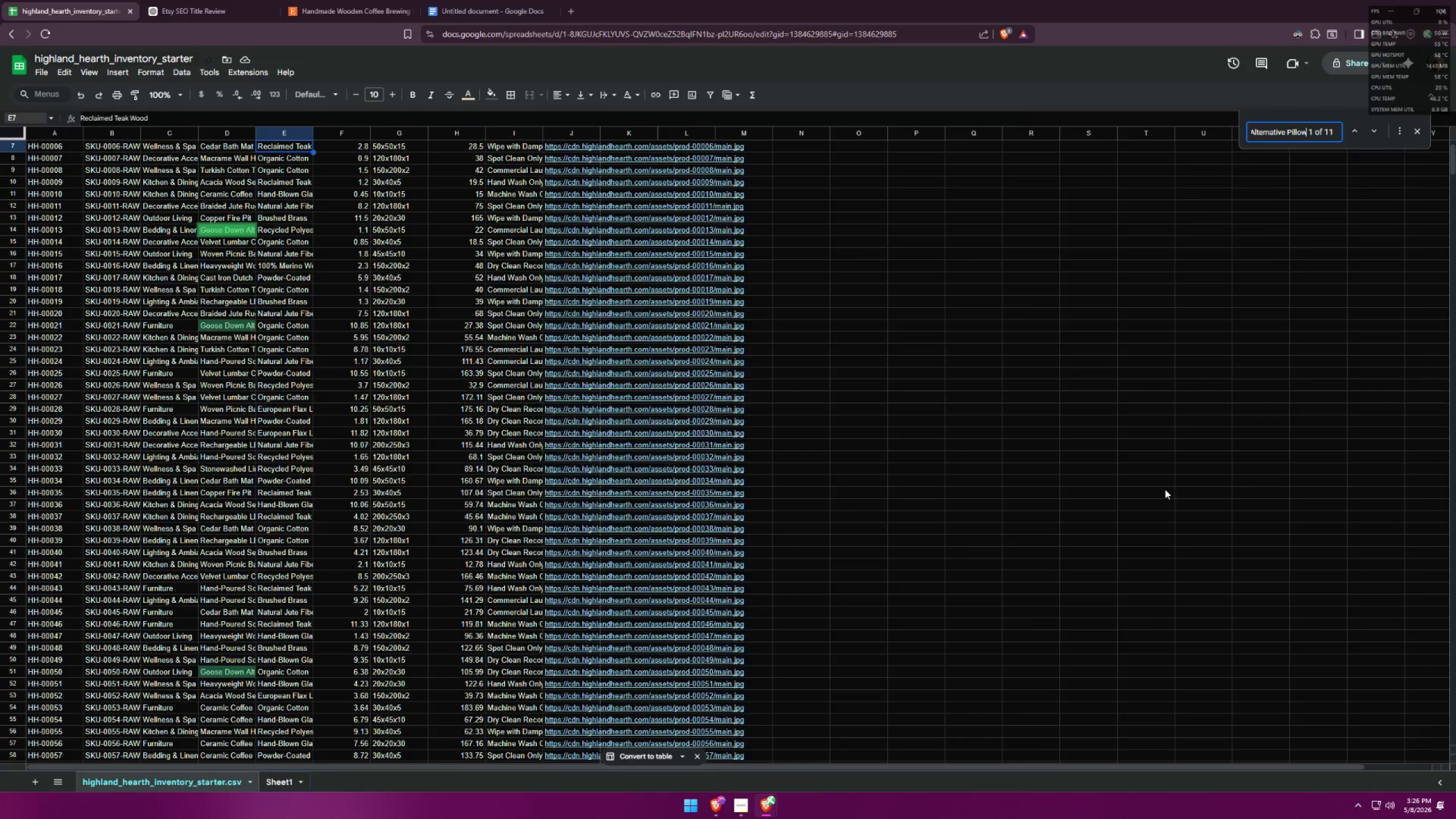 
key(Alt+Tab)
 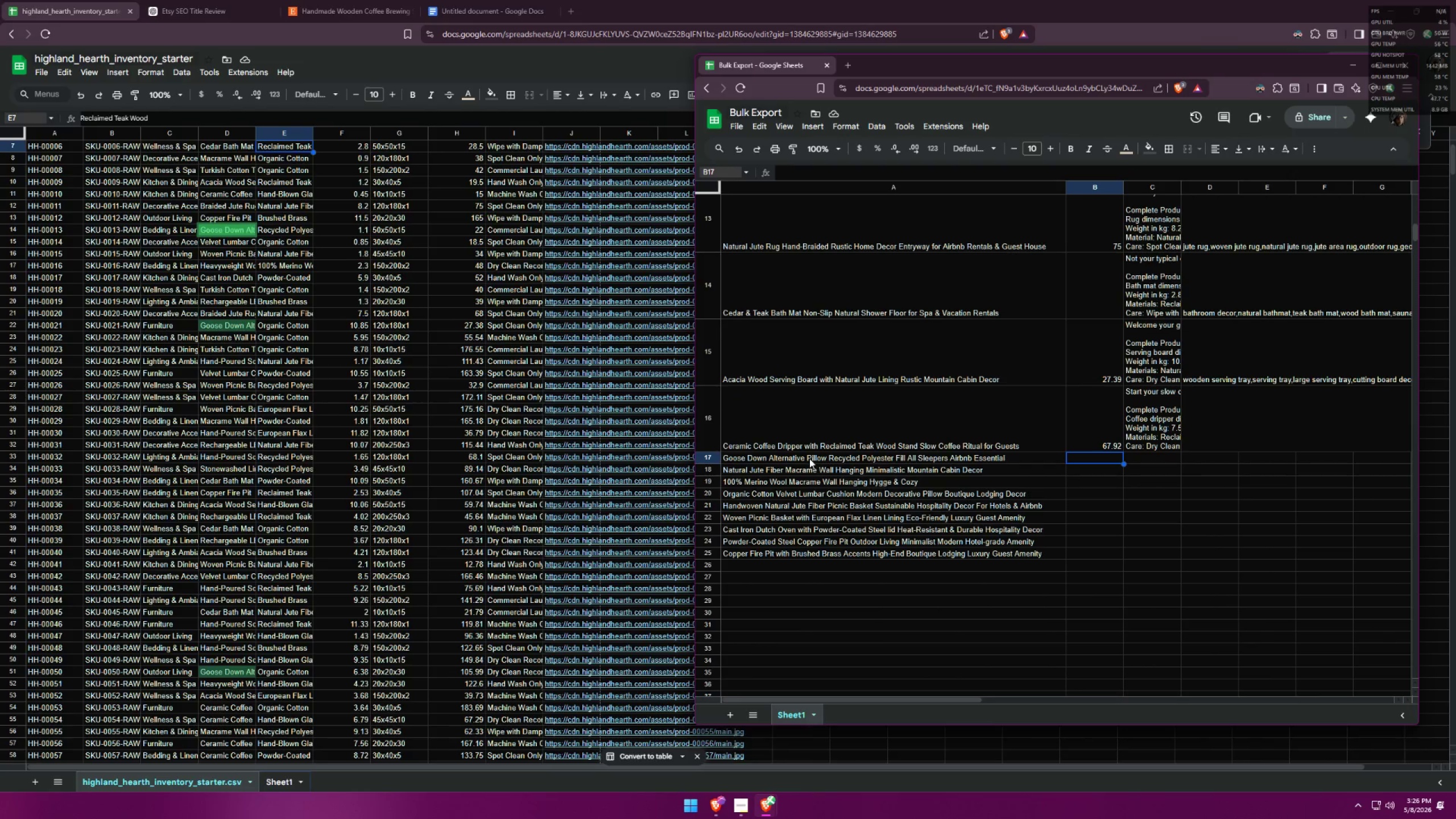 
key(Alt+AltLeft)
 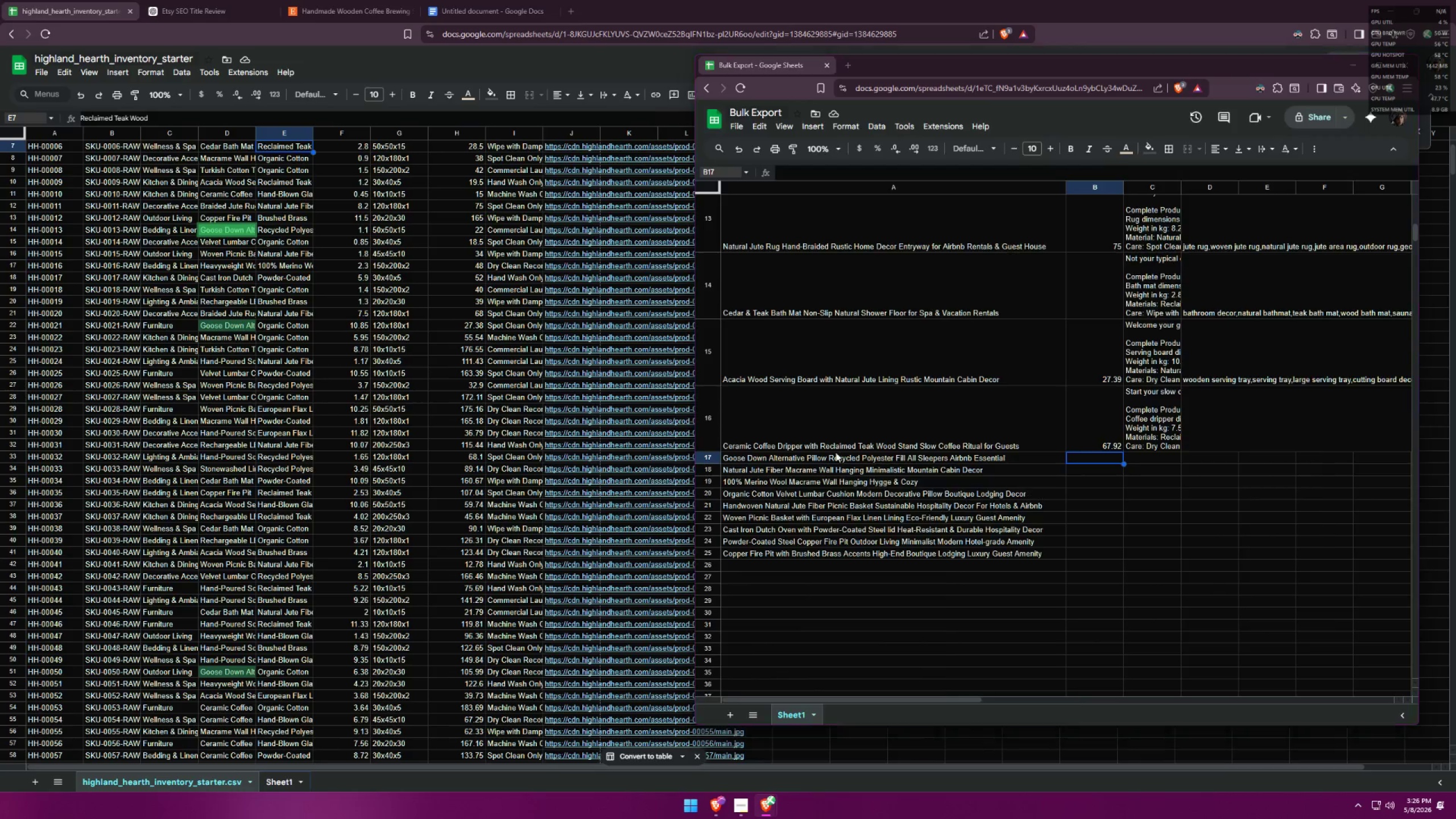 
key(Alt+Tab)
 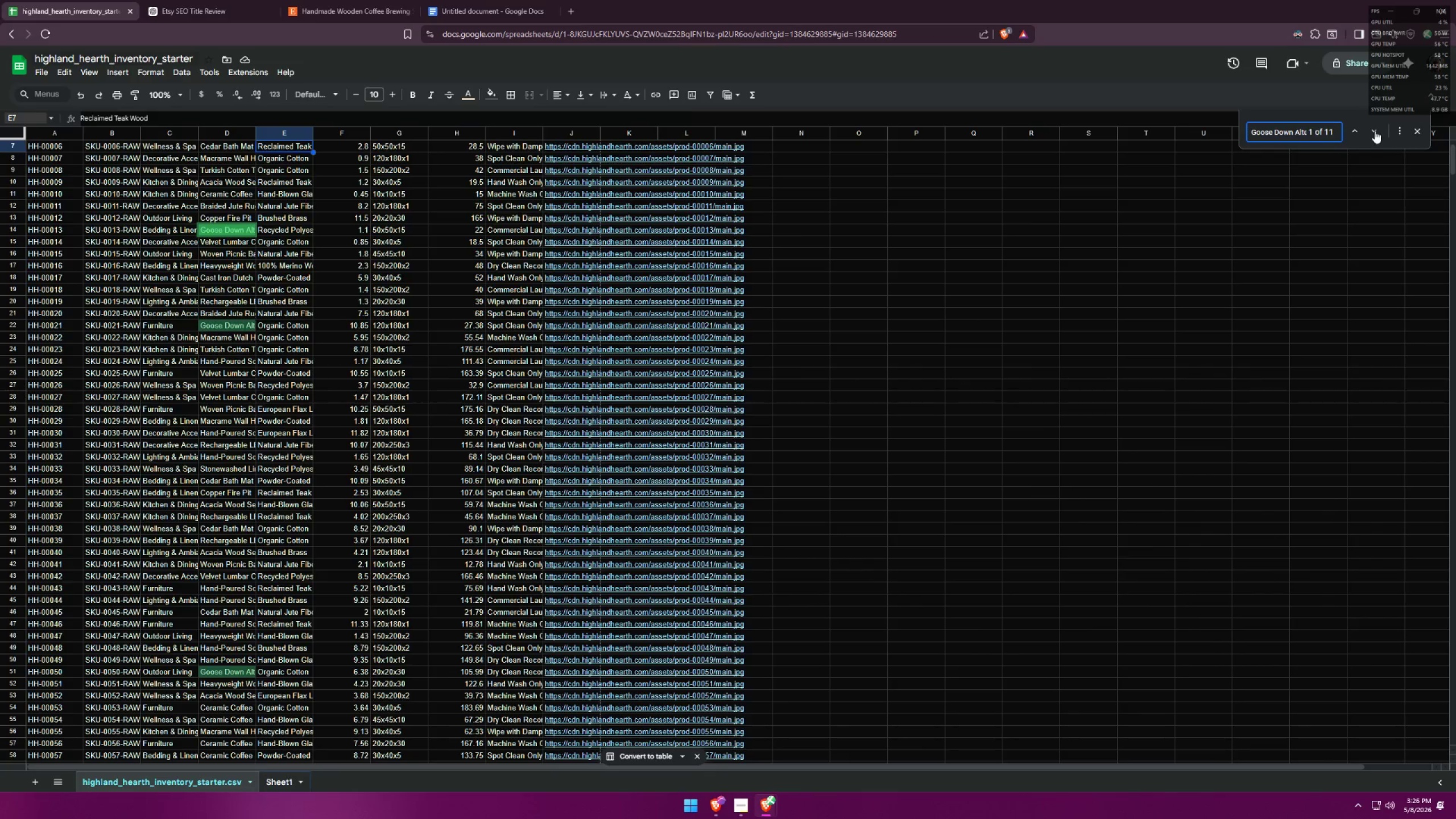 
double_click([1375, 131])
 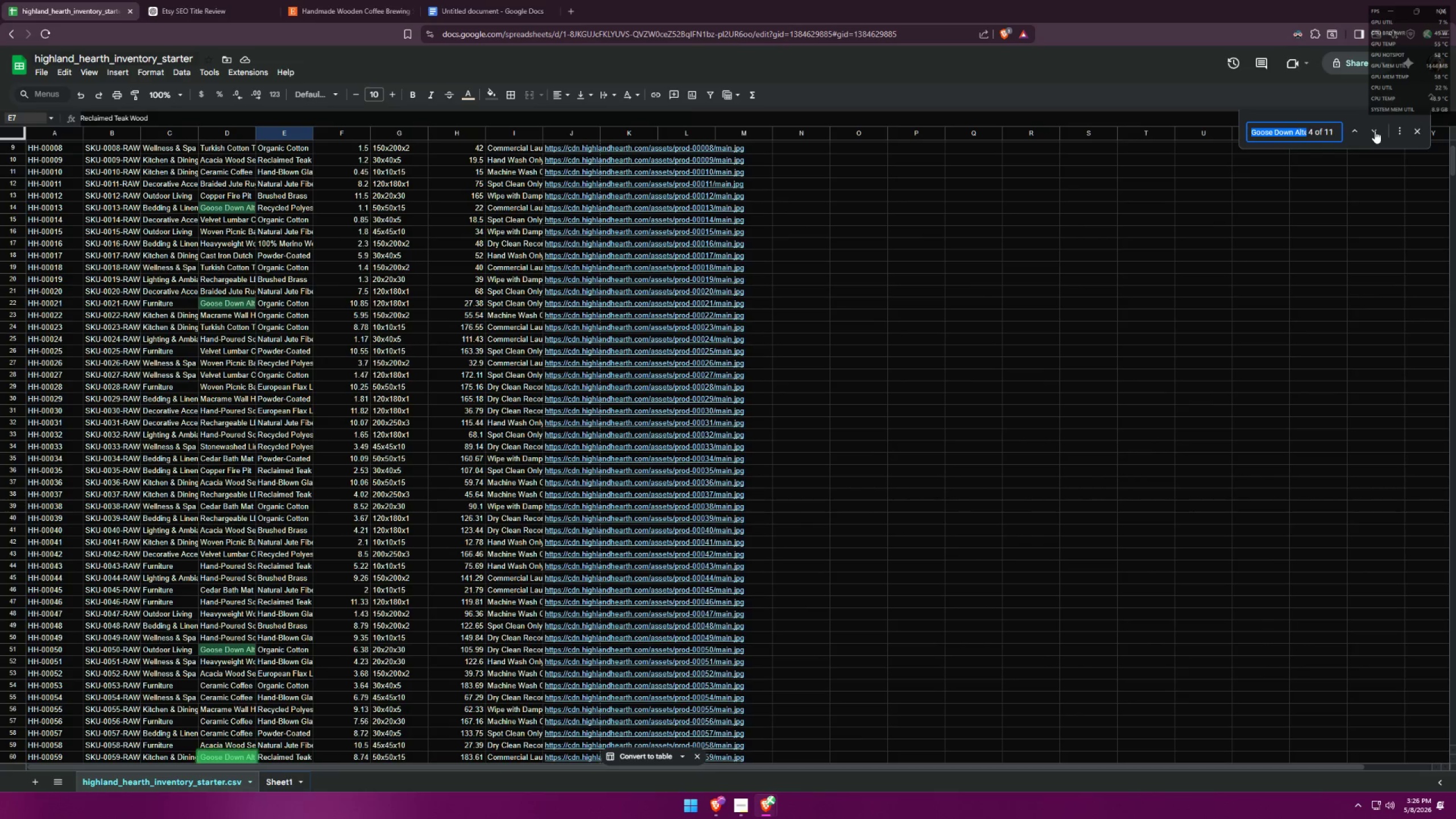 
double_click([1375, 131])
 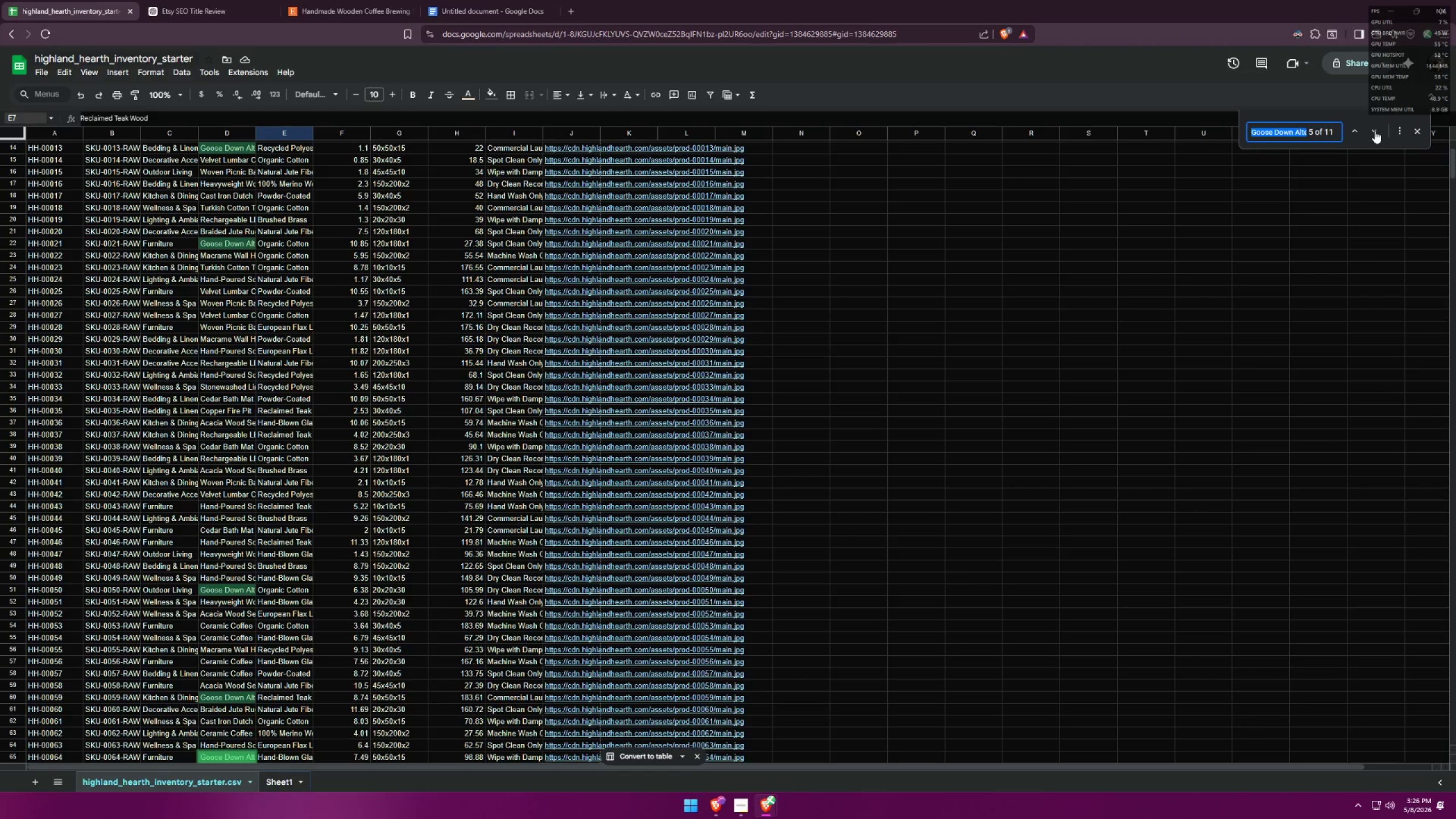 
triple_click([1375, 131])
 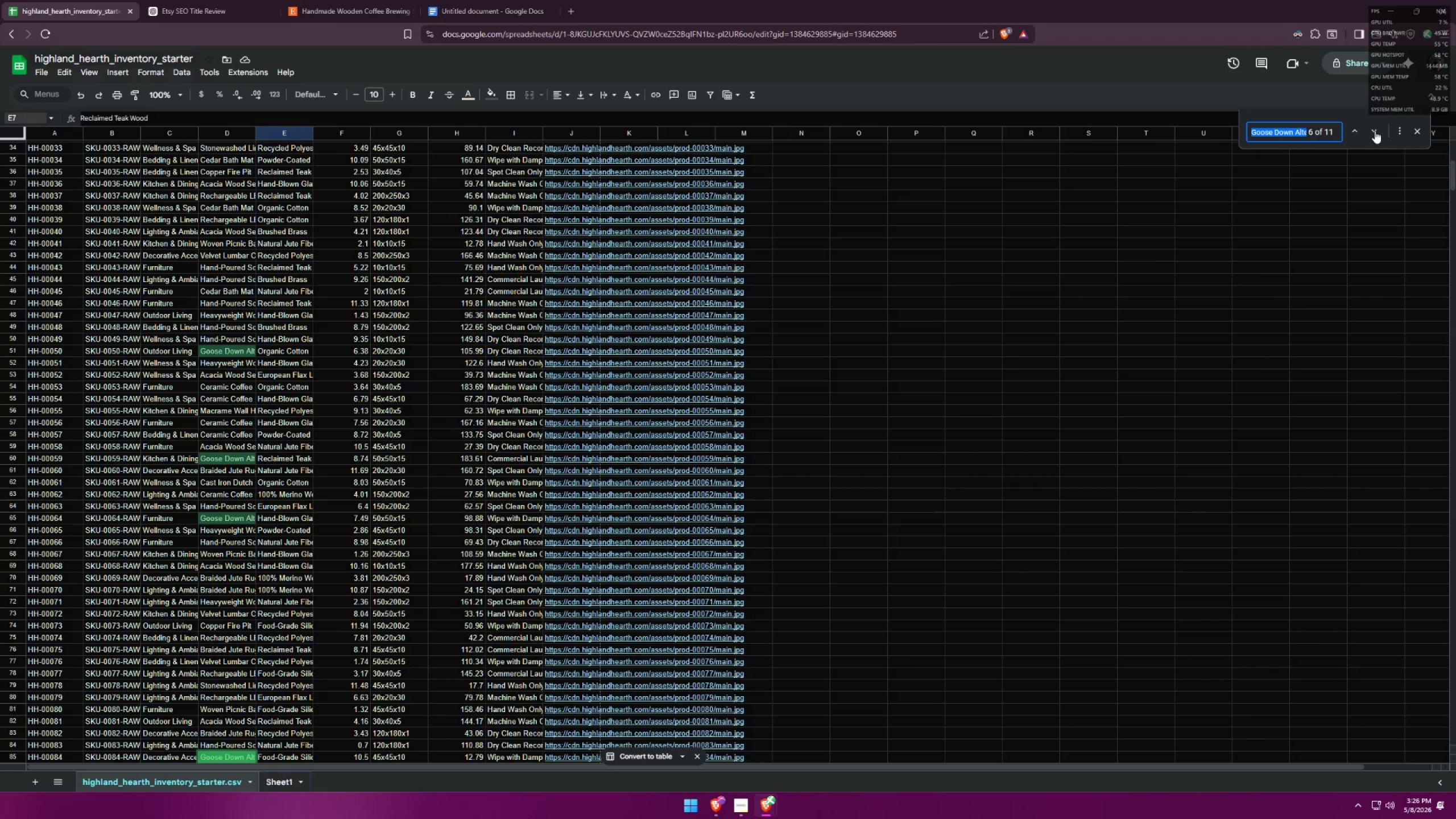 
triple_click([1375, 131])
 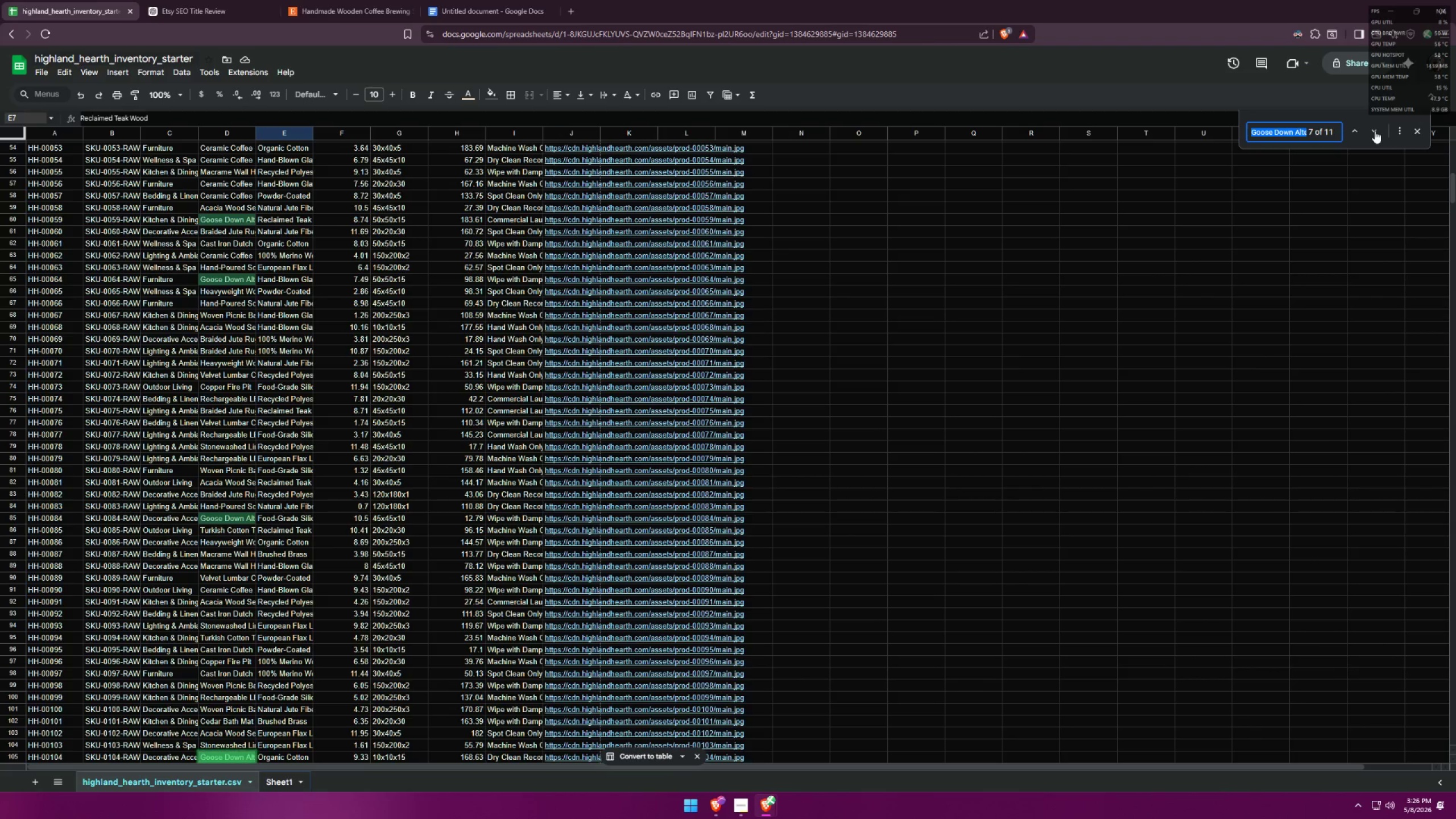 
triple_click([1375, 131])
 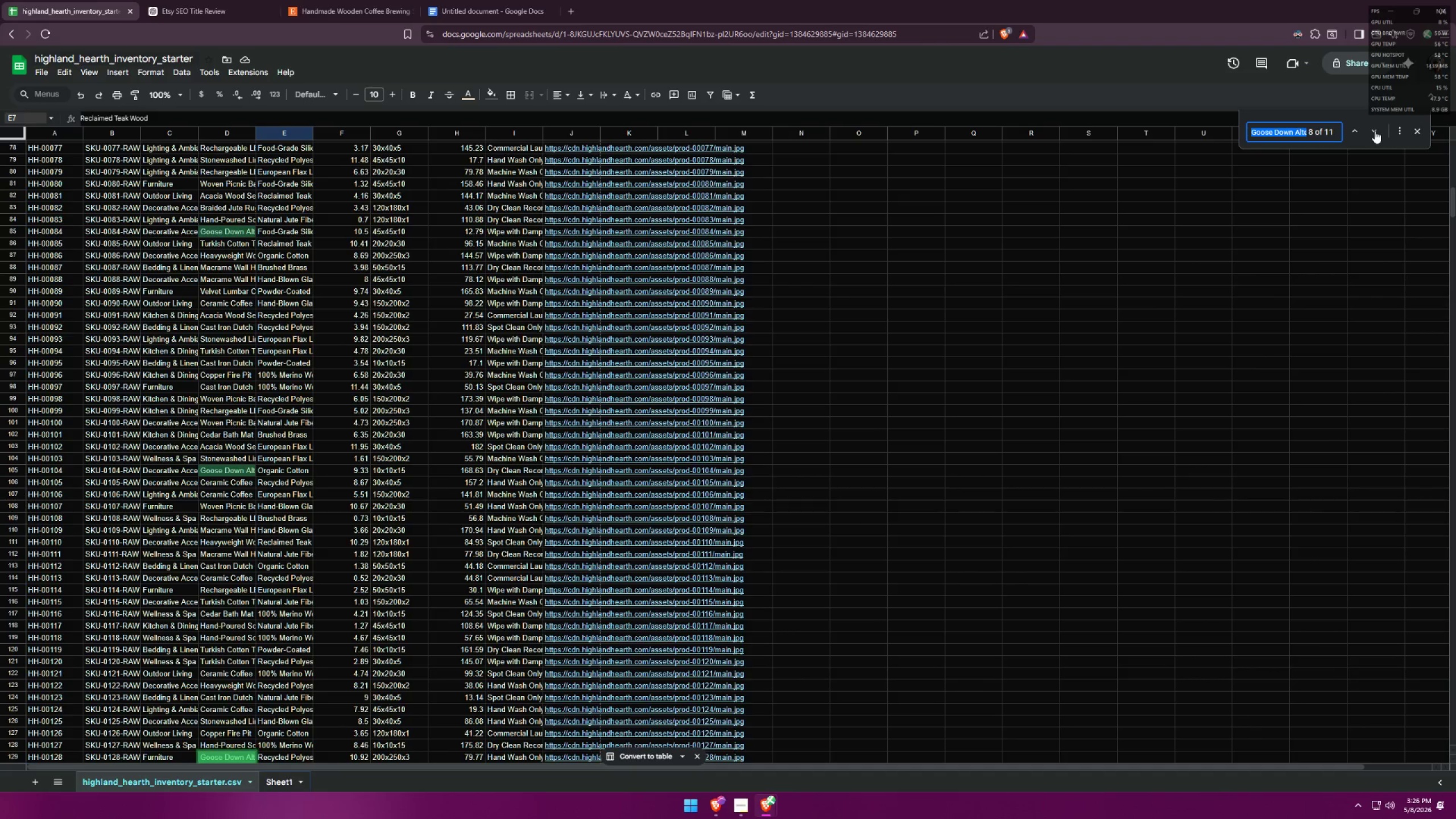 
triple_click([1375, 131])
 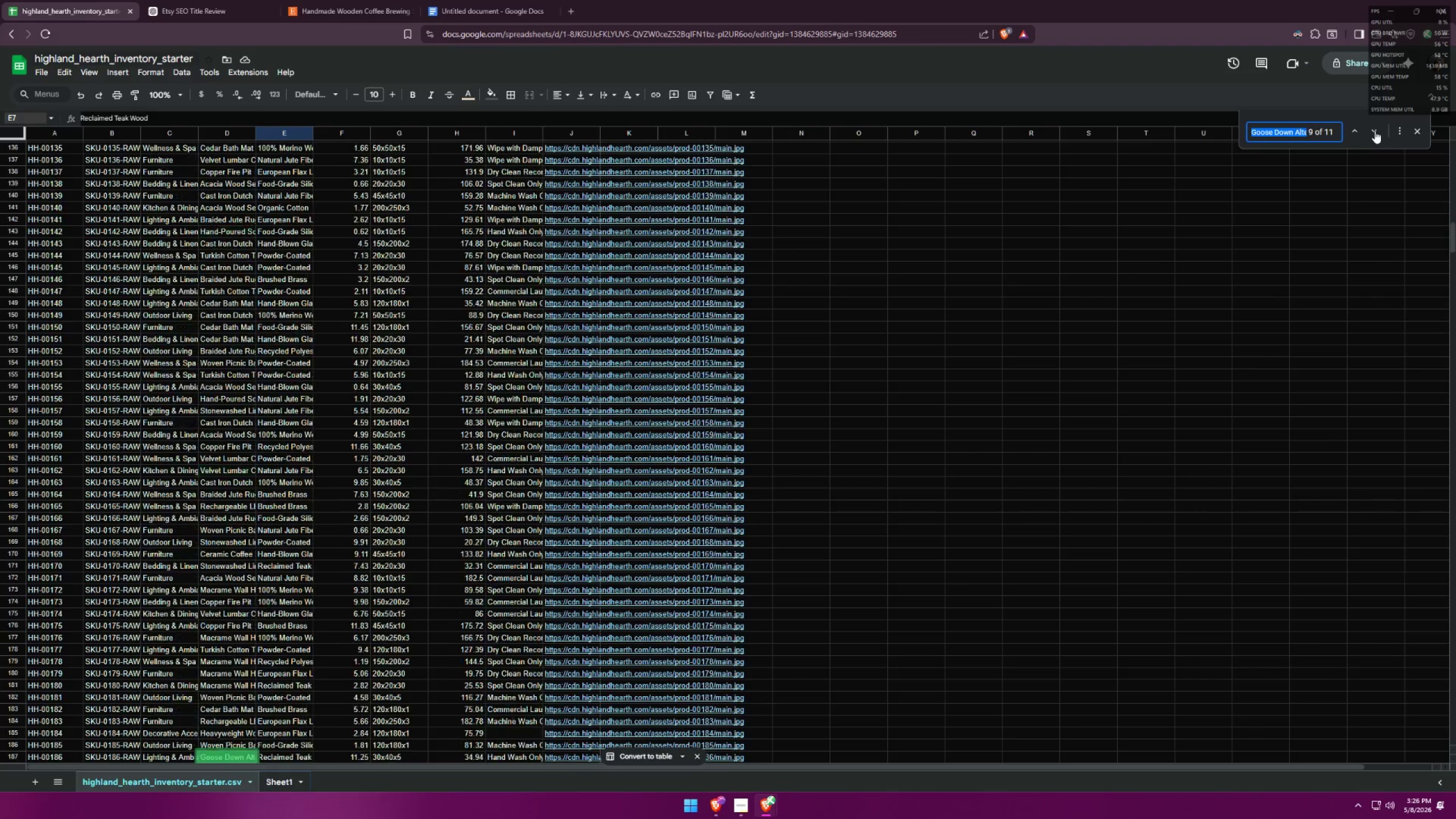 
triple_click([1375, 131])
 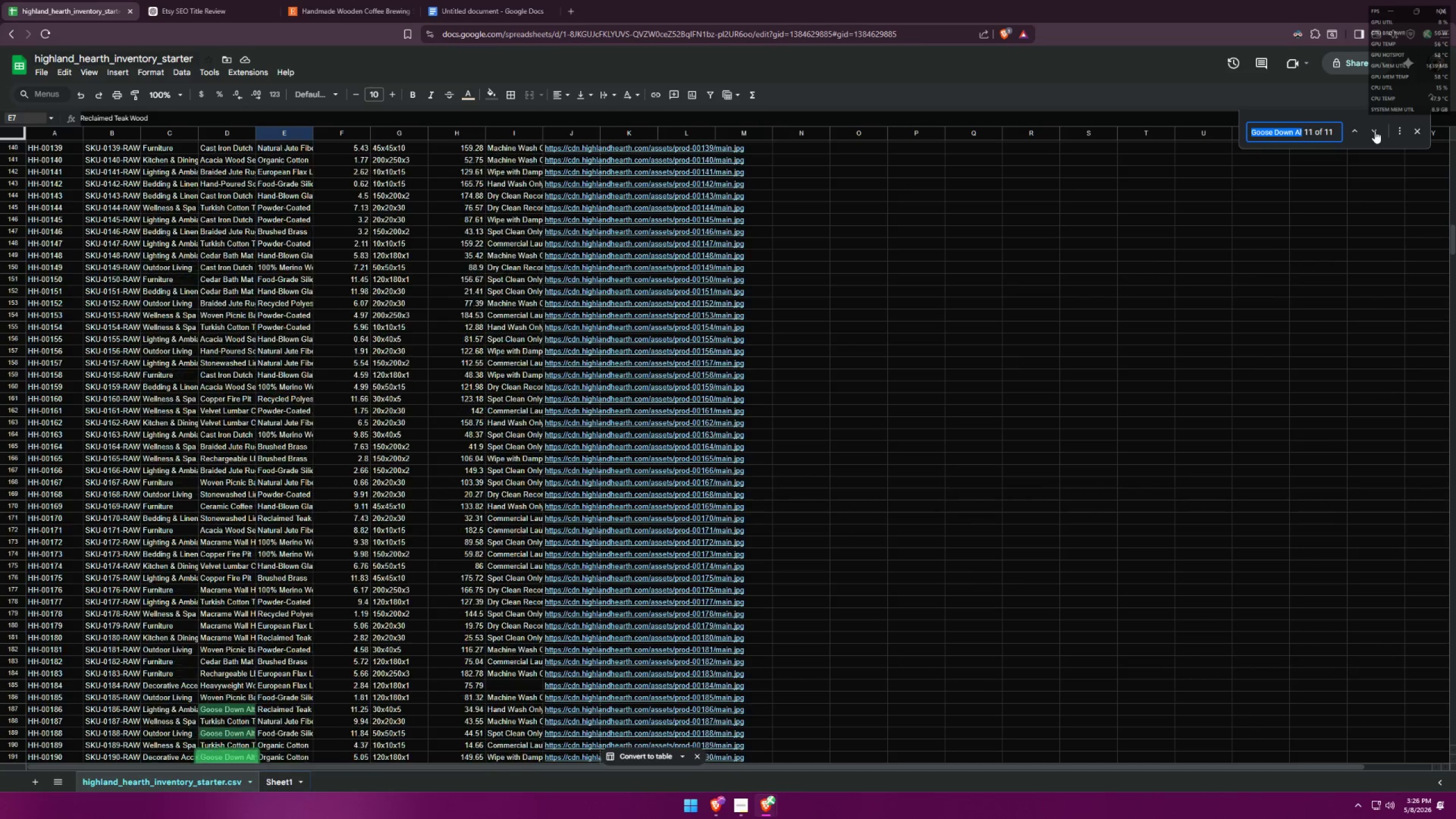 
double_click([1375, 131])
 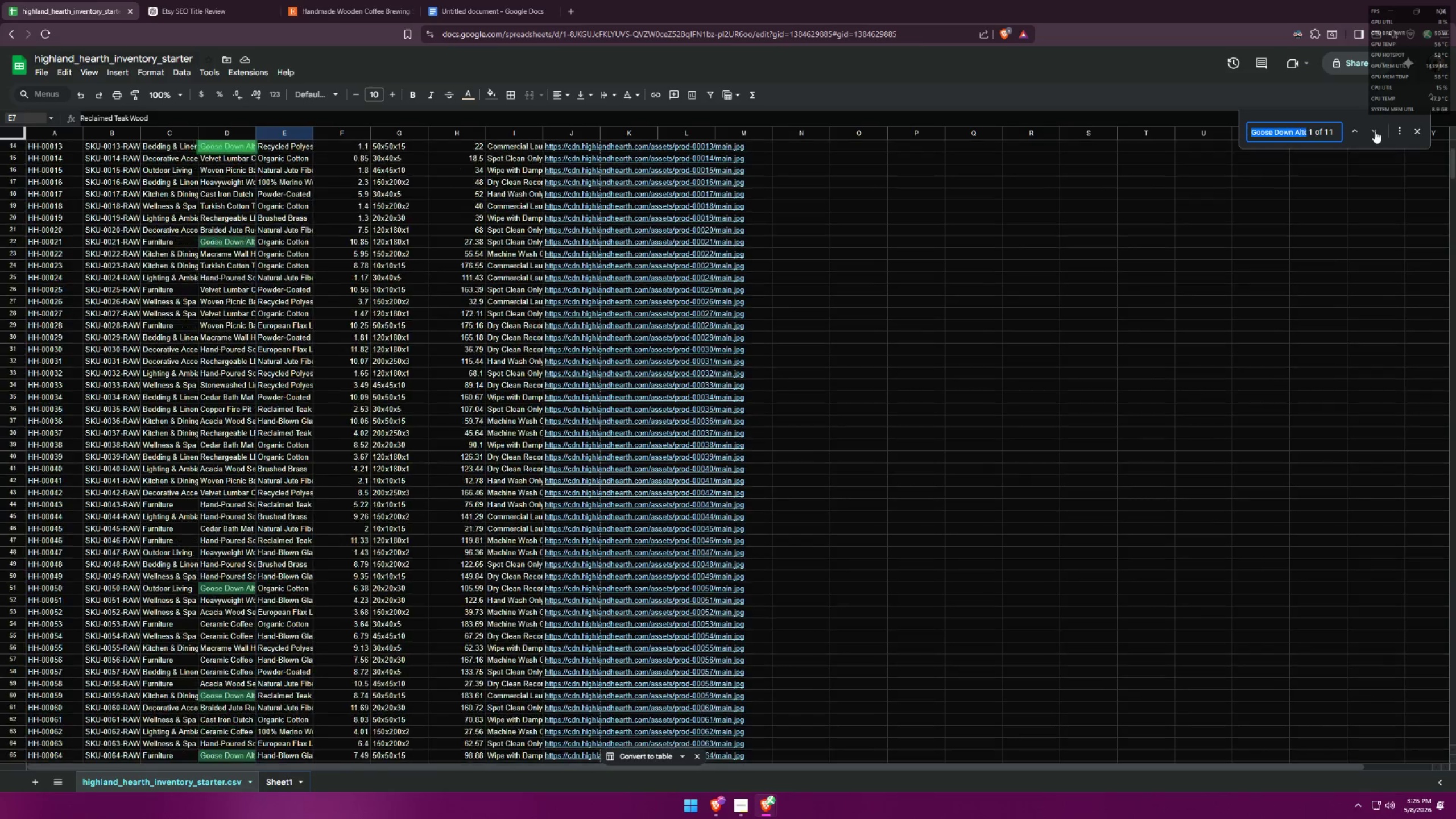 
triple_click([1375, 131])
 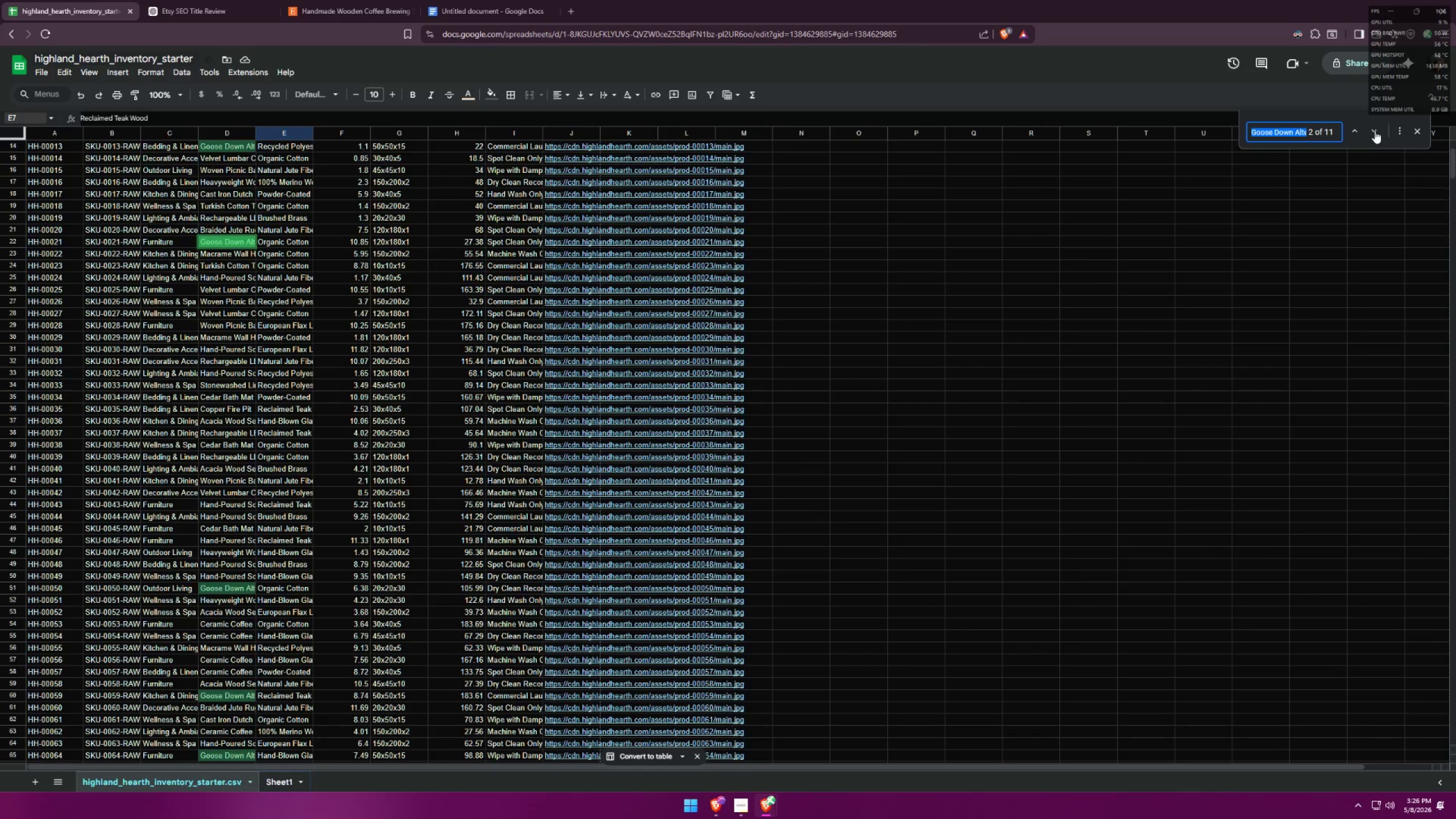 
left_click([1375, 131])
 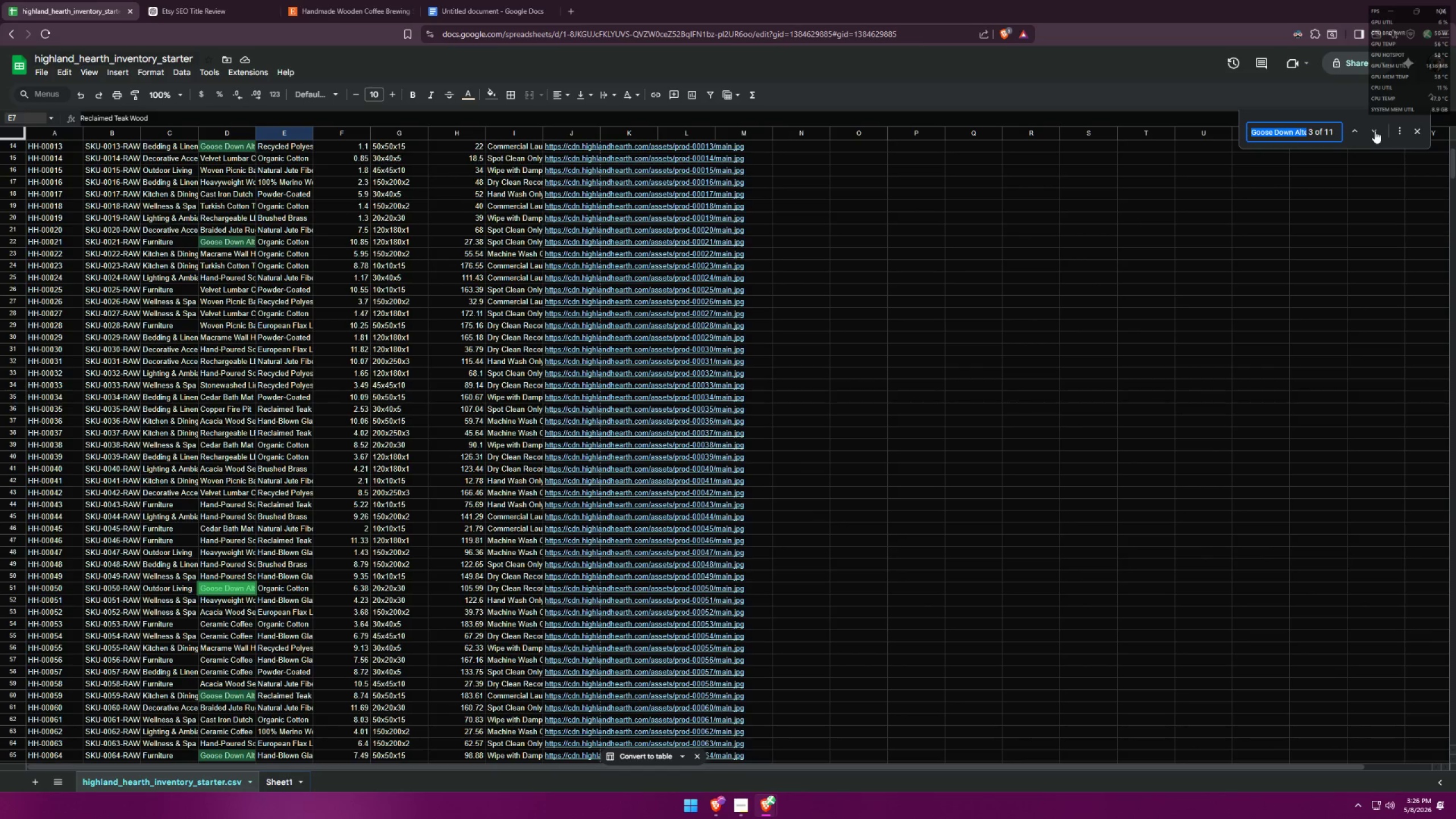 
left_click([1375, 131])
 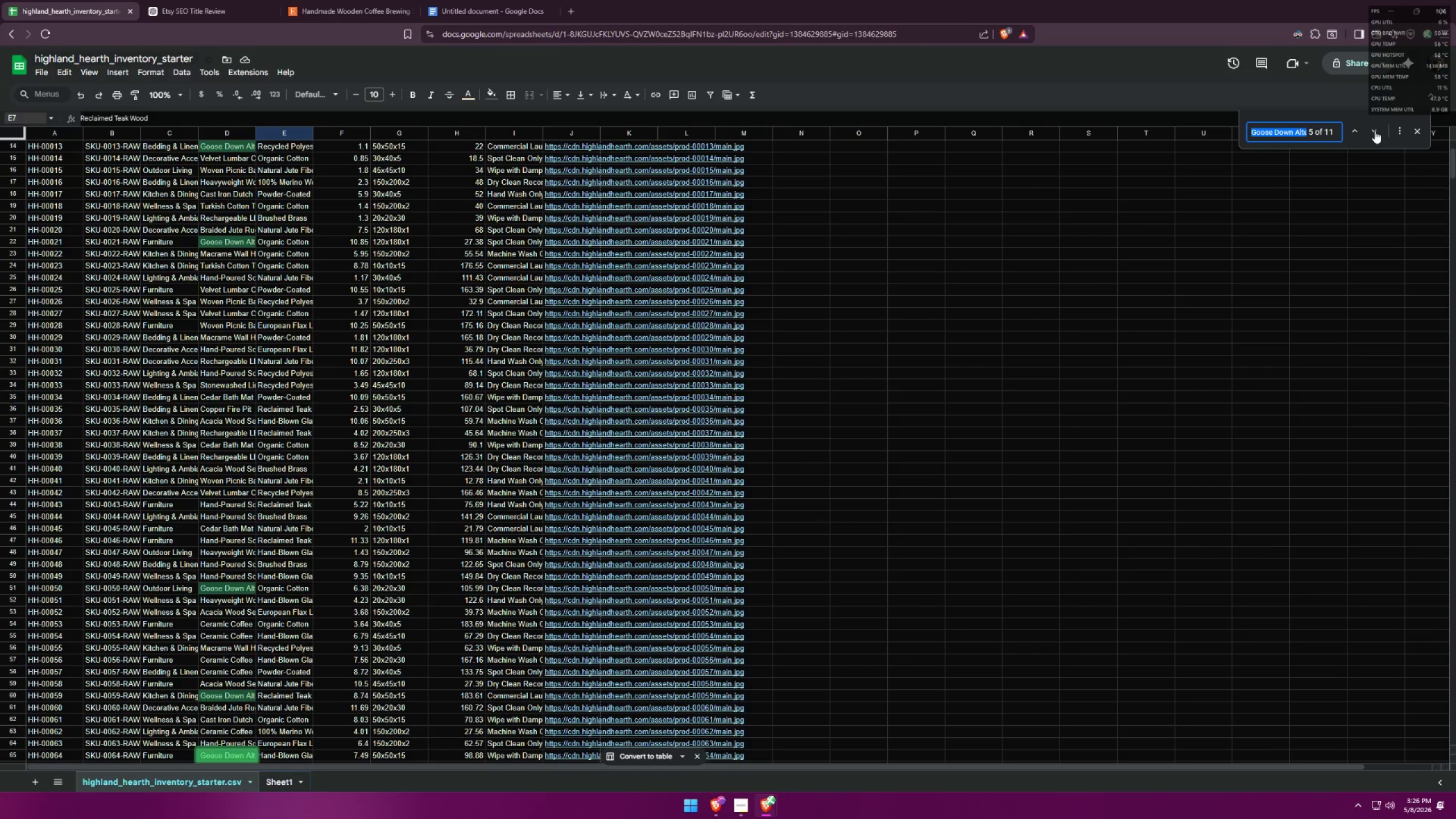 
double_click([1375, 131])
 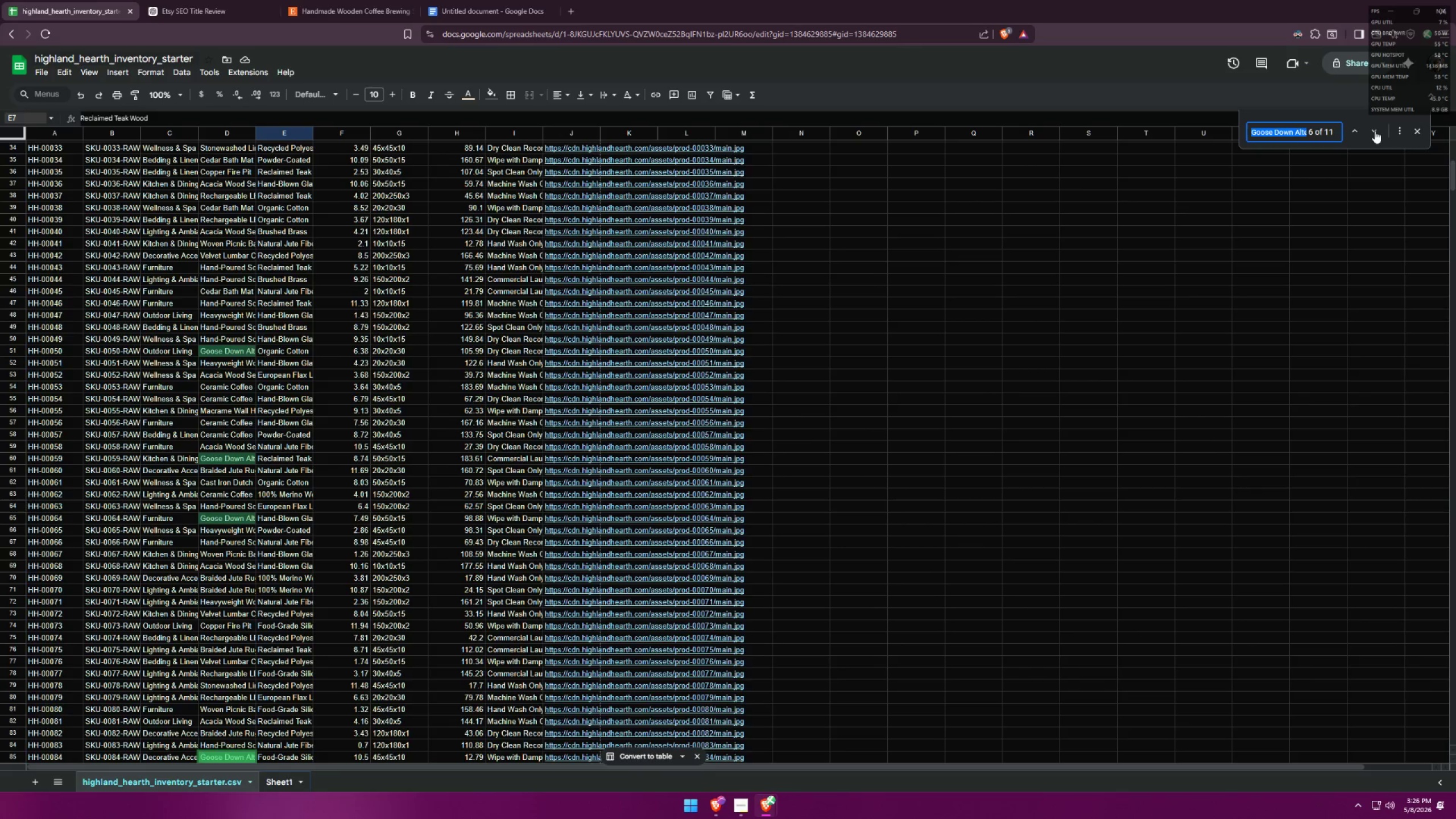 
triple_click([1375, 131])
 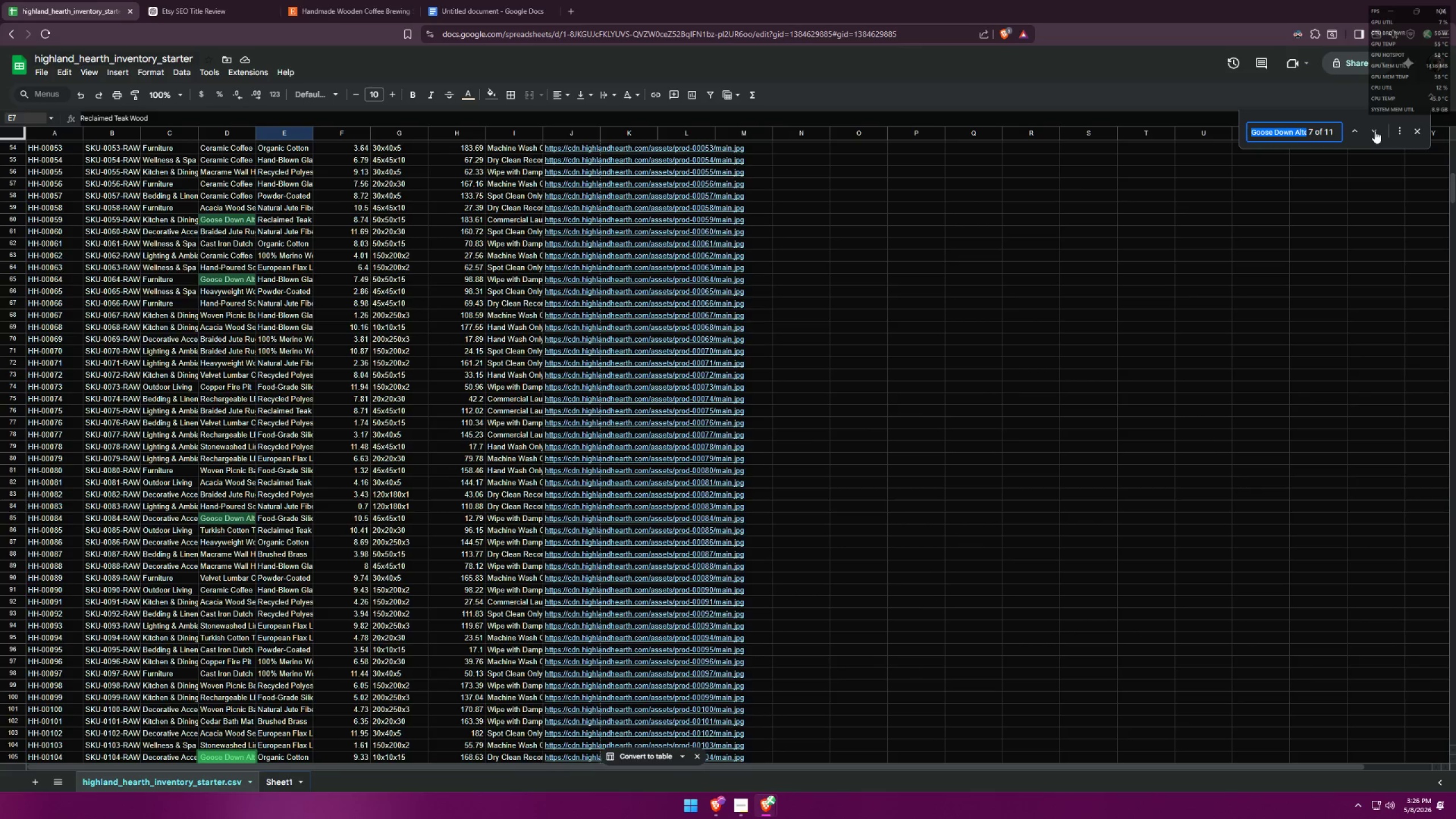 
triple_click([1375, 131])
 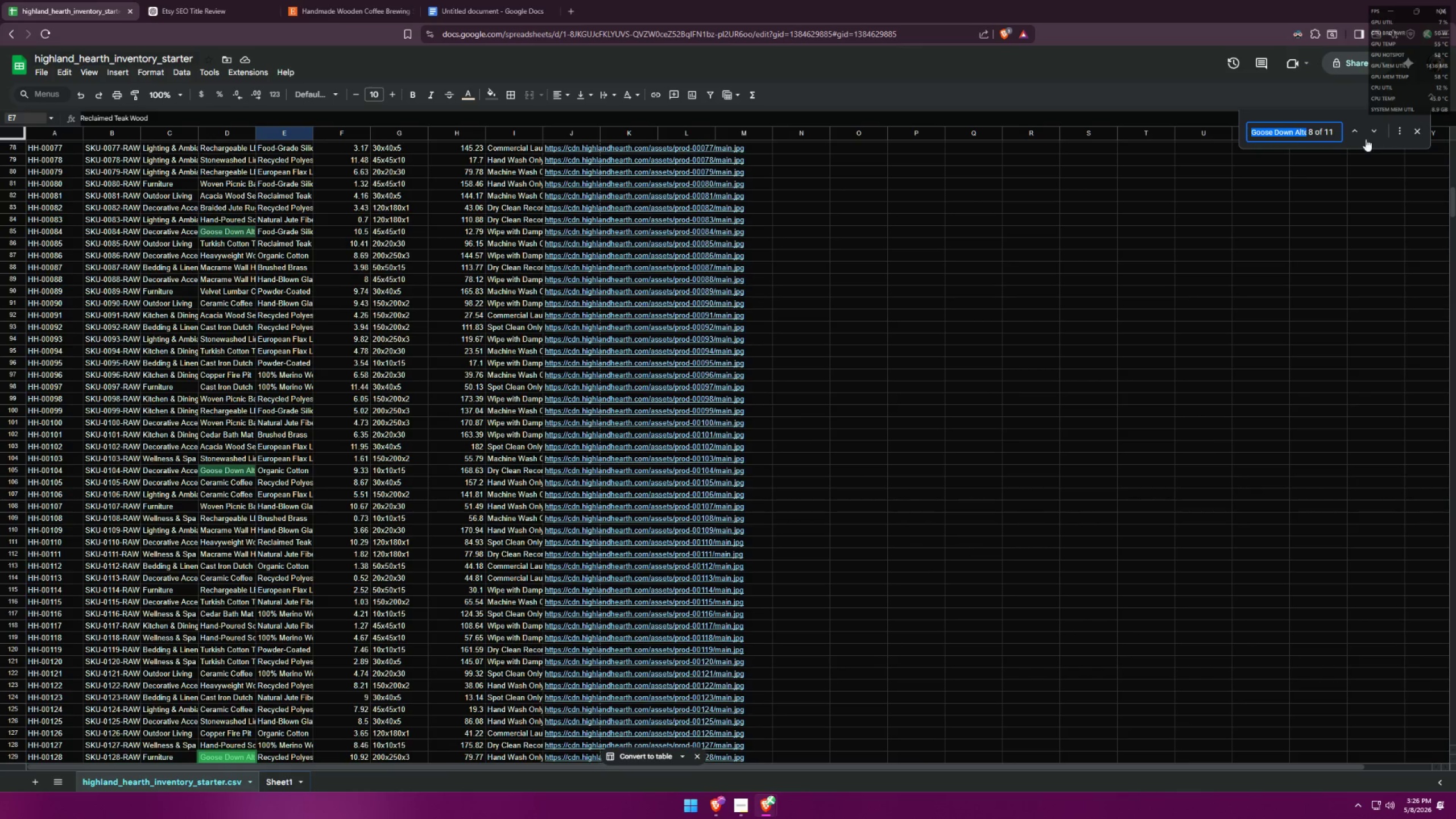 
scroll: coordinate [922, 382], scroll_direction: down, amount: 1.0
 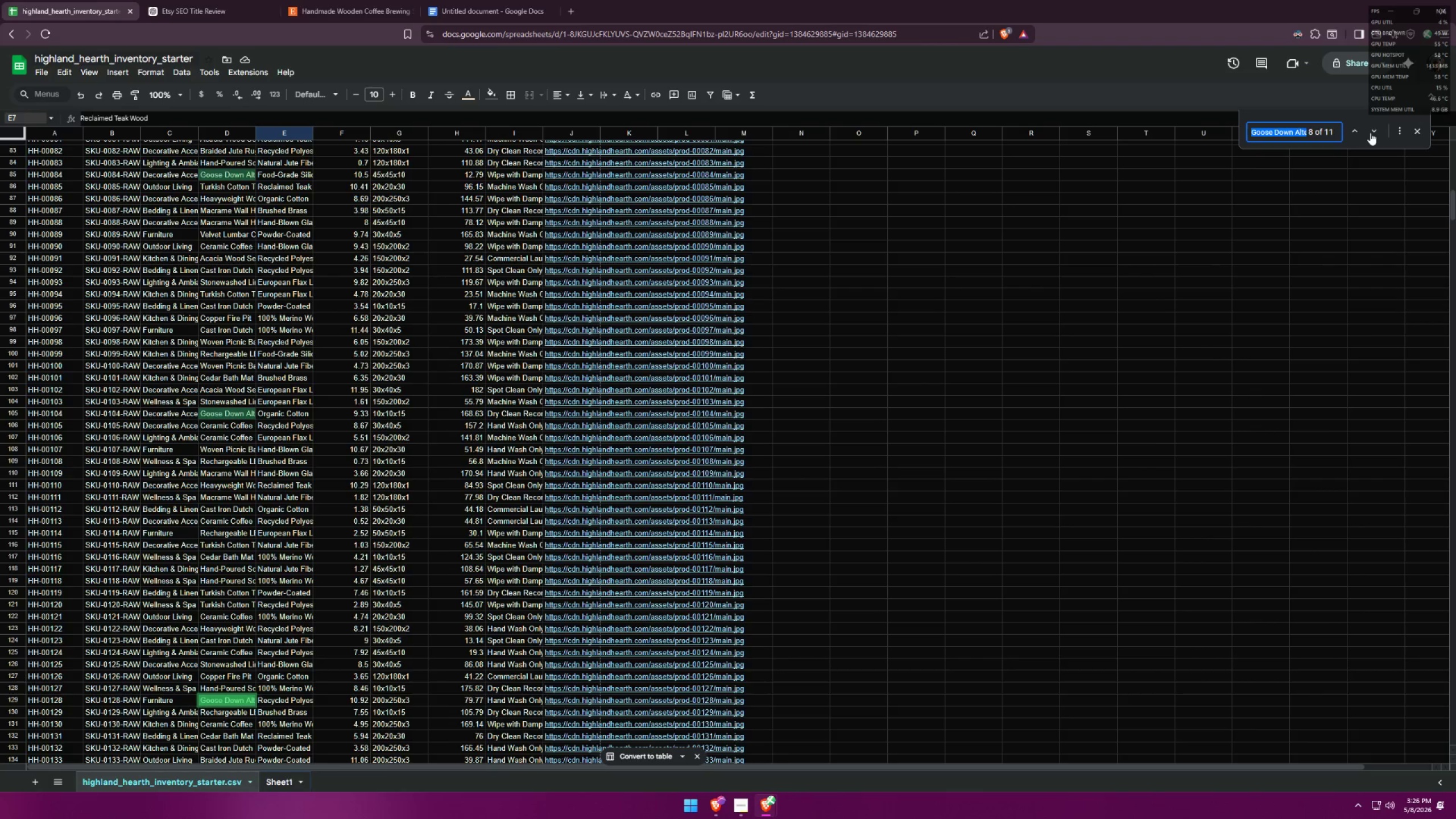 
left_click([1370, 133])
 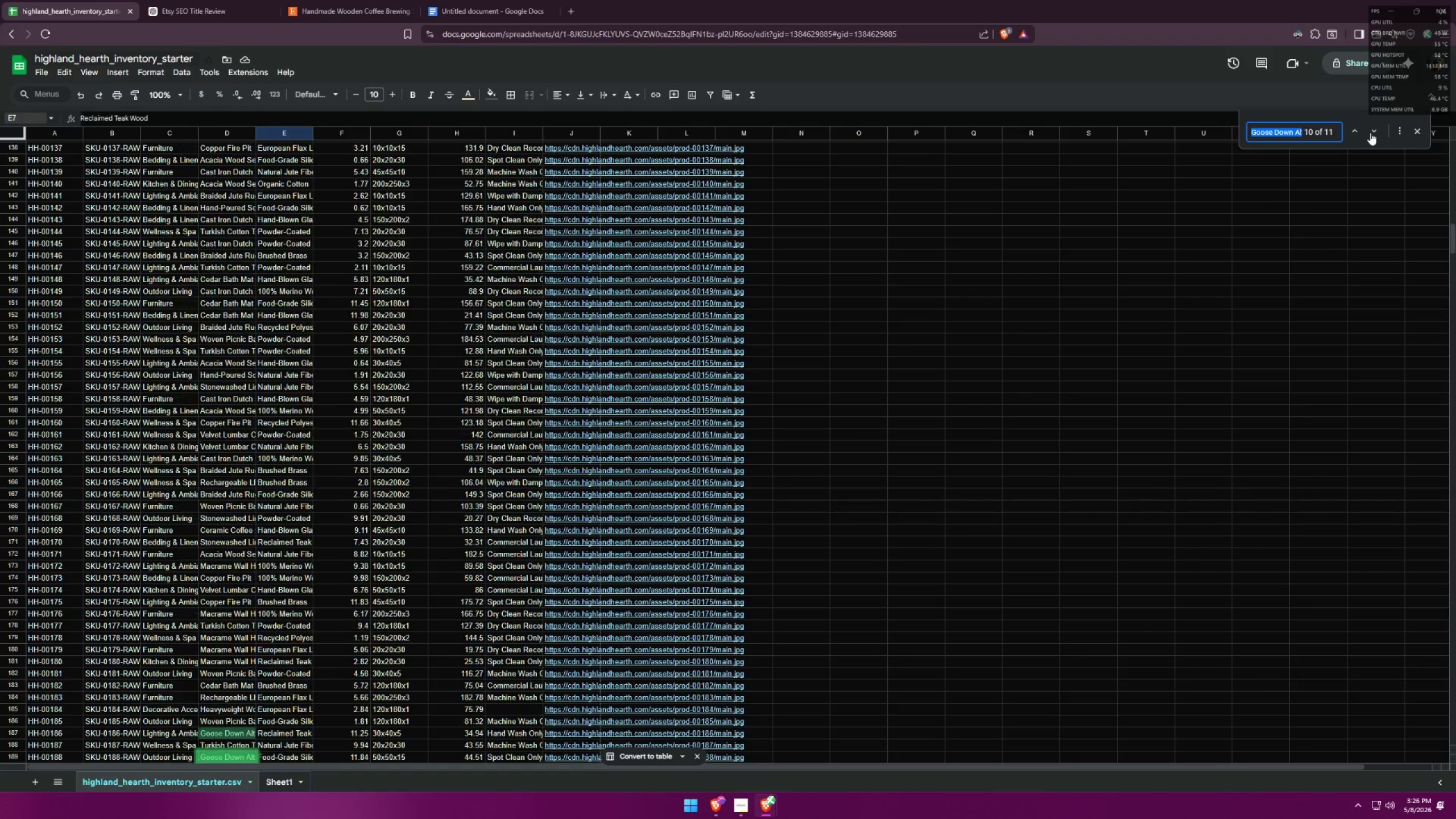 
double_click([1370, 133])
 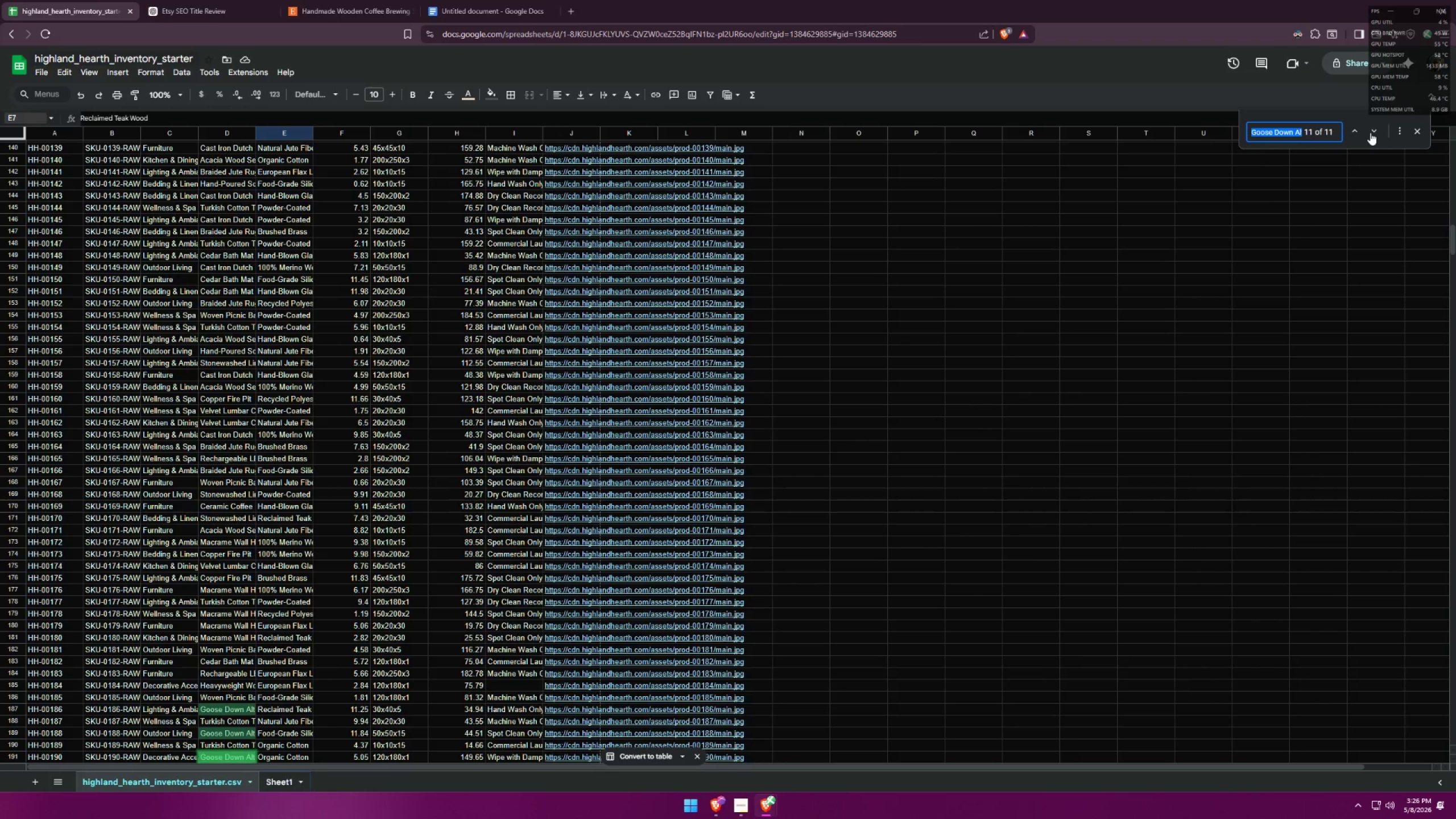 
triple_click([1370, 133])
 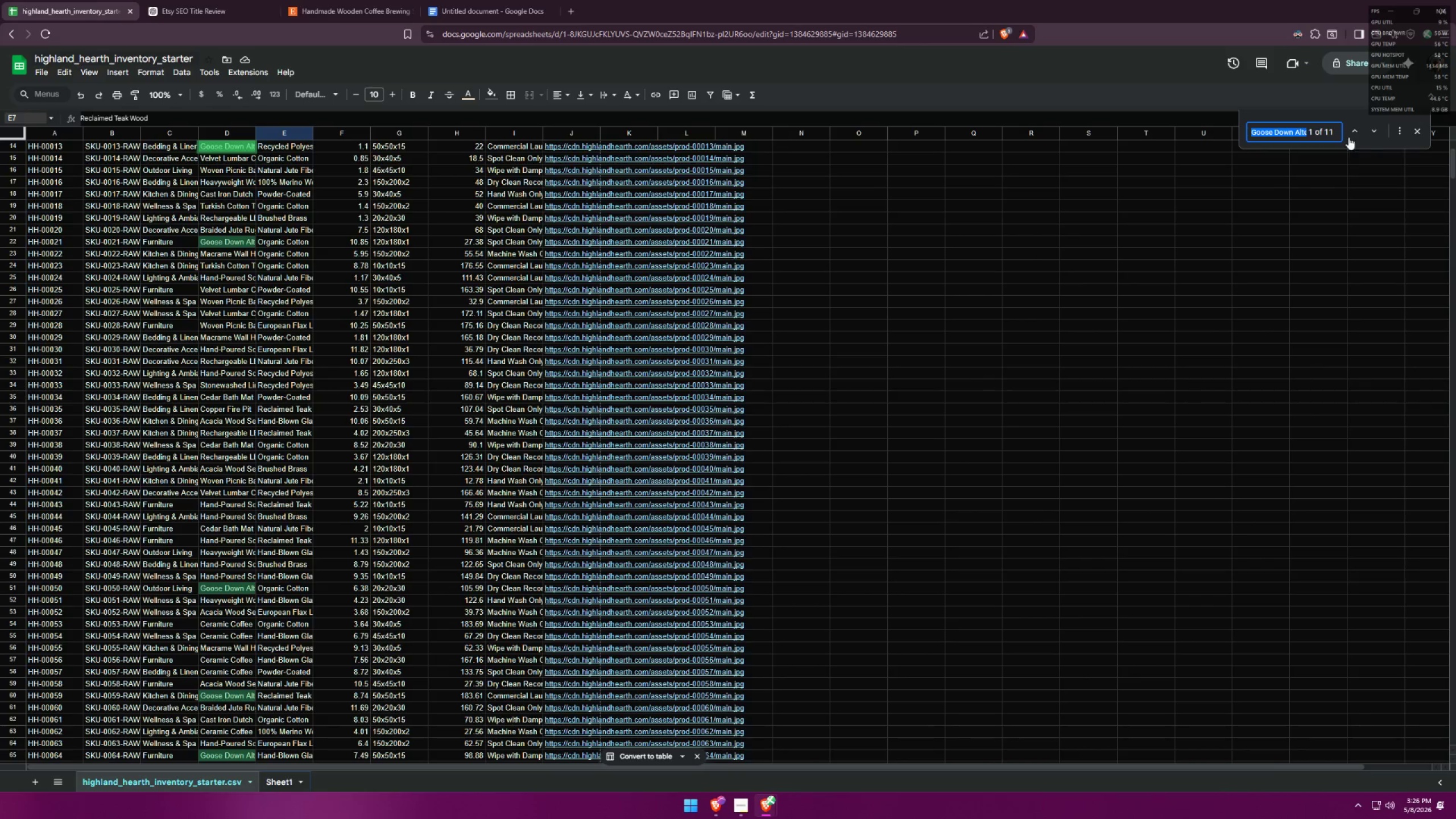 
left_click([1351, 131])
 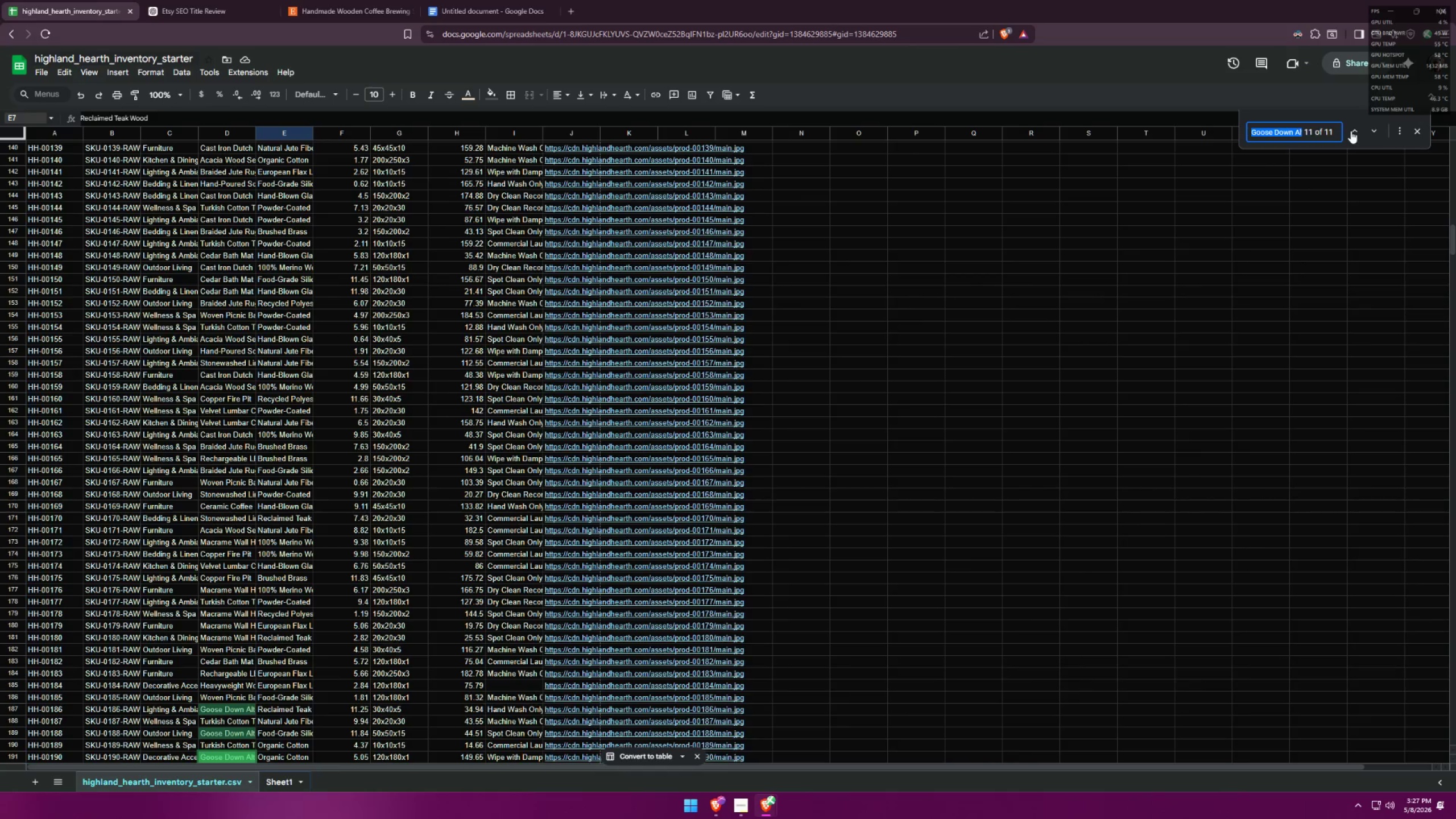 
wait(6.34)
 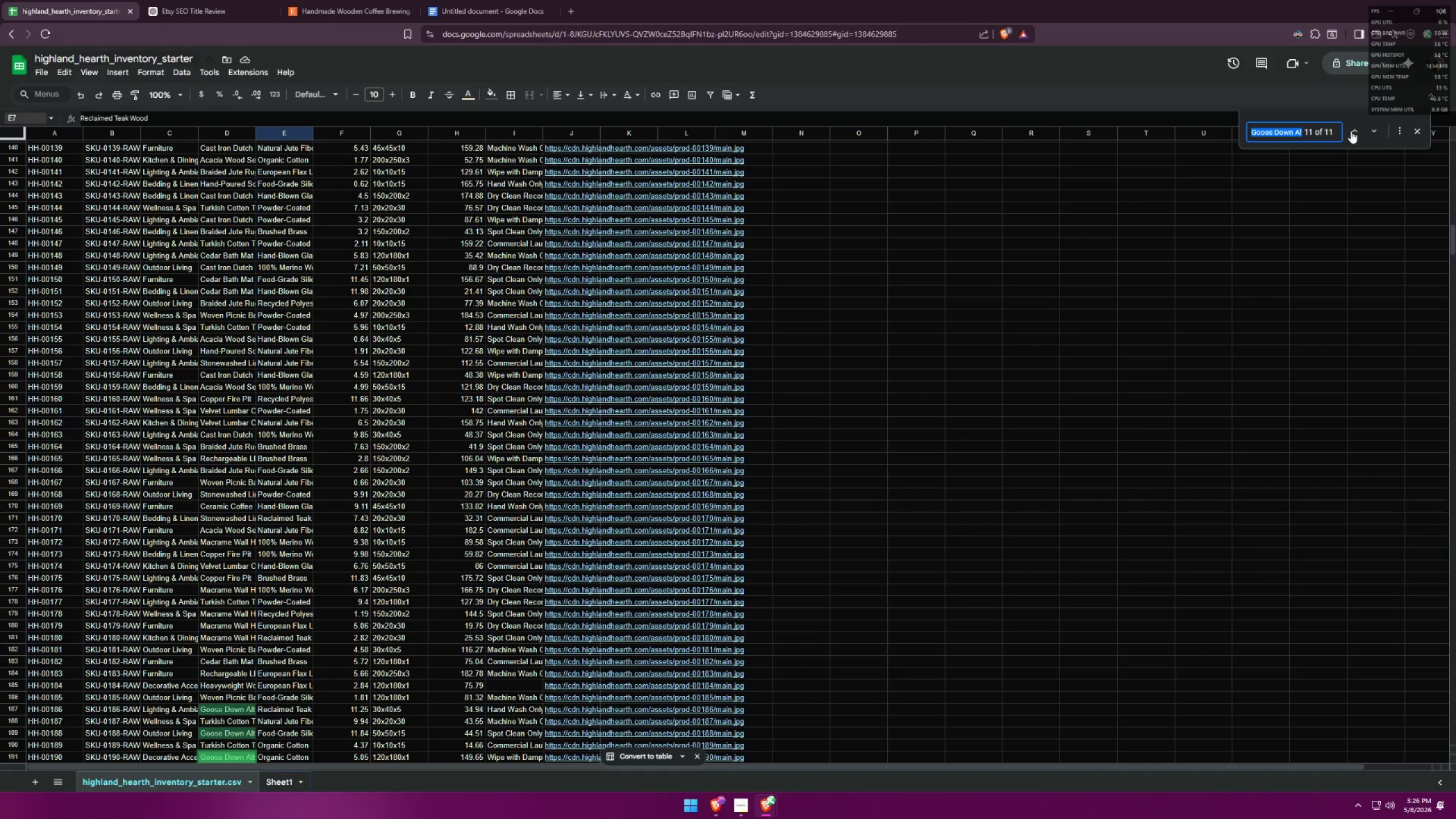 
left_click([1351, 131])
 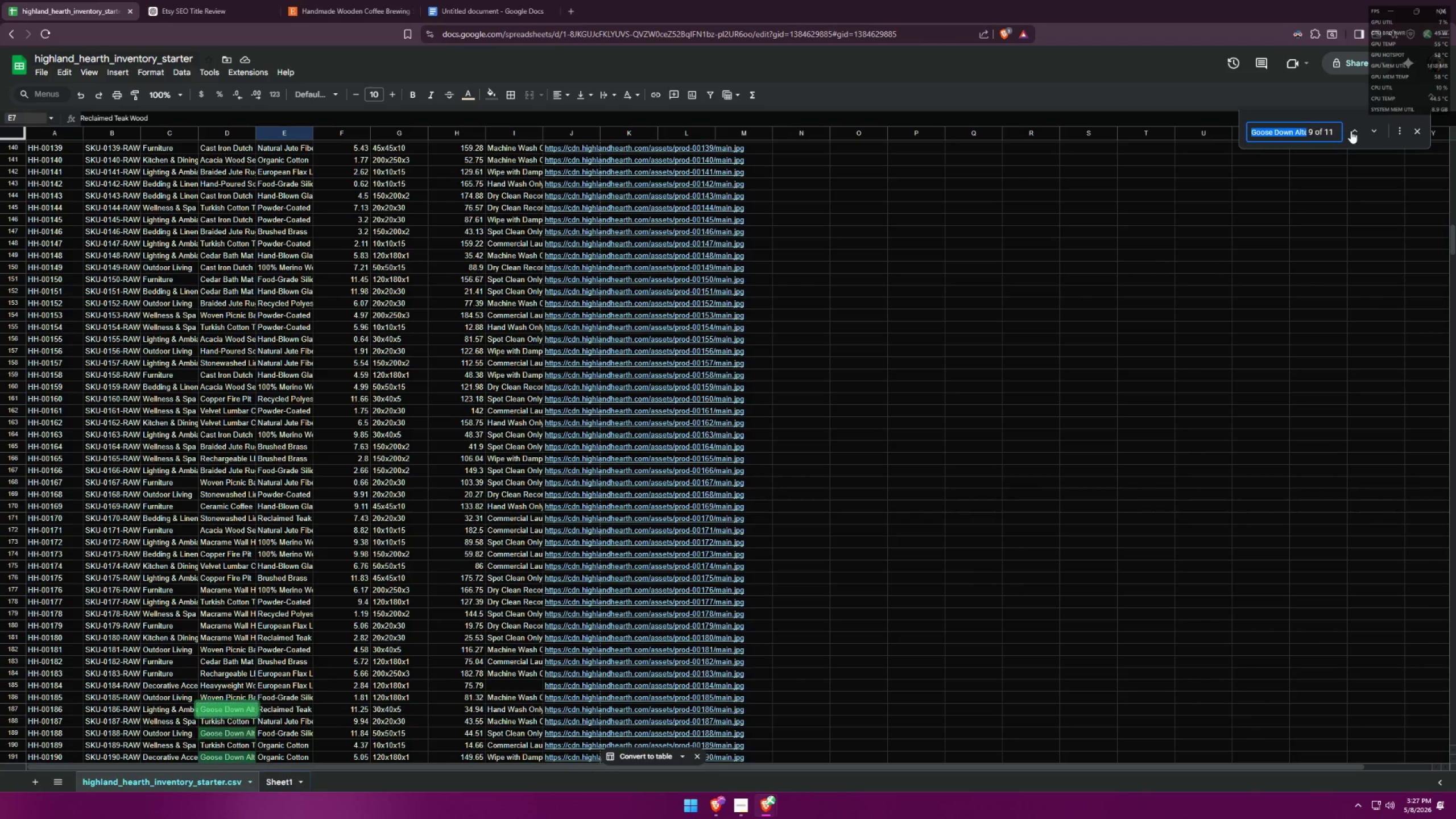 
double_click([1351, 131])
 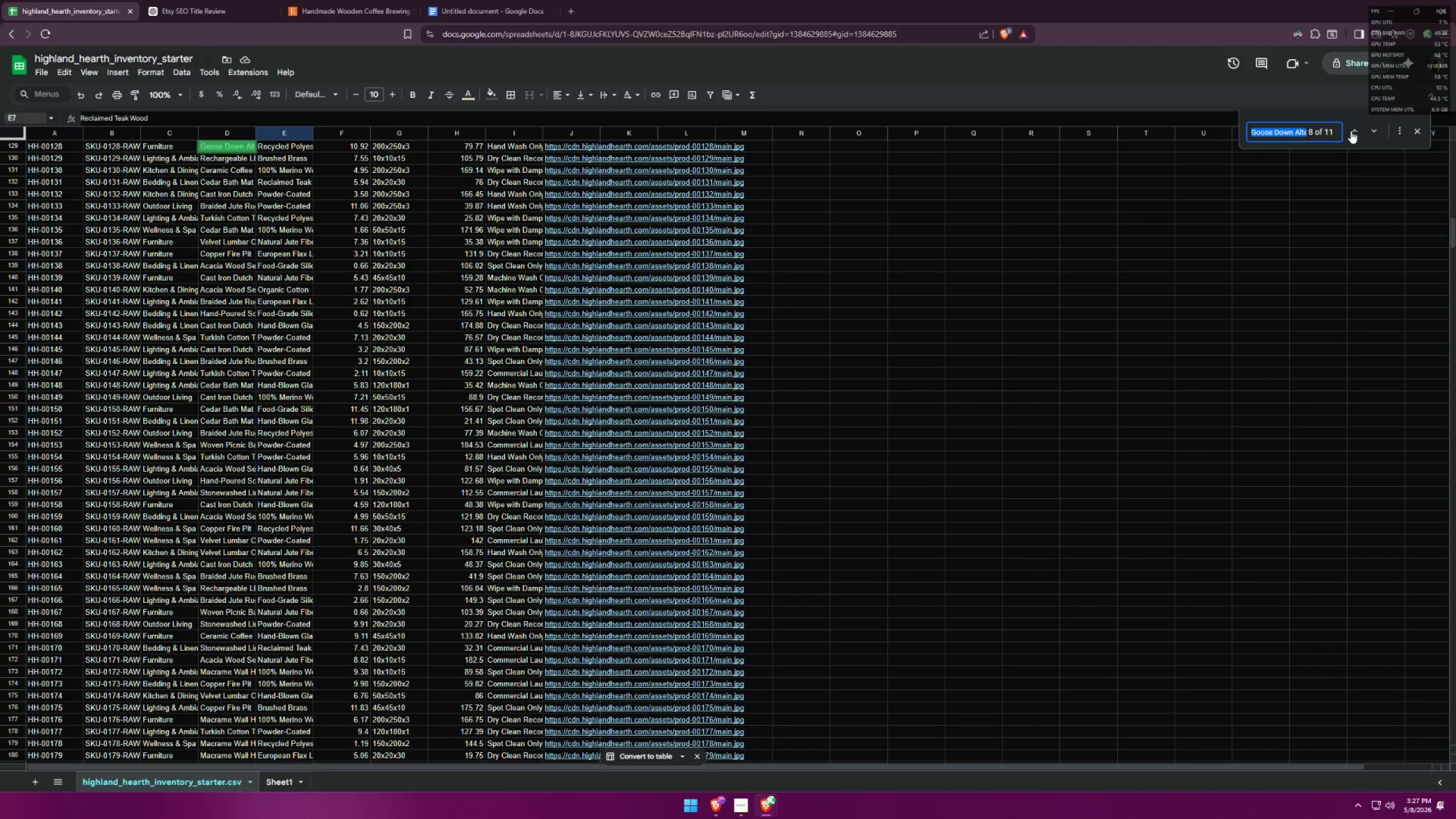 
left_click([1351, 131])
 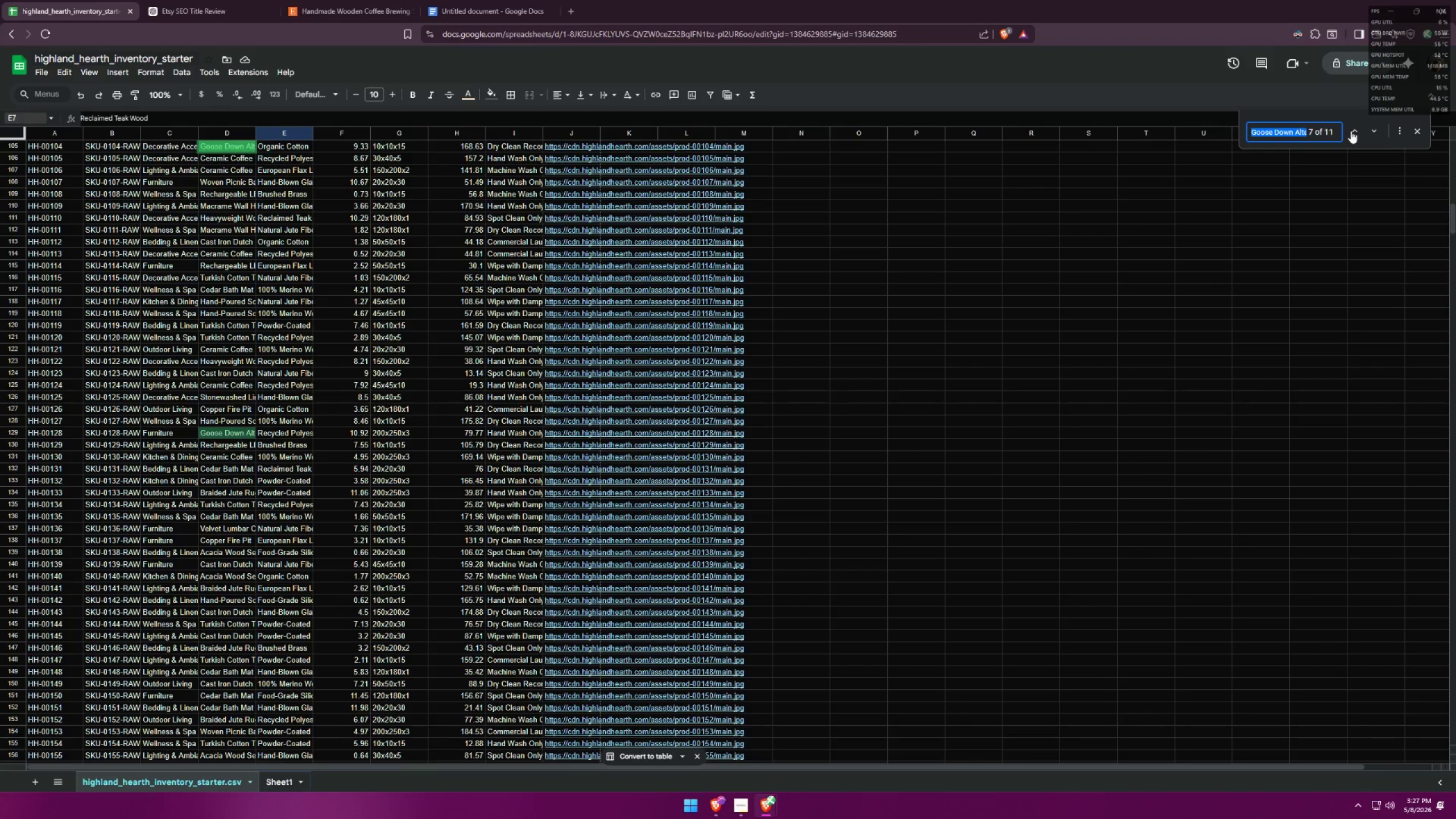 
left_click([1351, 131])
 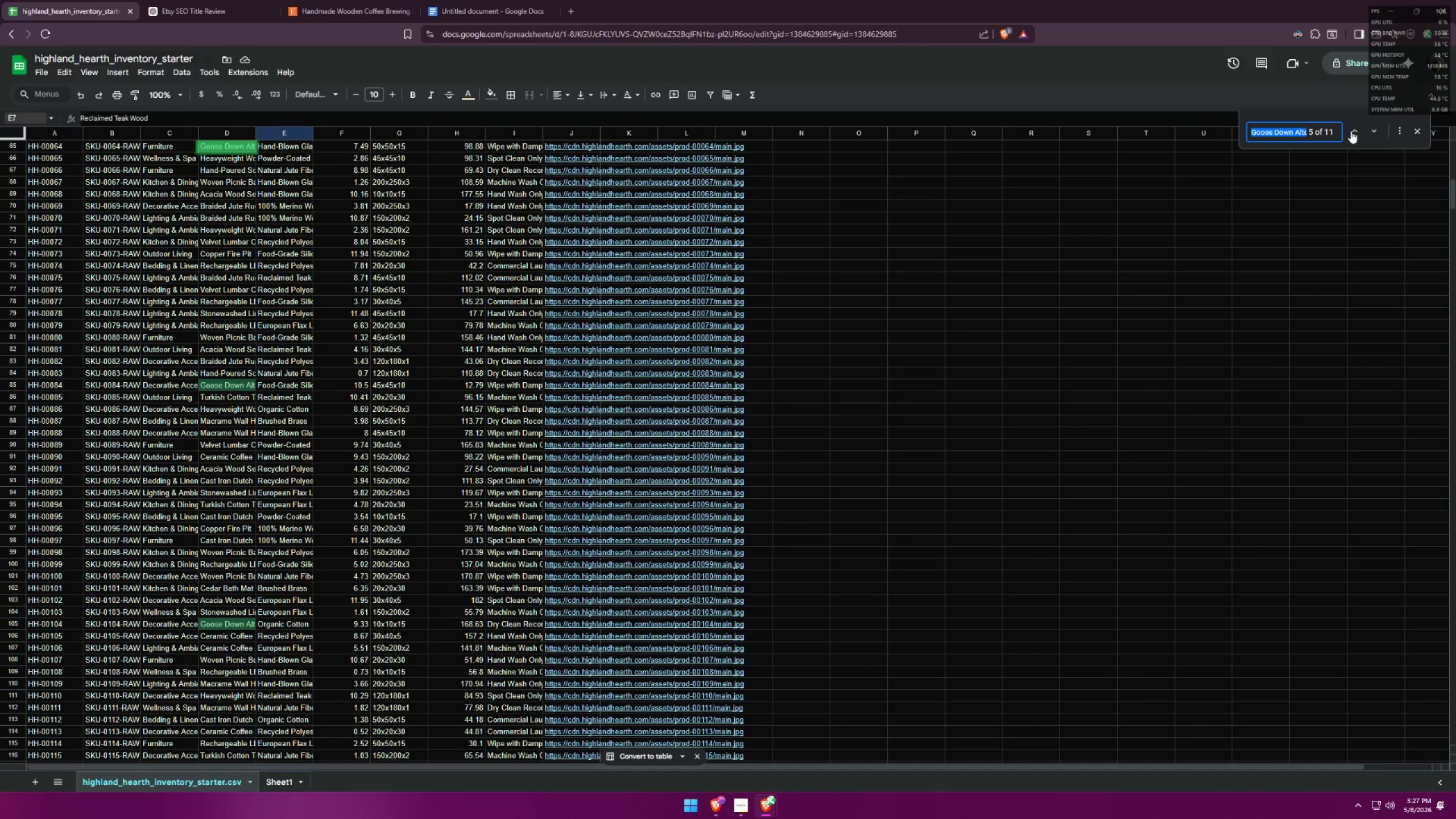 
double_click([1351, 131])
 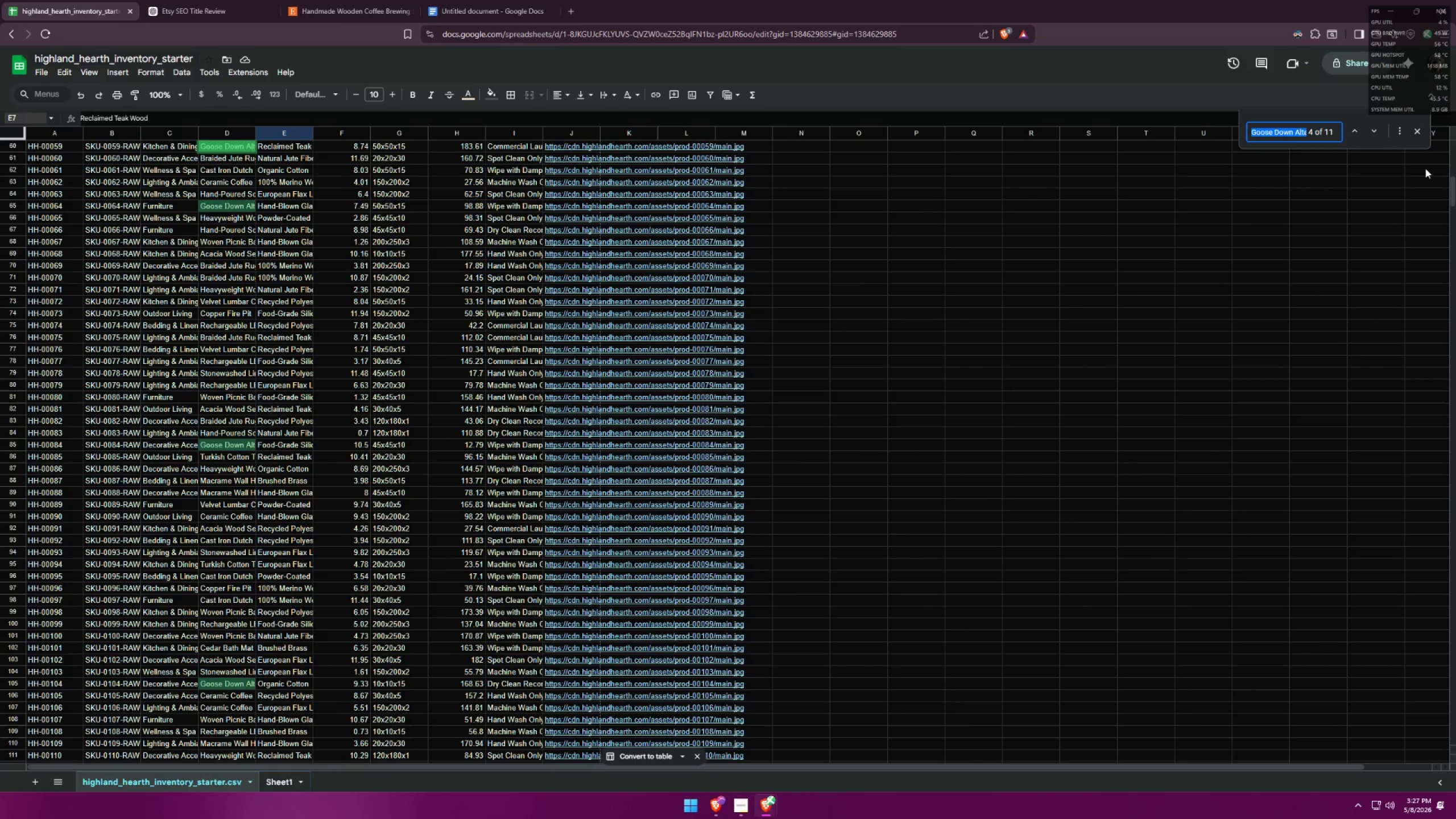 
double_click([1376, 133])
 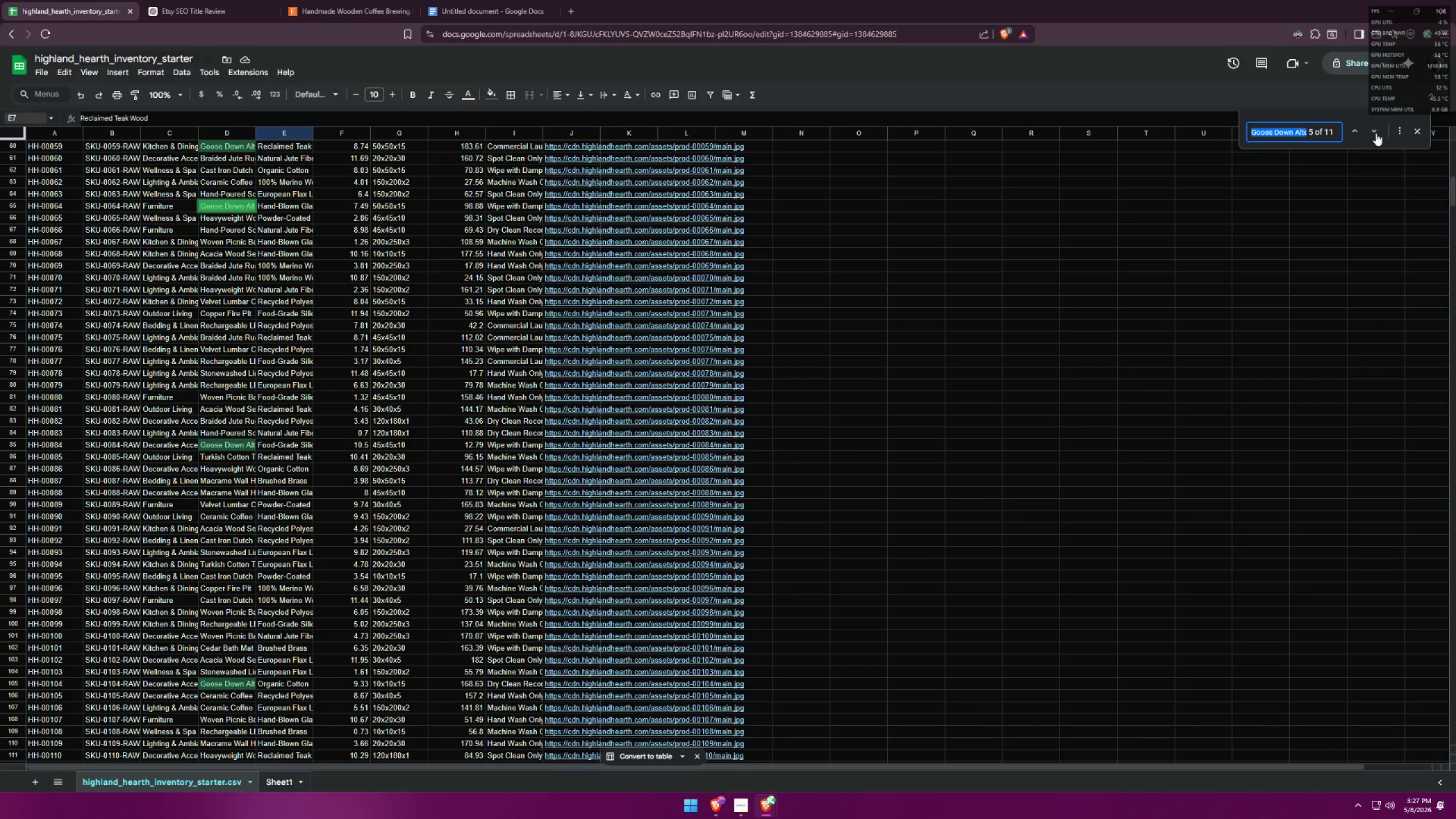 
triple_click([1376, 133])
 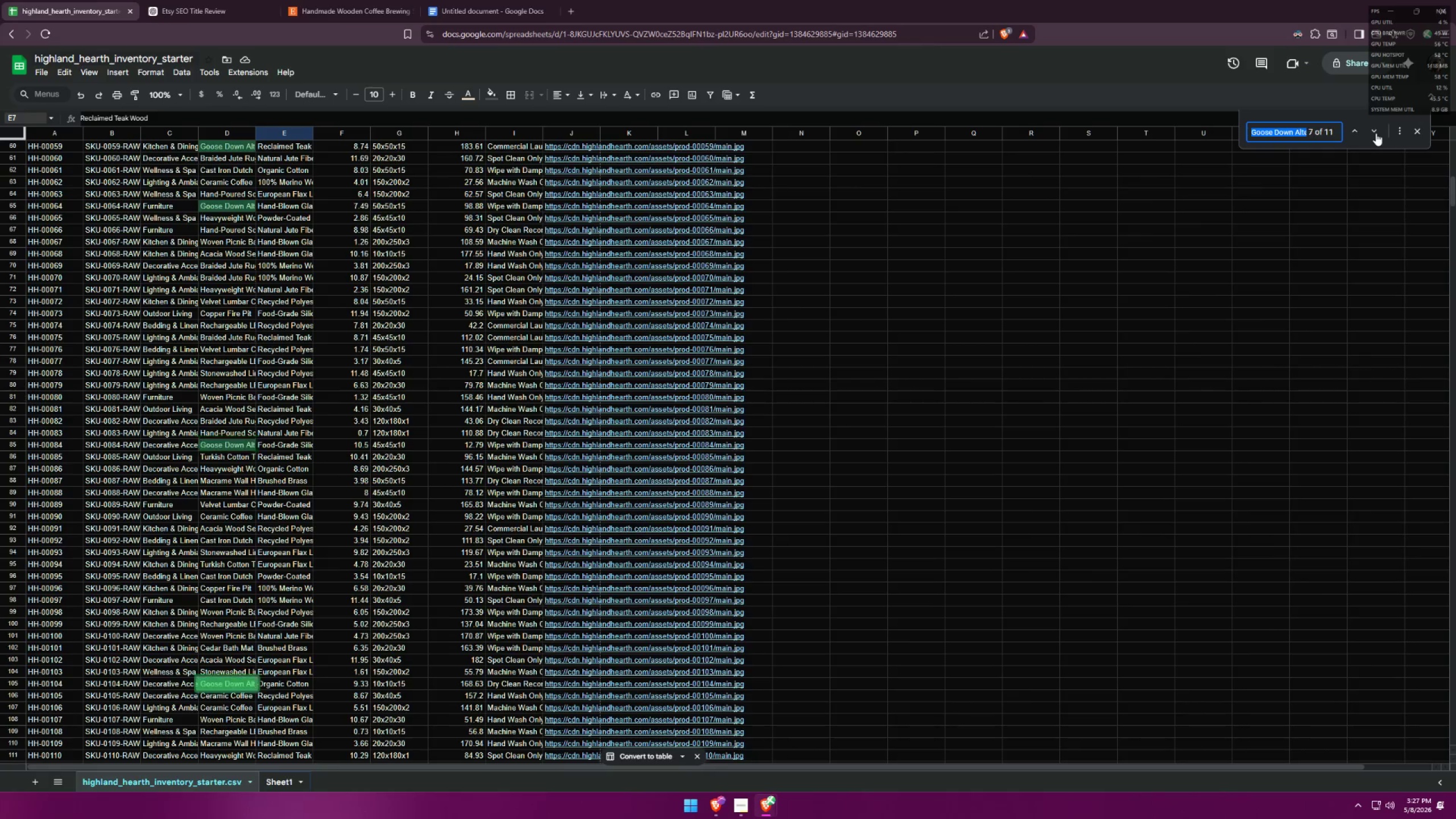 
triple_click([1376, 133])
 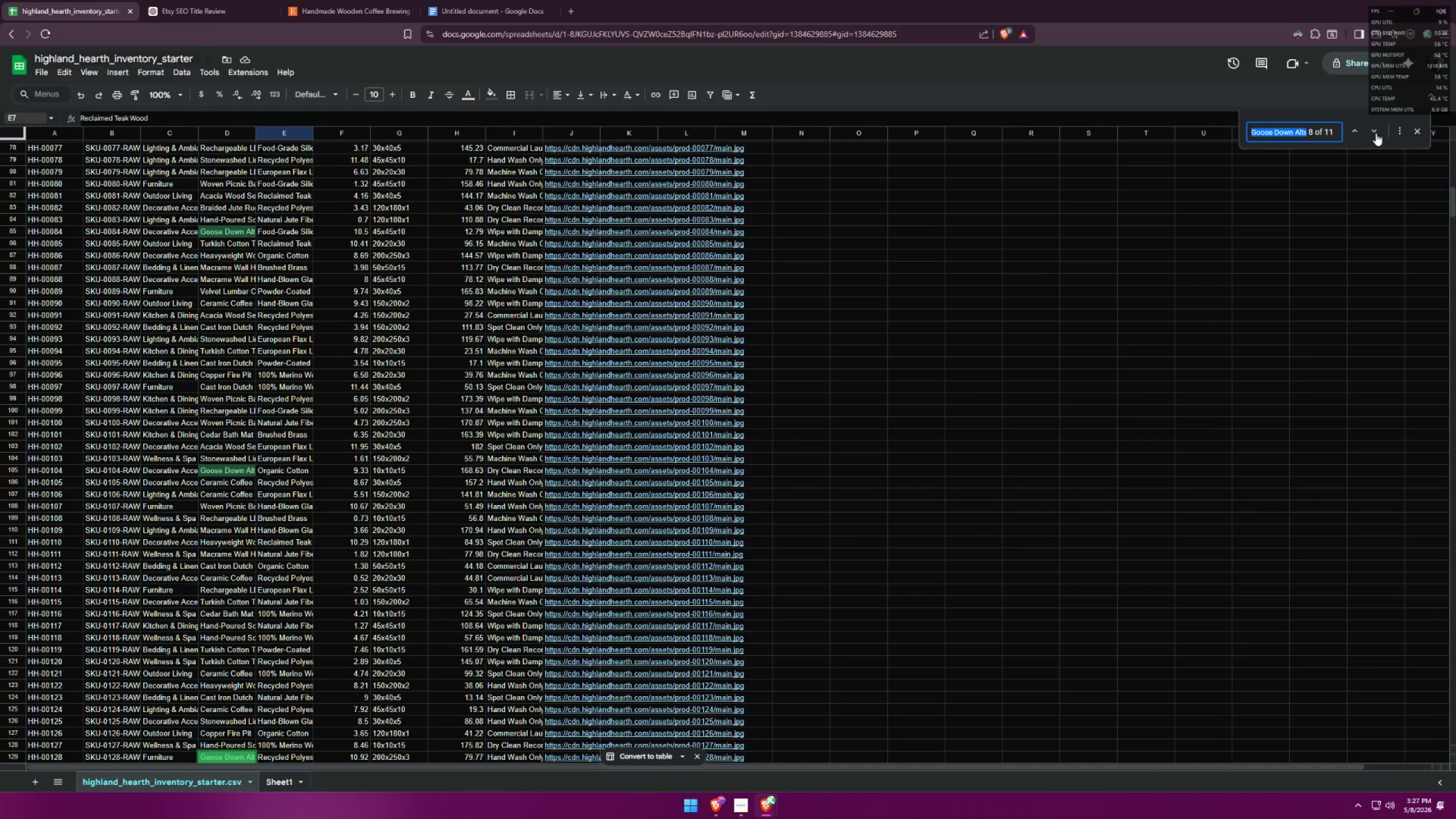 
triple_click([1376, 133])
 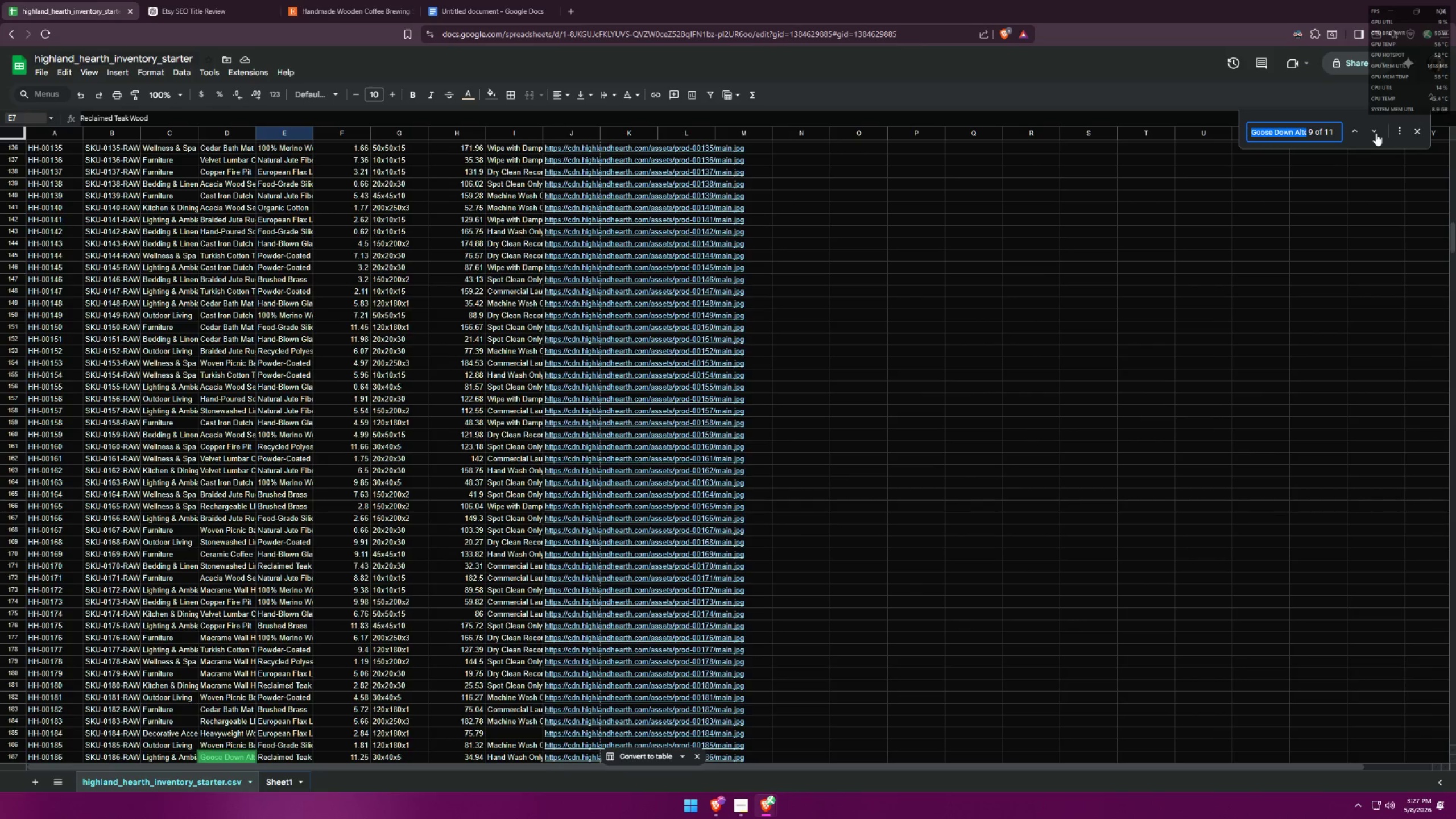 
double_click([1376, 133])
 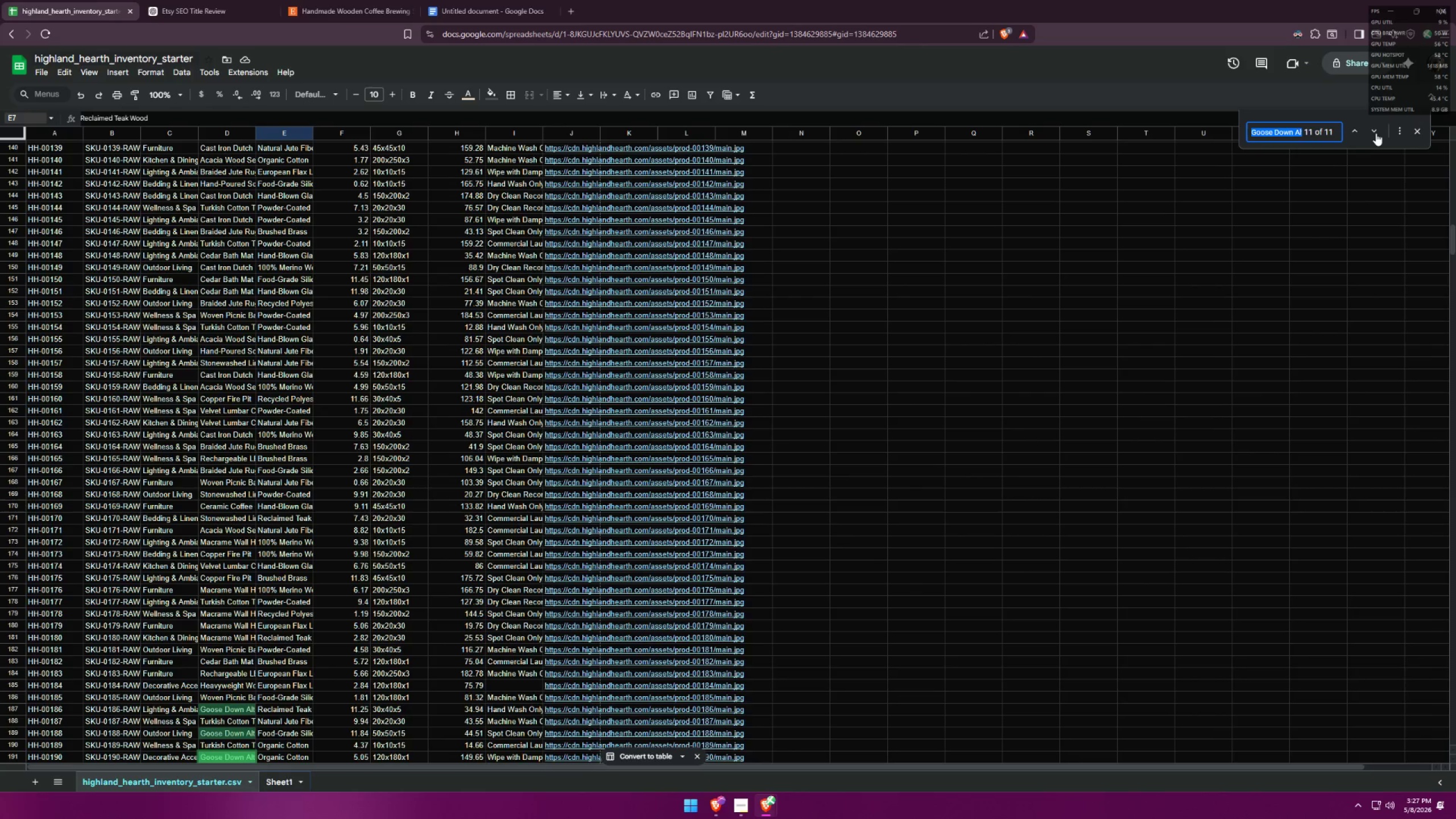 
triple_click([1376, 133])
 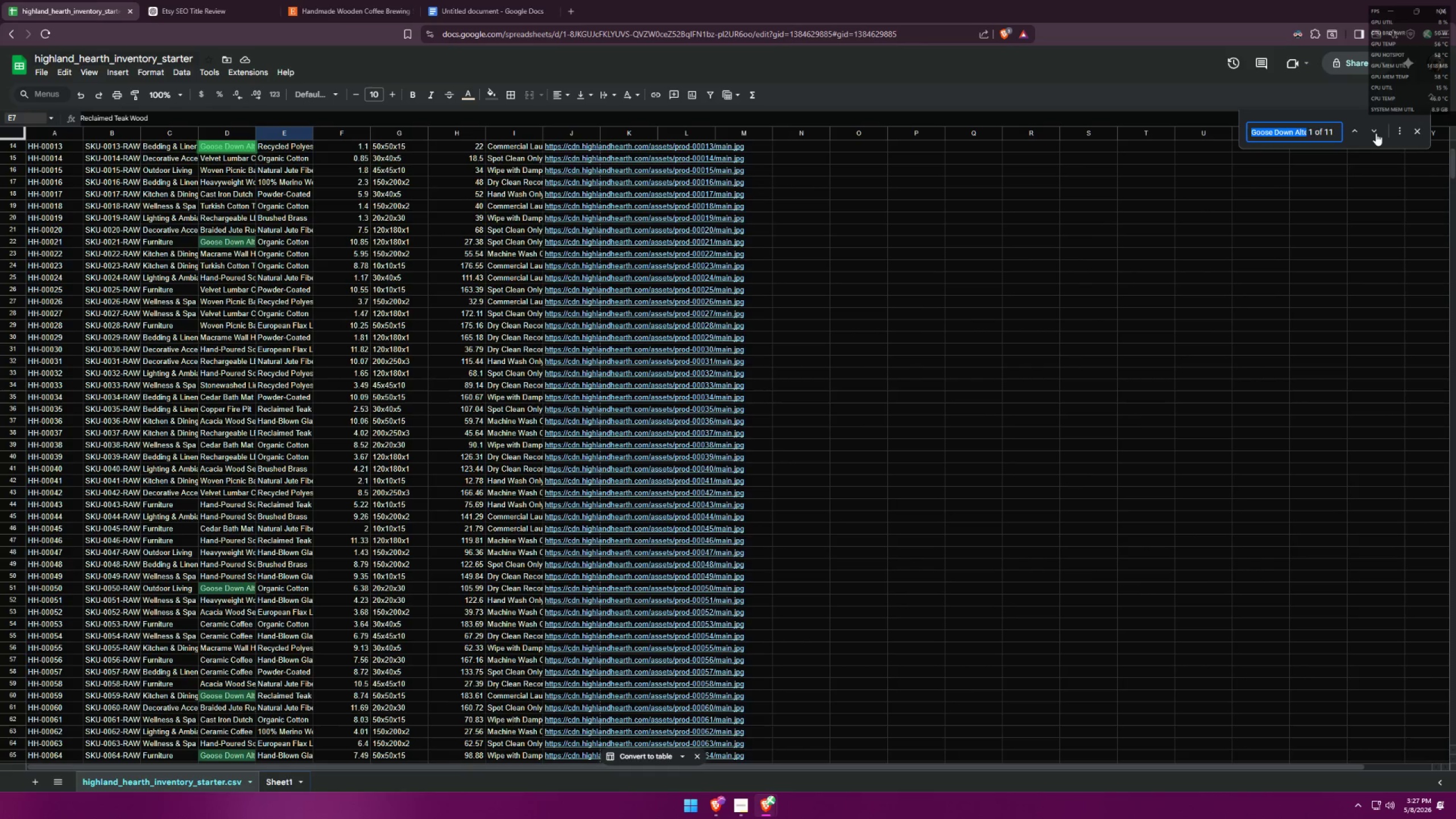 
triple_click([1376, 133])
 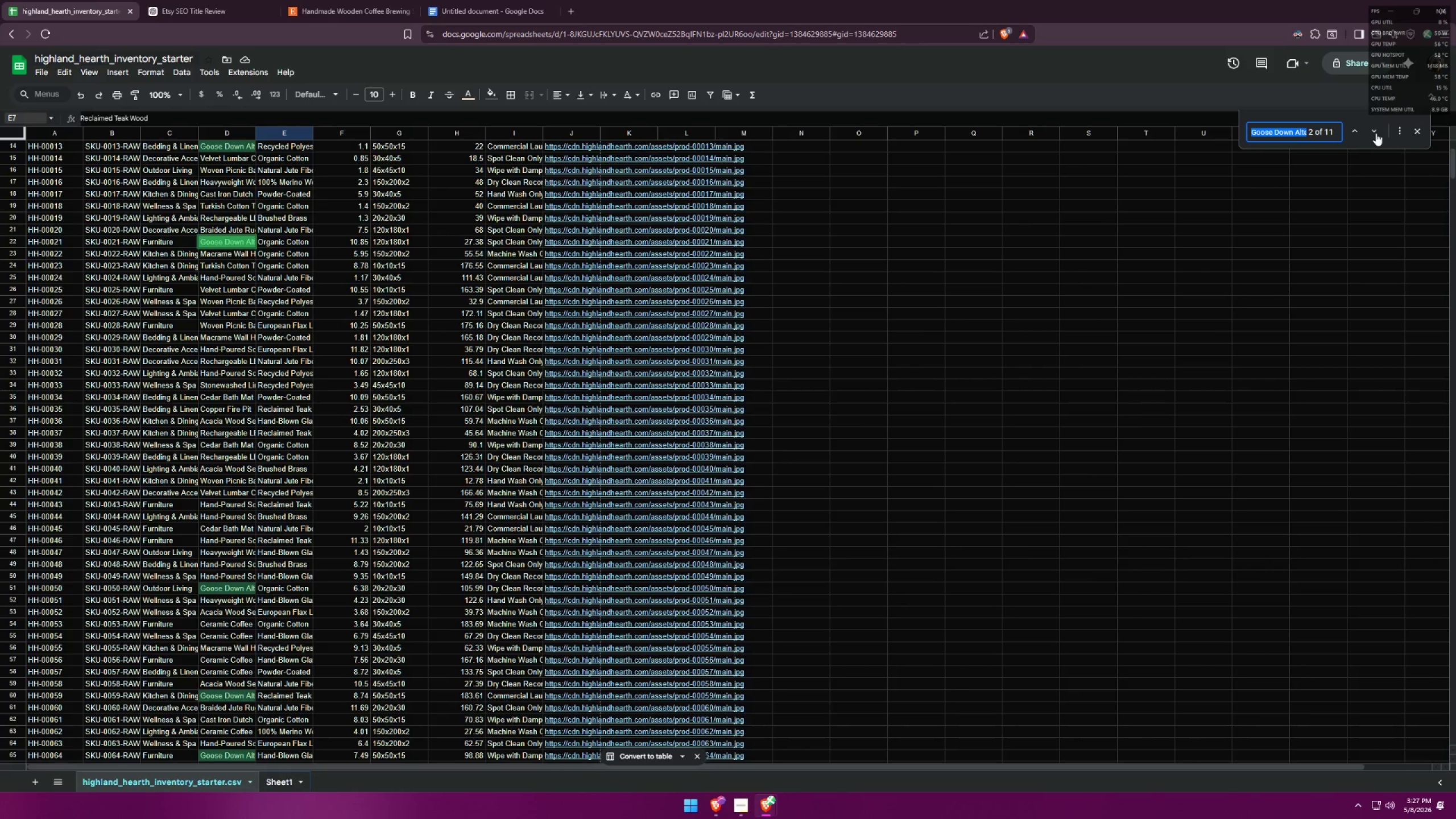 
left_click([1376, 133])
 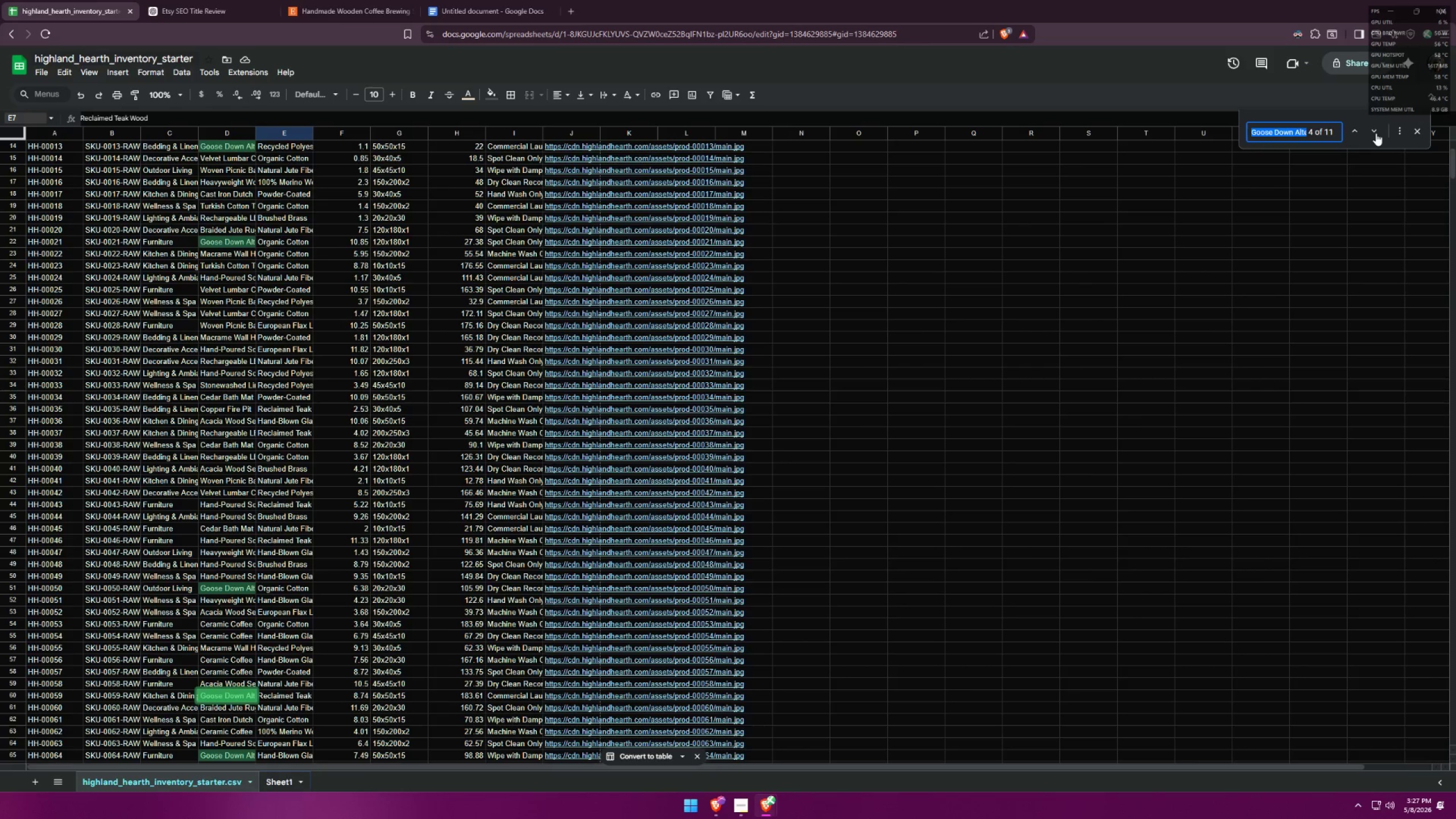 
double_click([1376, 133])
 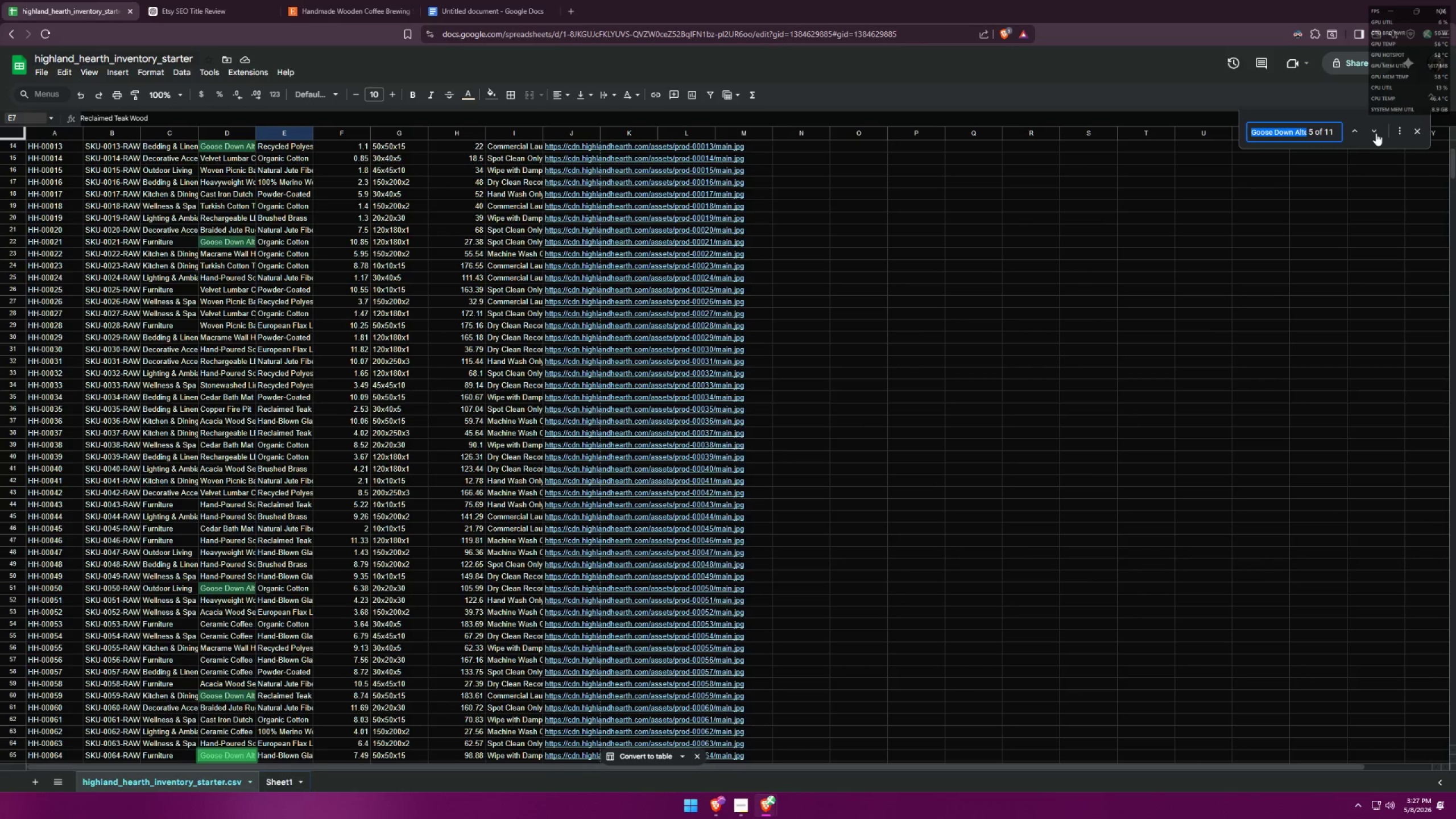 
triple_click([1376, 133])
 